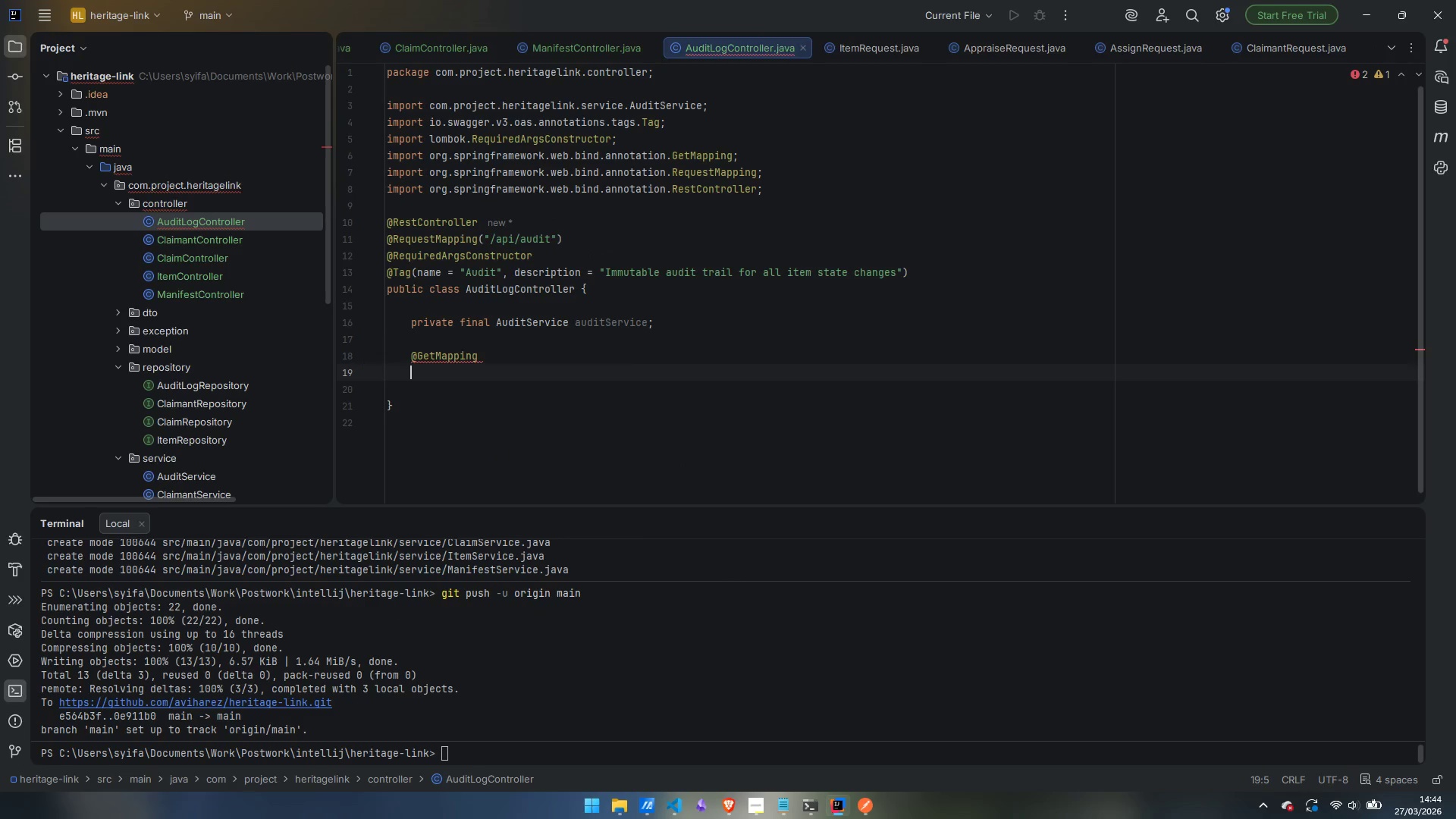 
type(@Opera)
 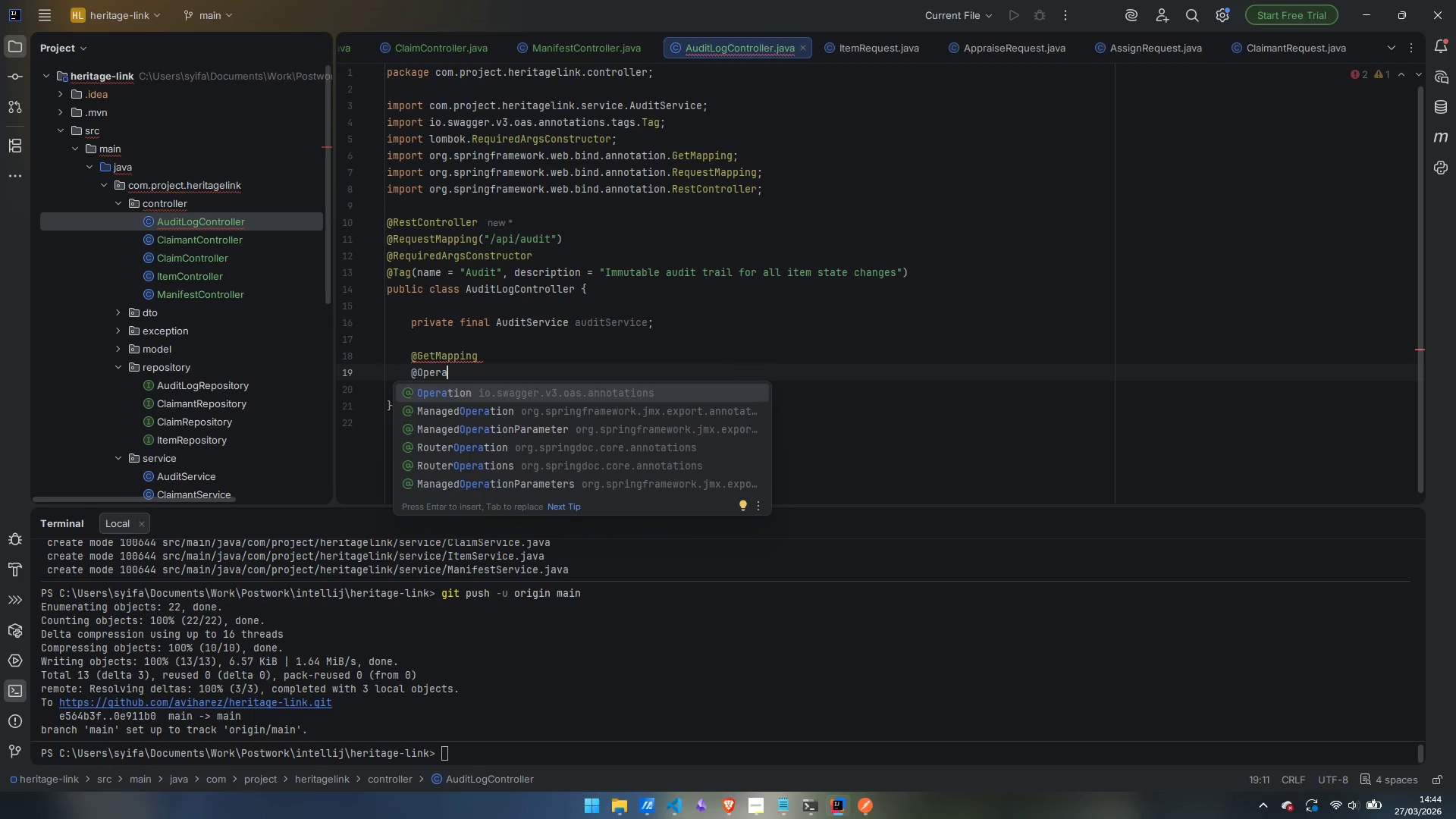 
key(Enter)
 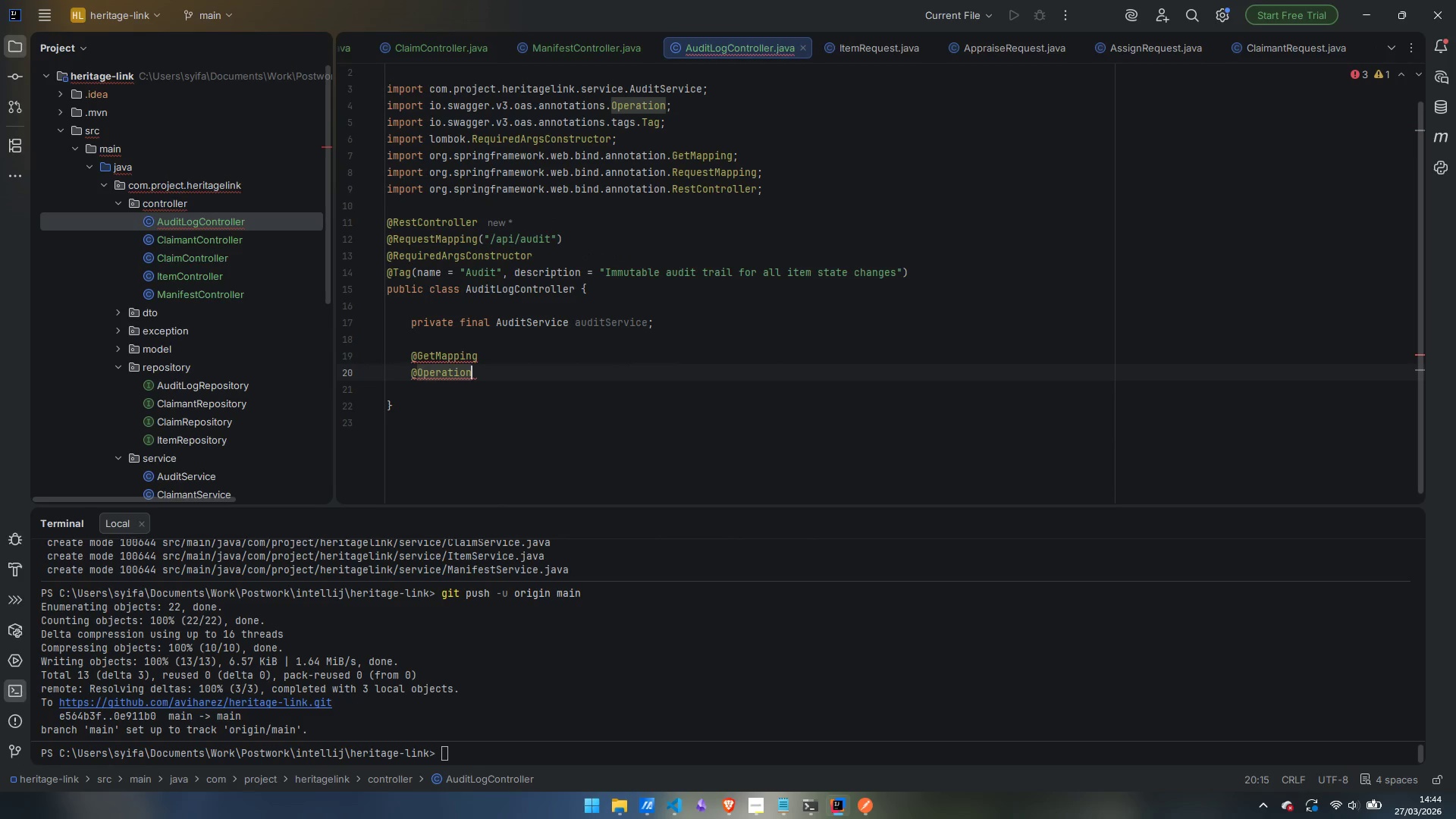 
key(Enter)
 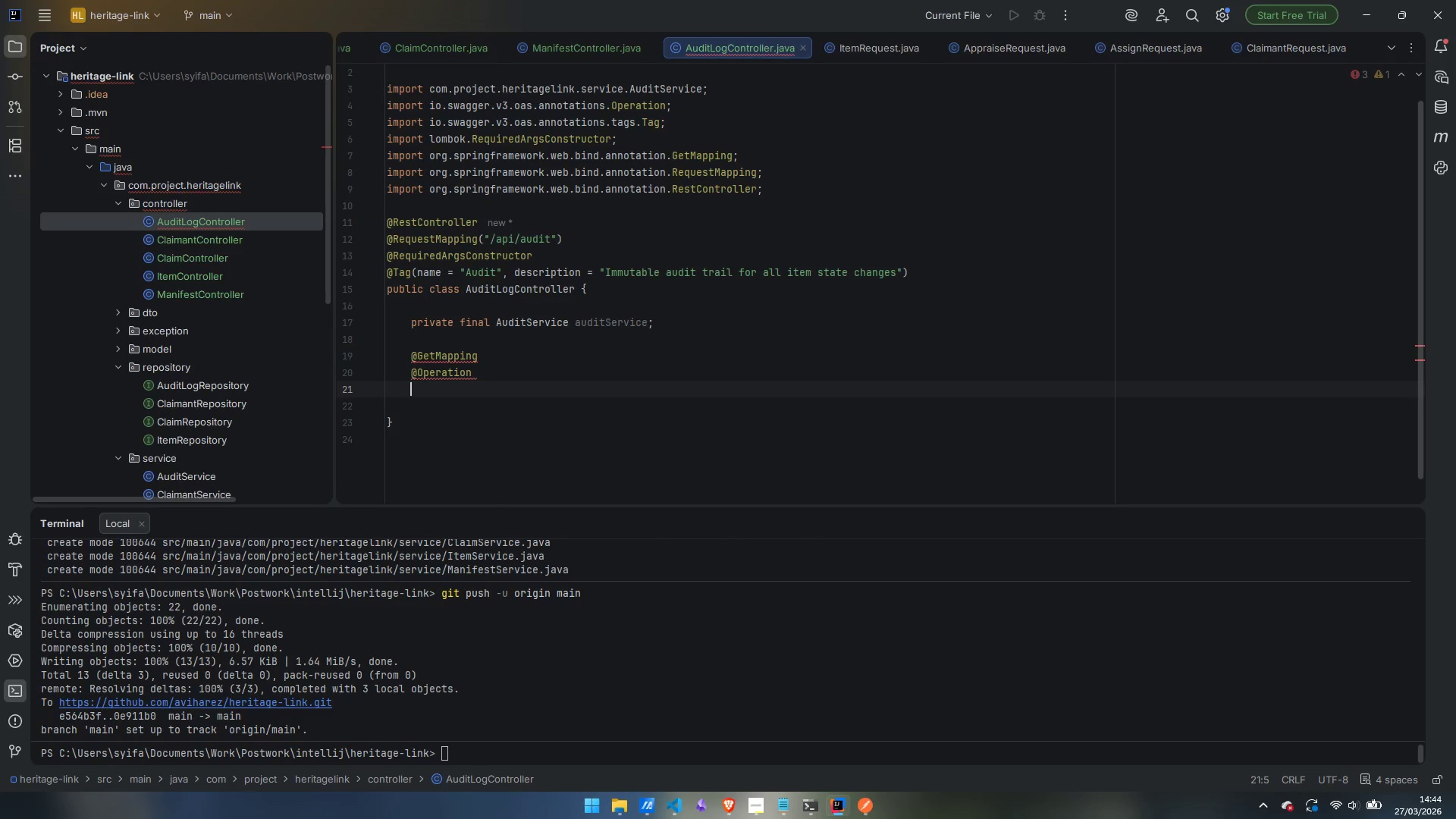 
hold_key(key=ShiftLeft, duration=0.89)
 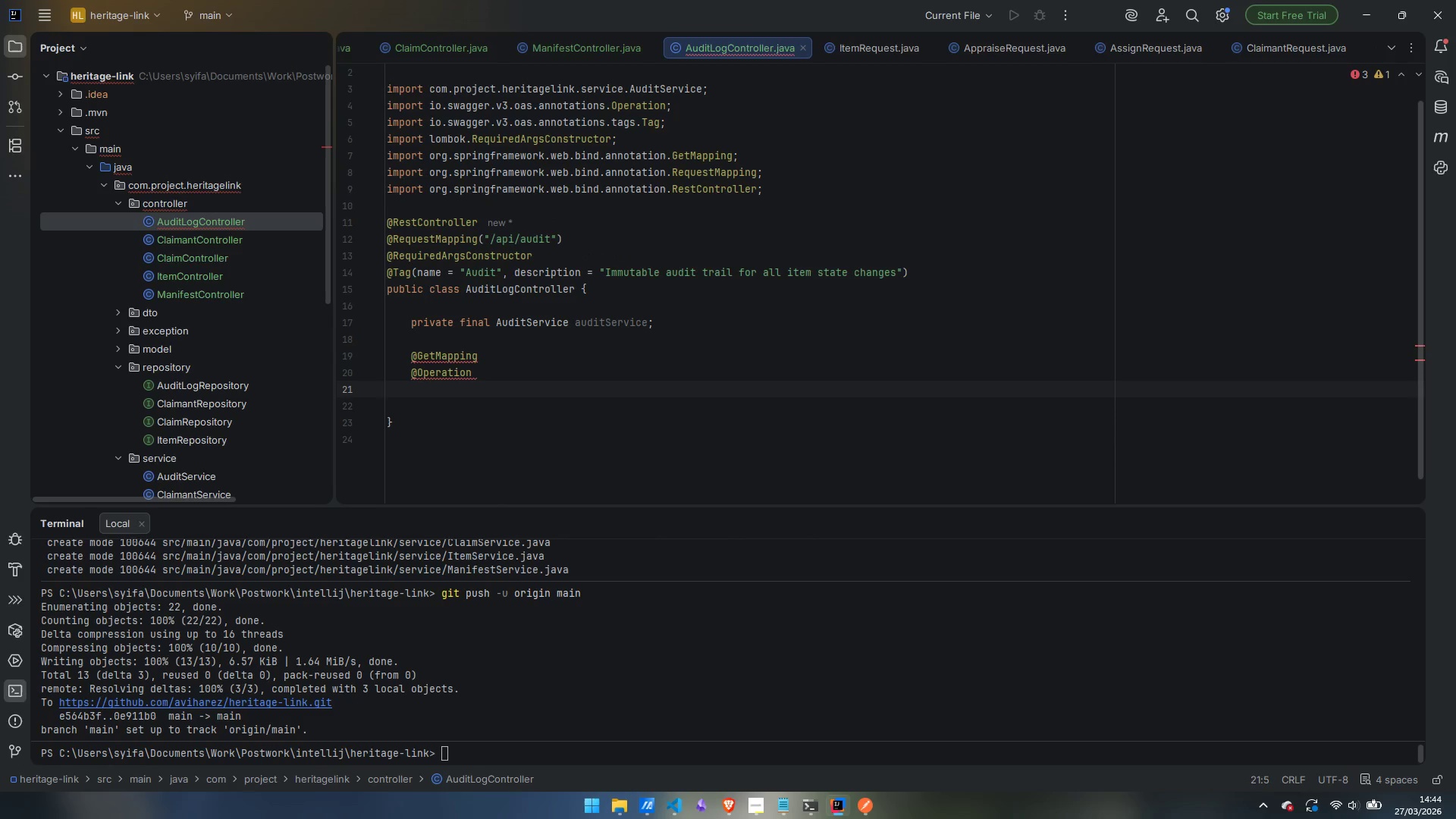 
key(Control+ControlLeft)
 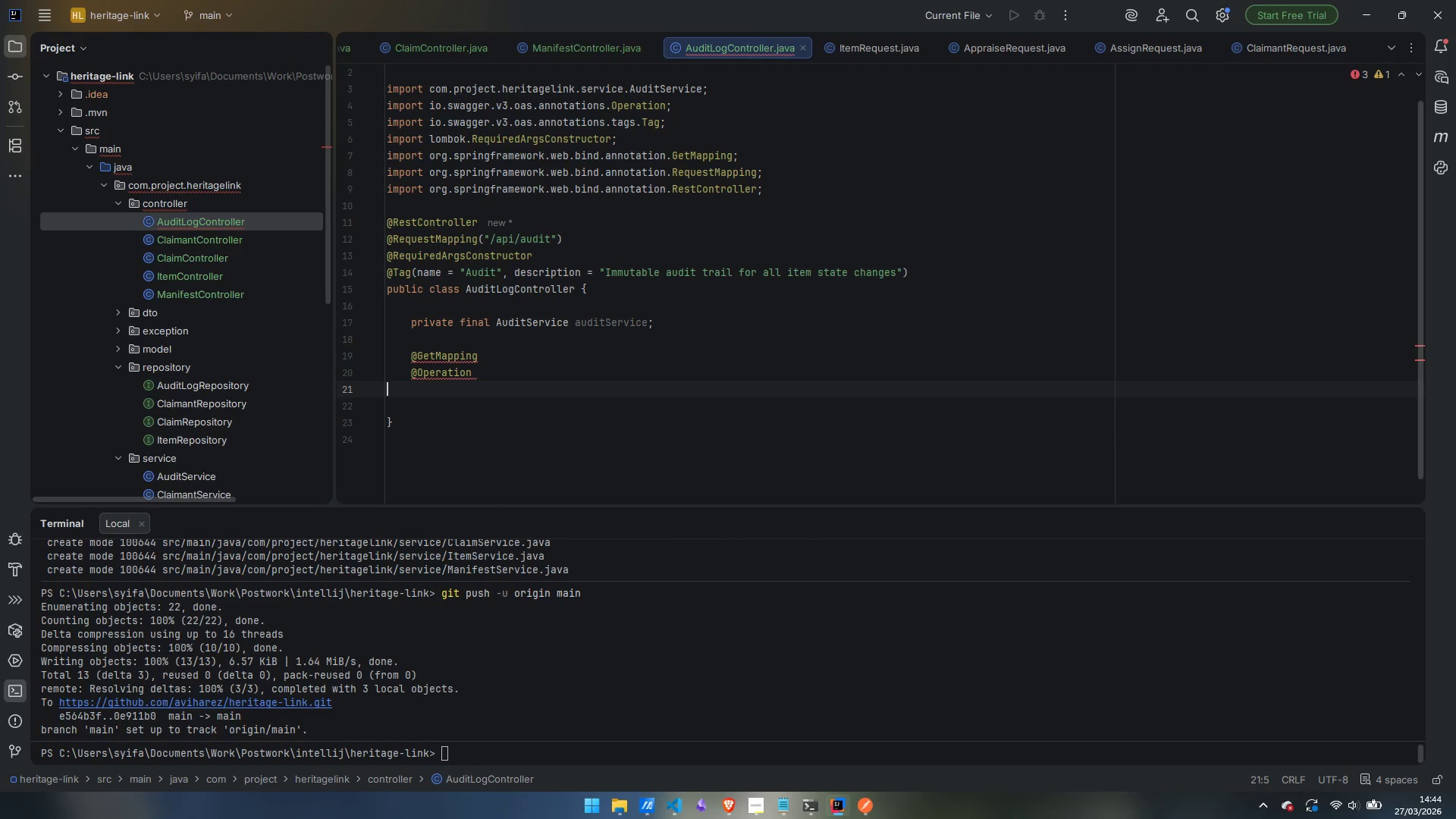 
key(Control+Backspace)
 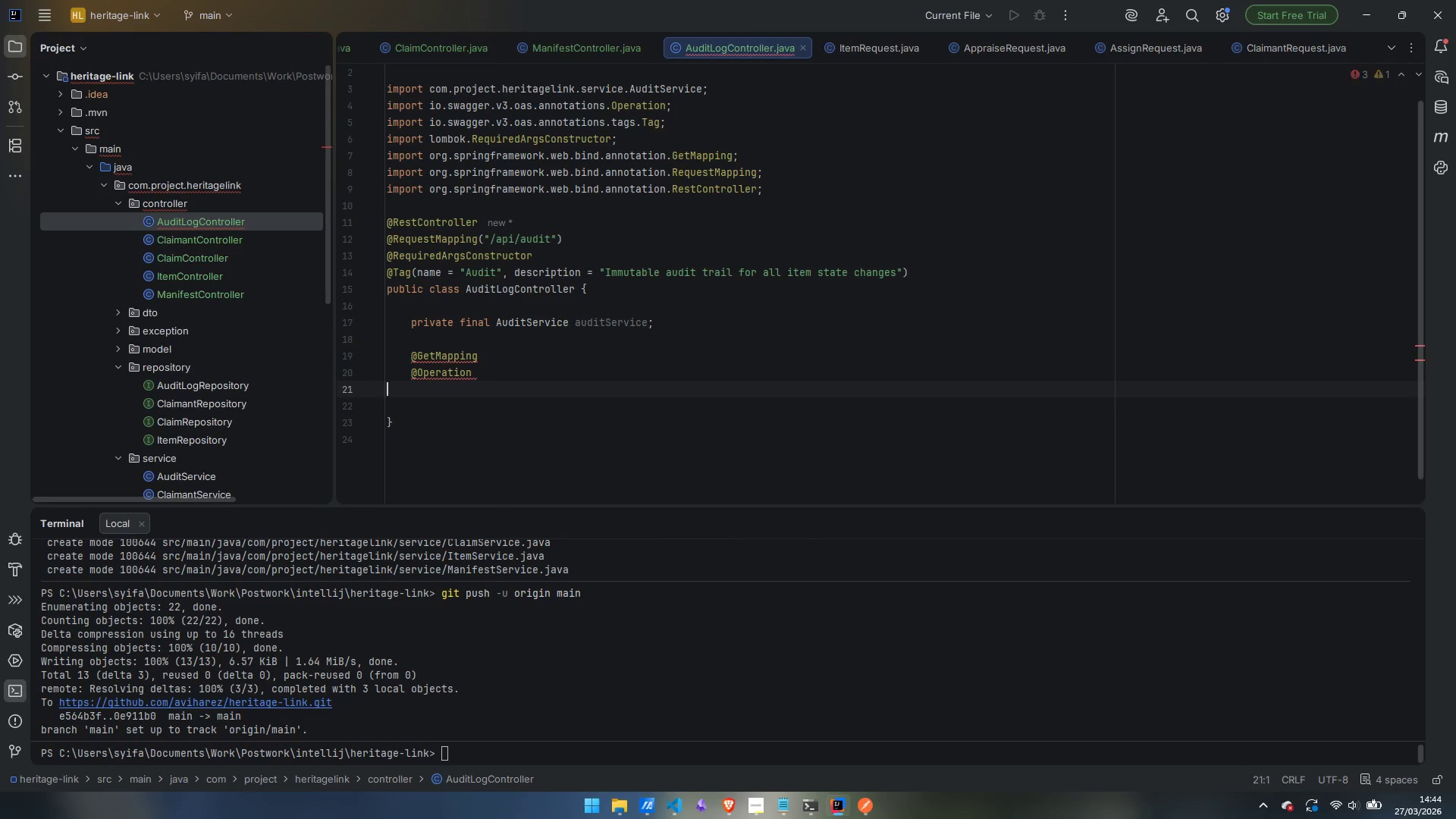 
key(Backspace)
 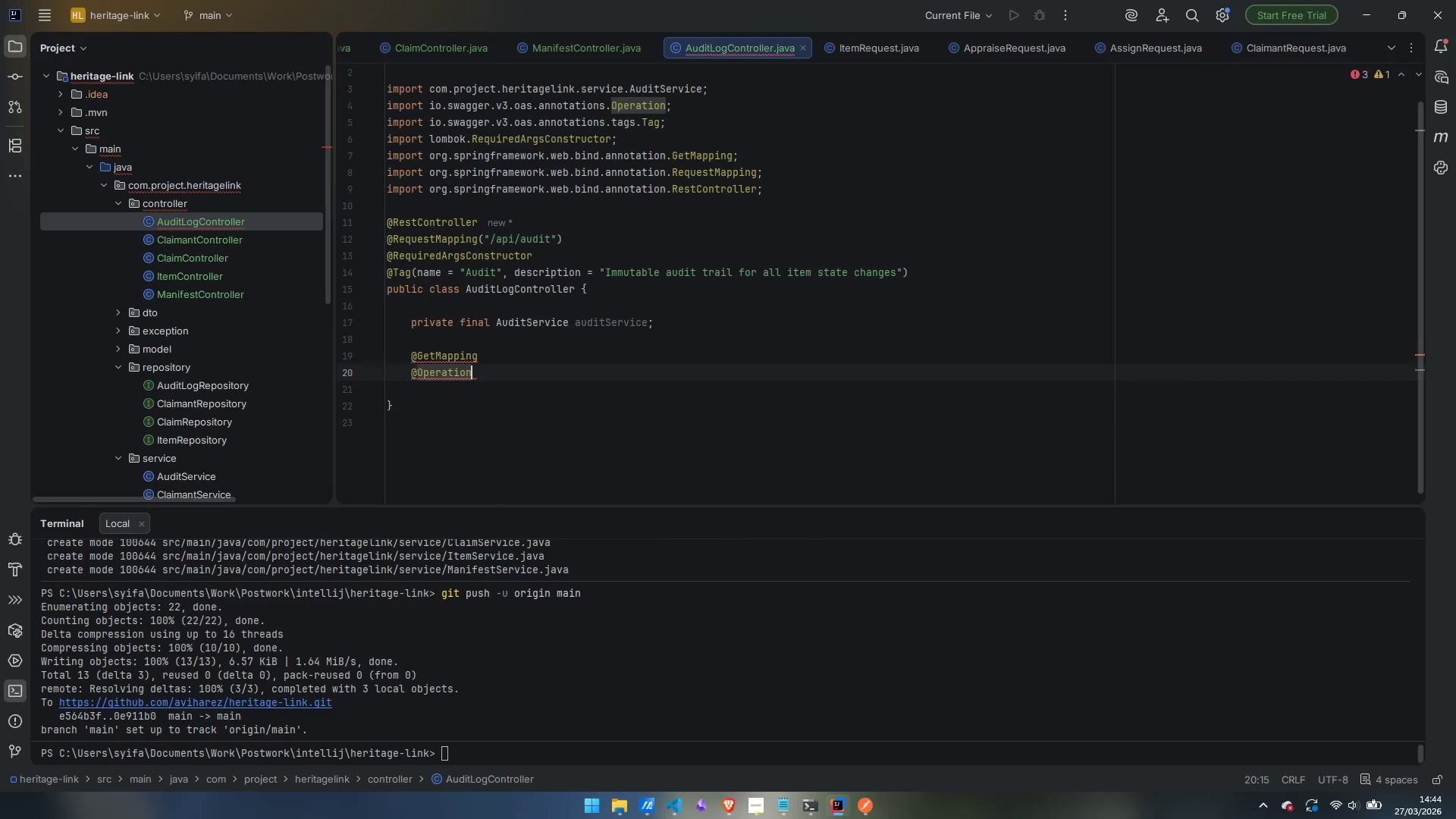 
key(Shift+9)
 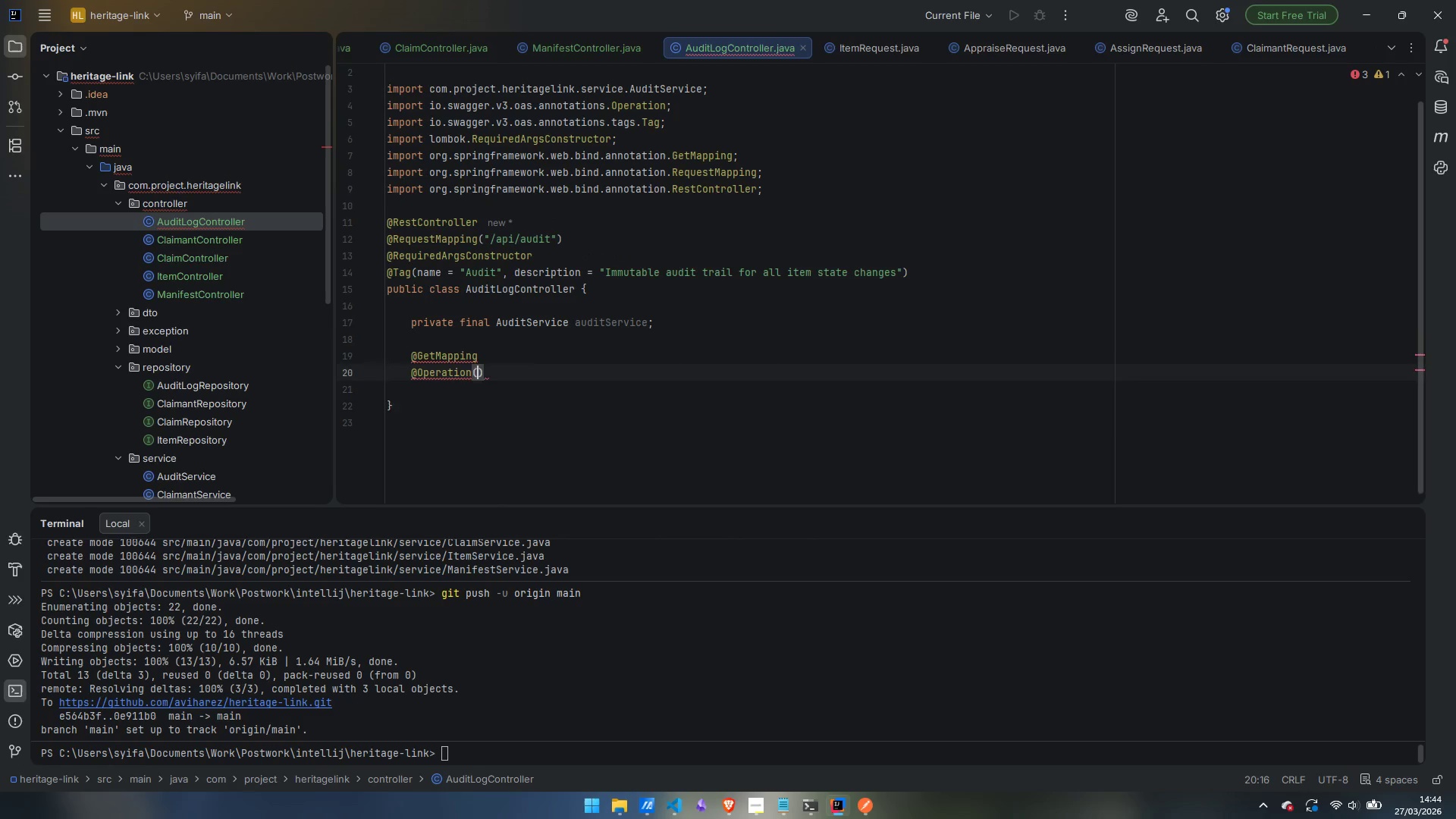 
key(Enter)
 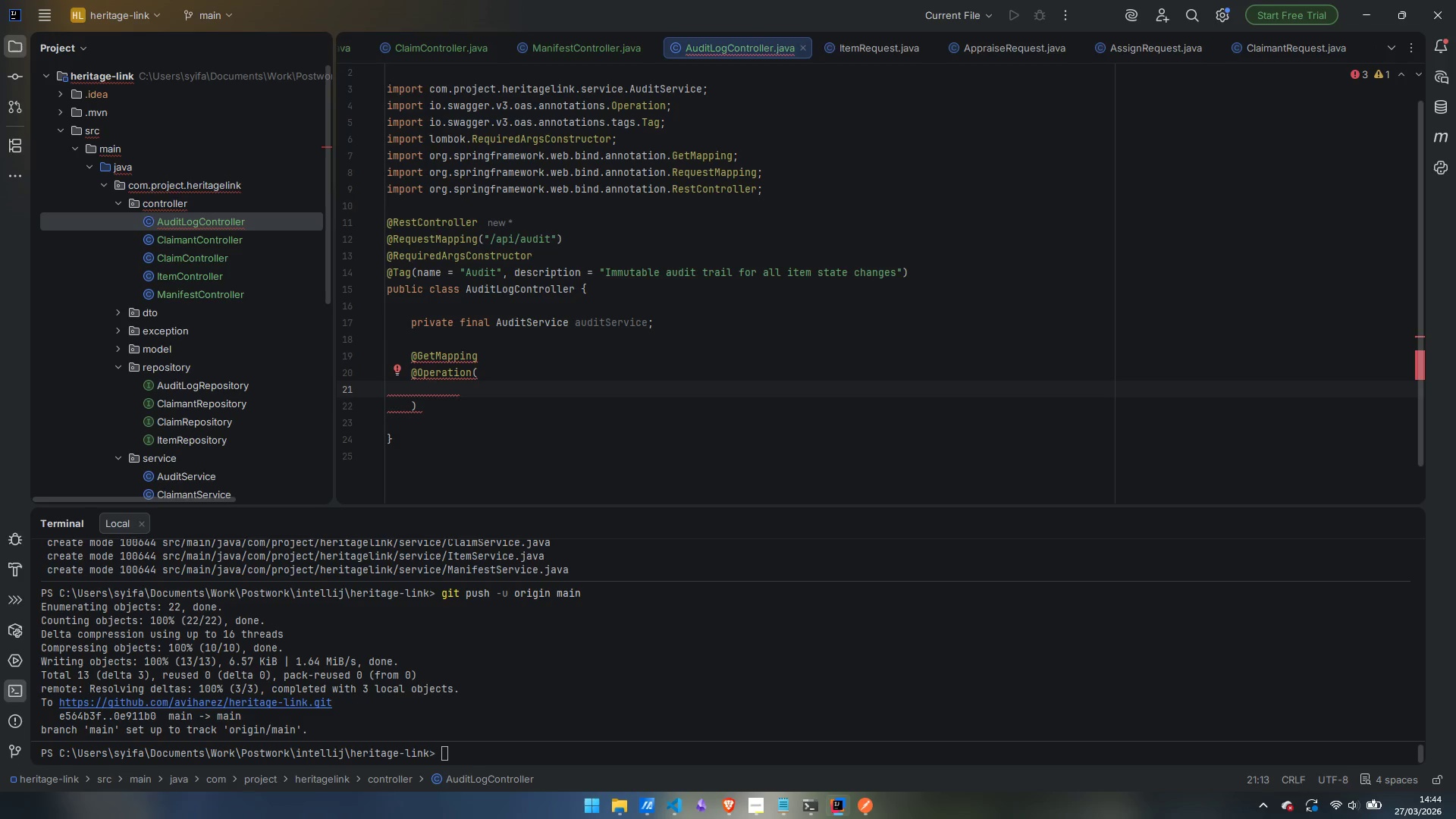 
type(summar)
 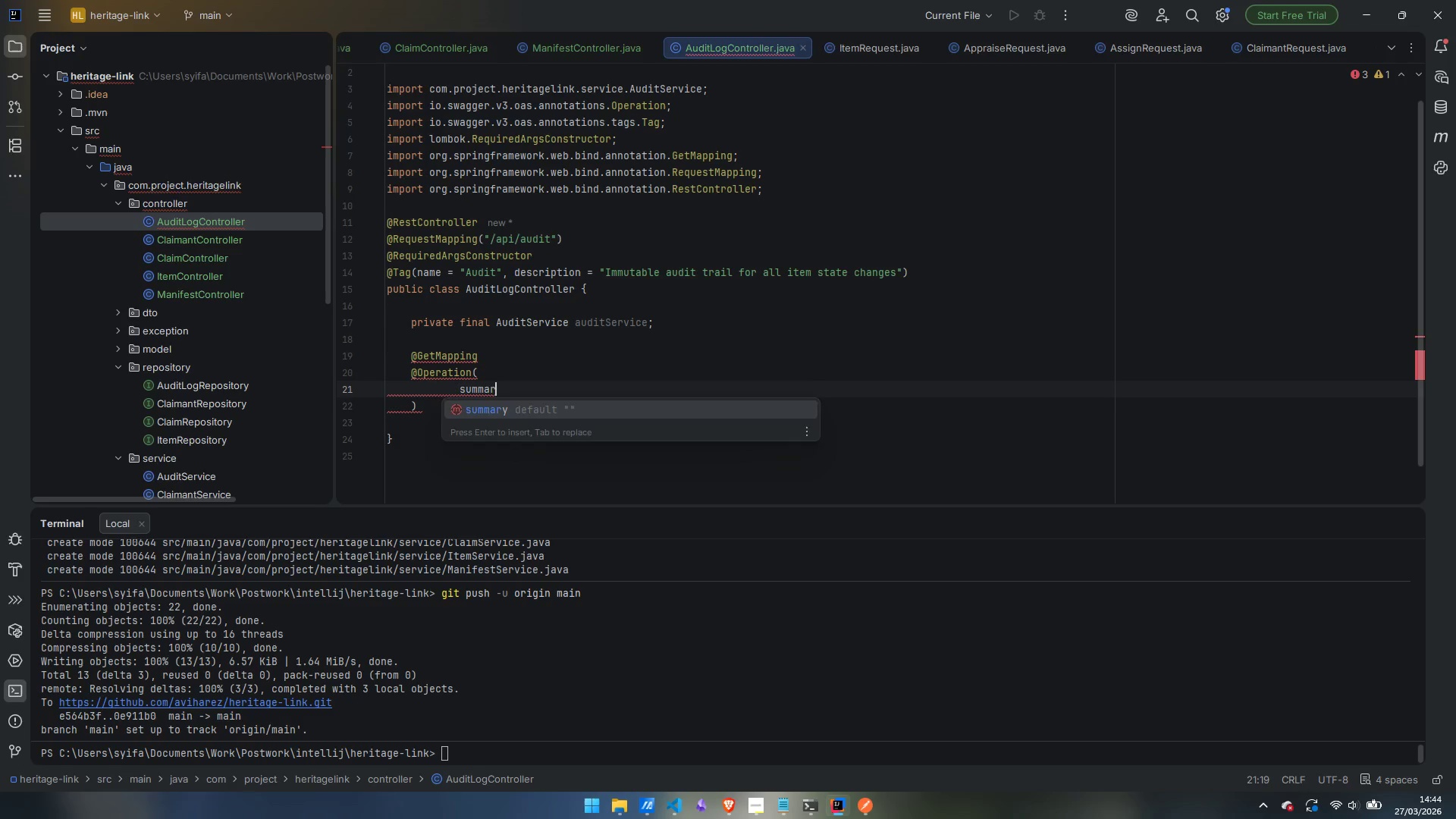 
key(Enter)
 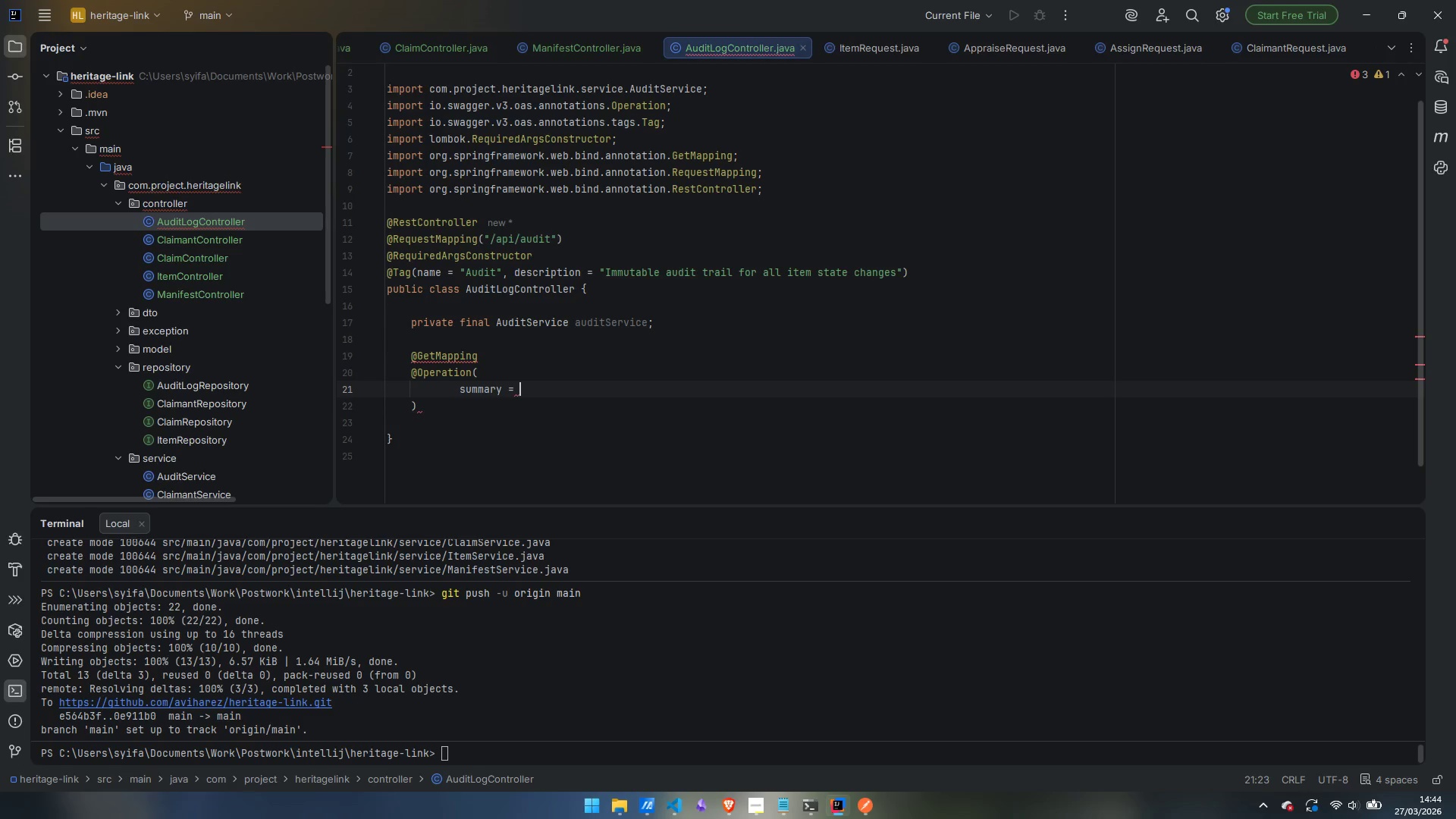 
type("List all audit logs)
 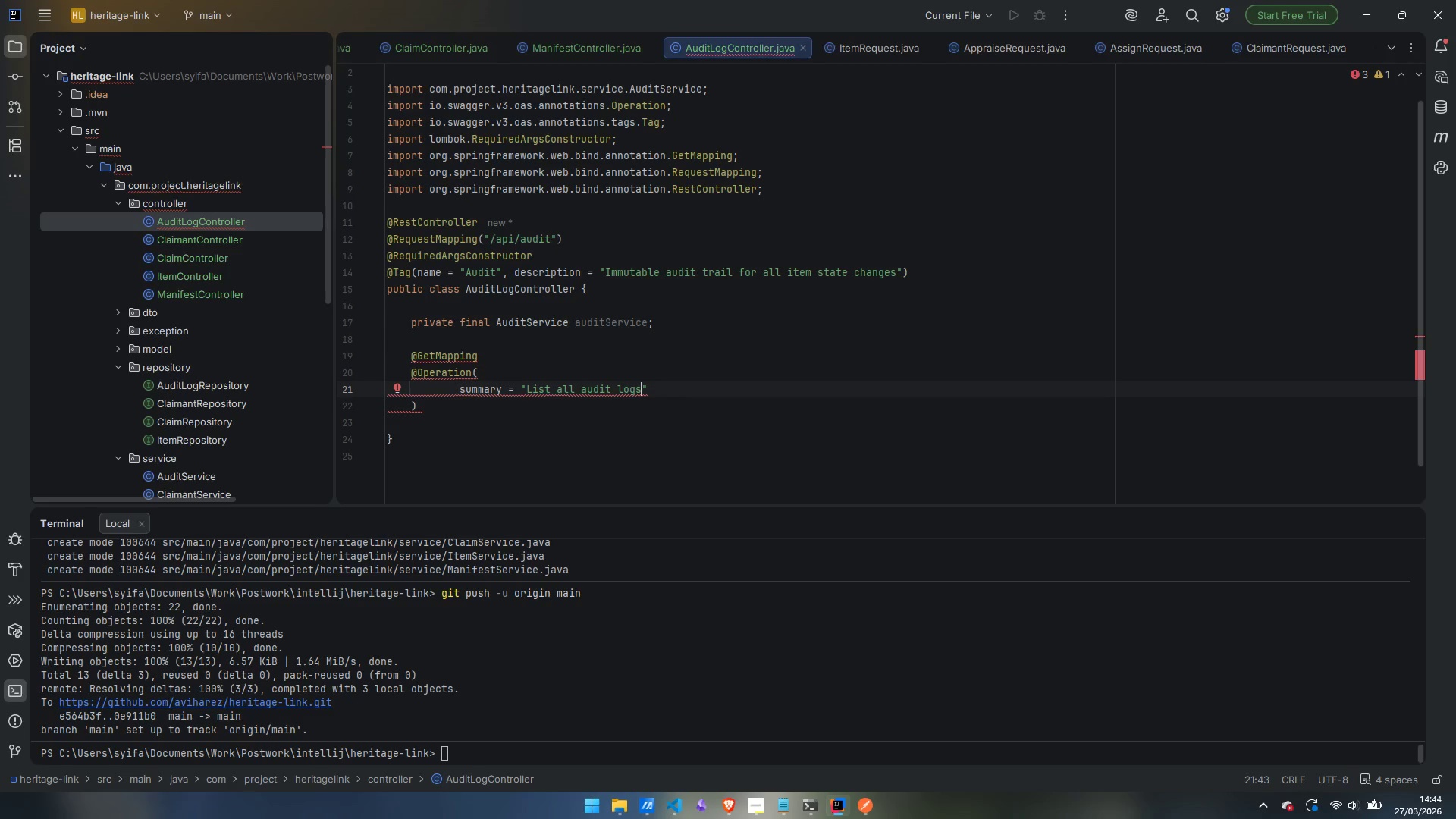 
key(ArrowRight)
 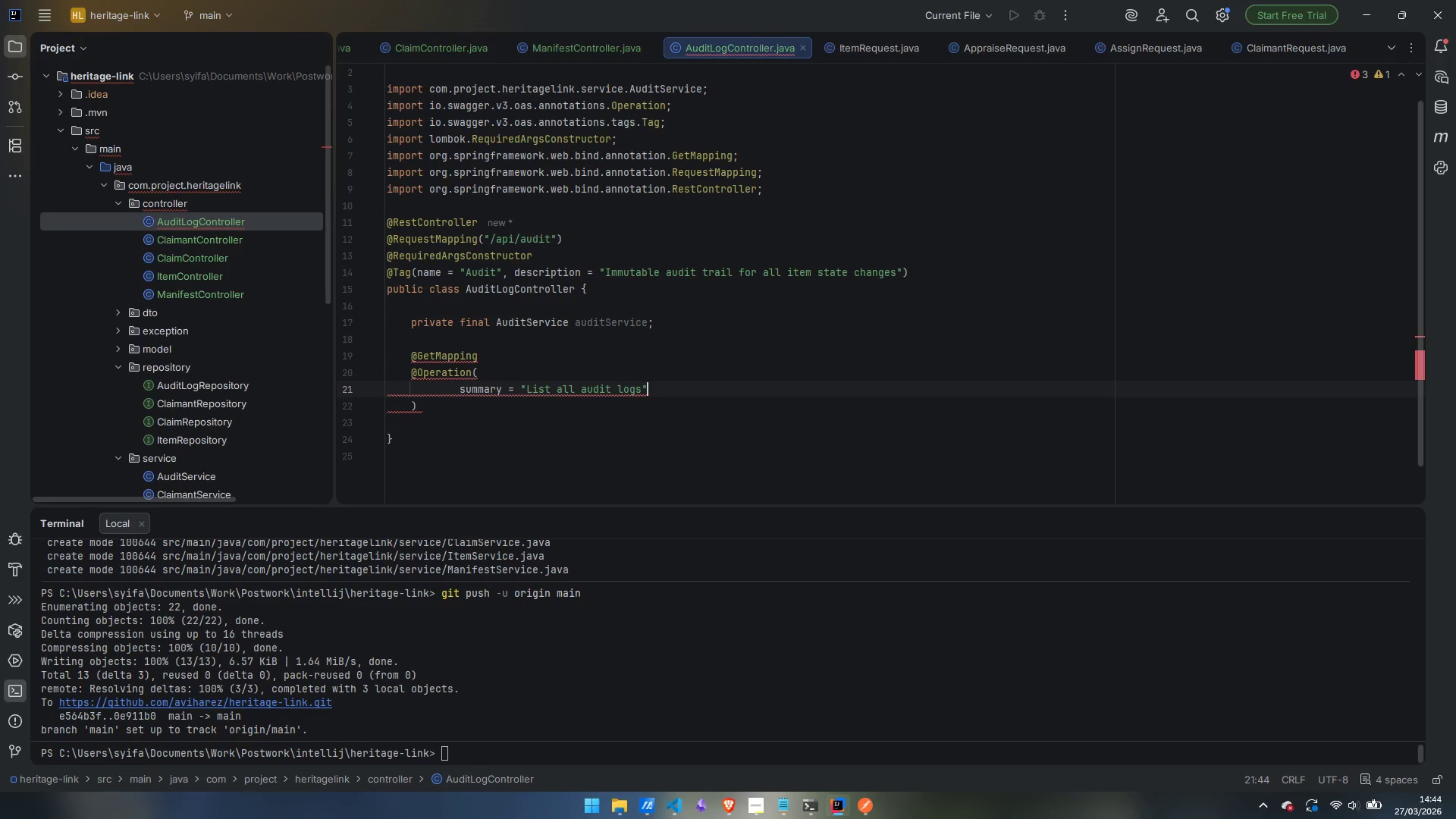 
key(Comma)
 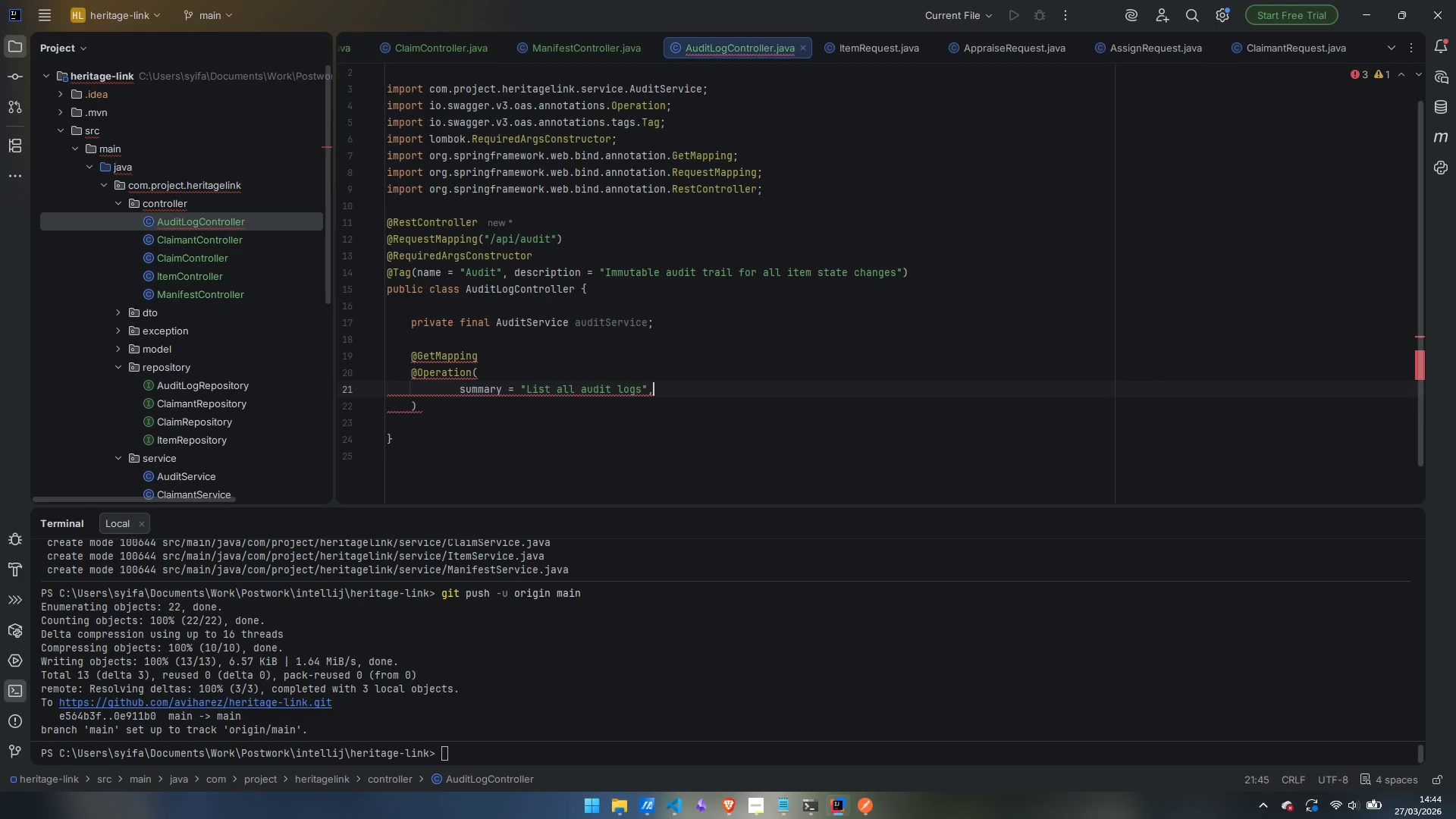 
key(Enter)
 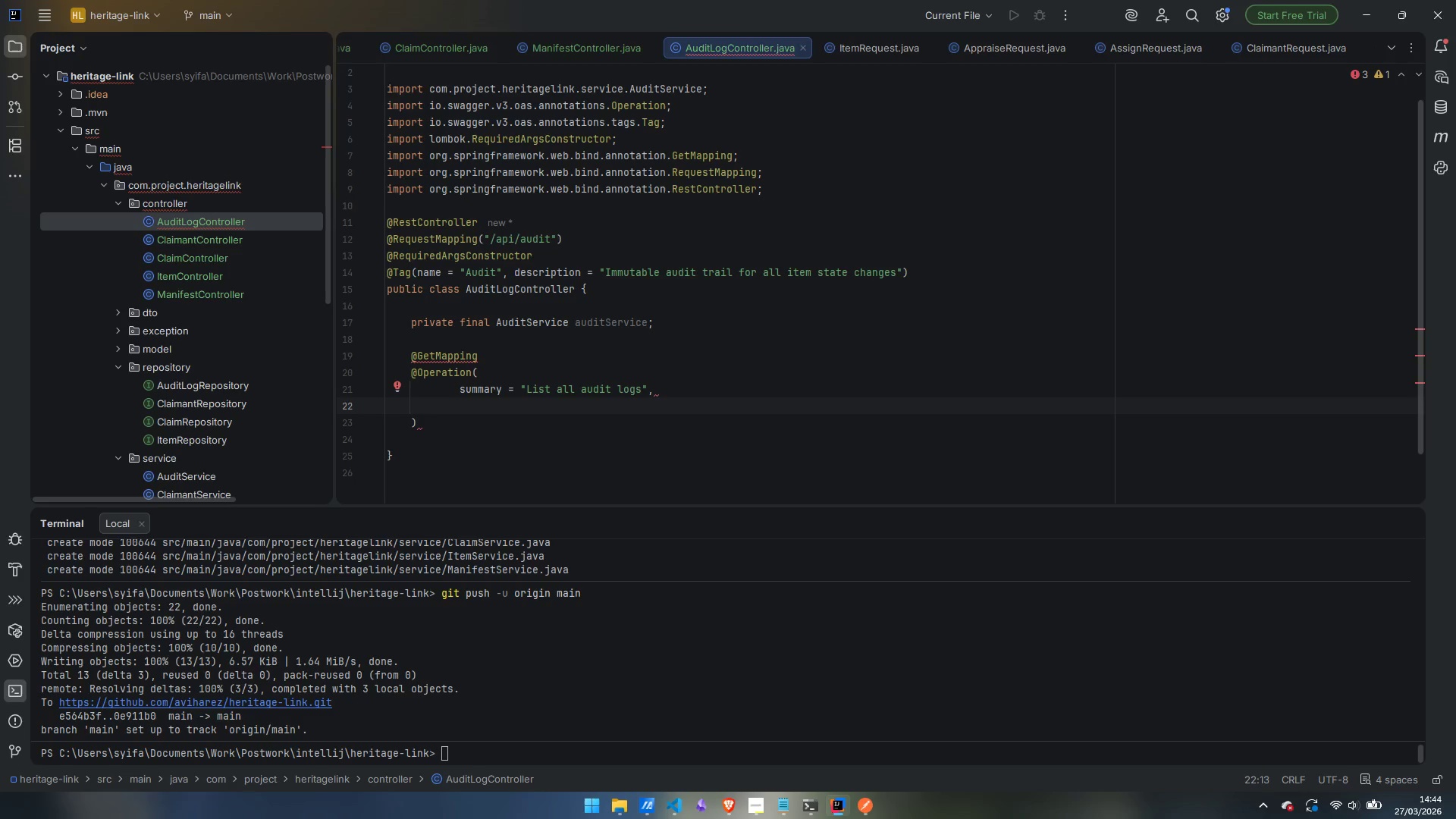 
type(descr)
 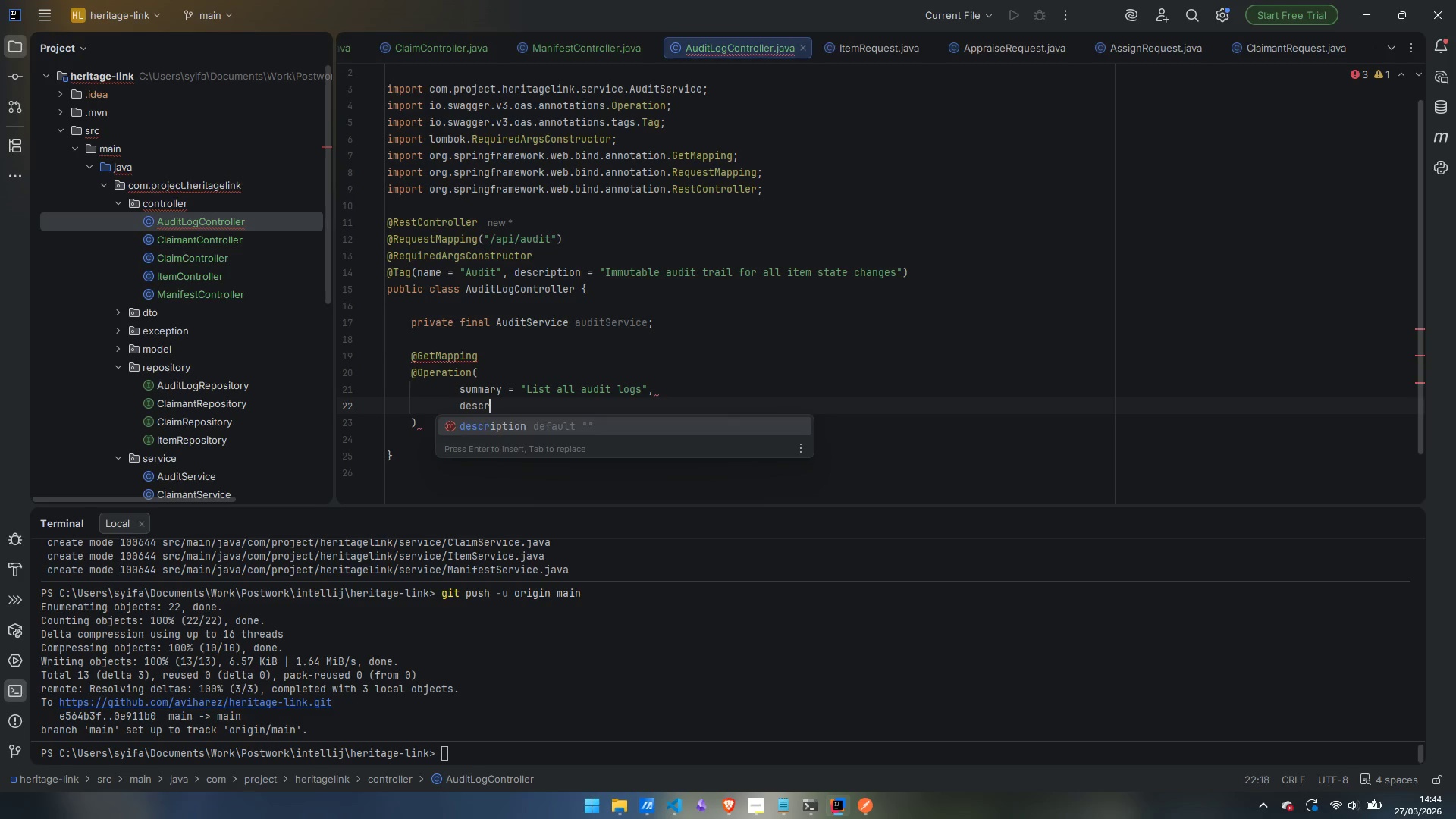 
key(Enter)
 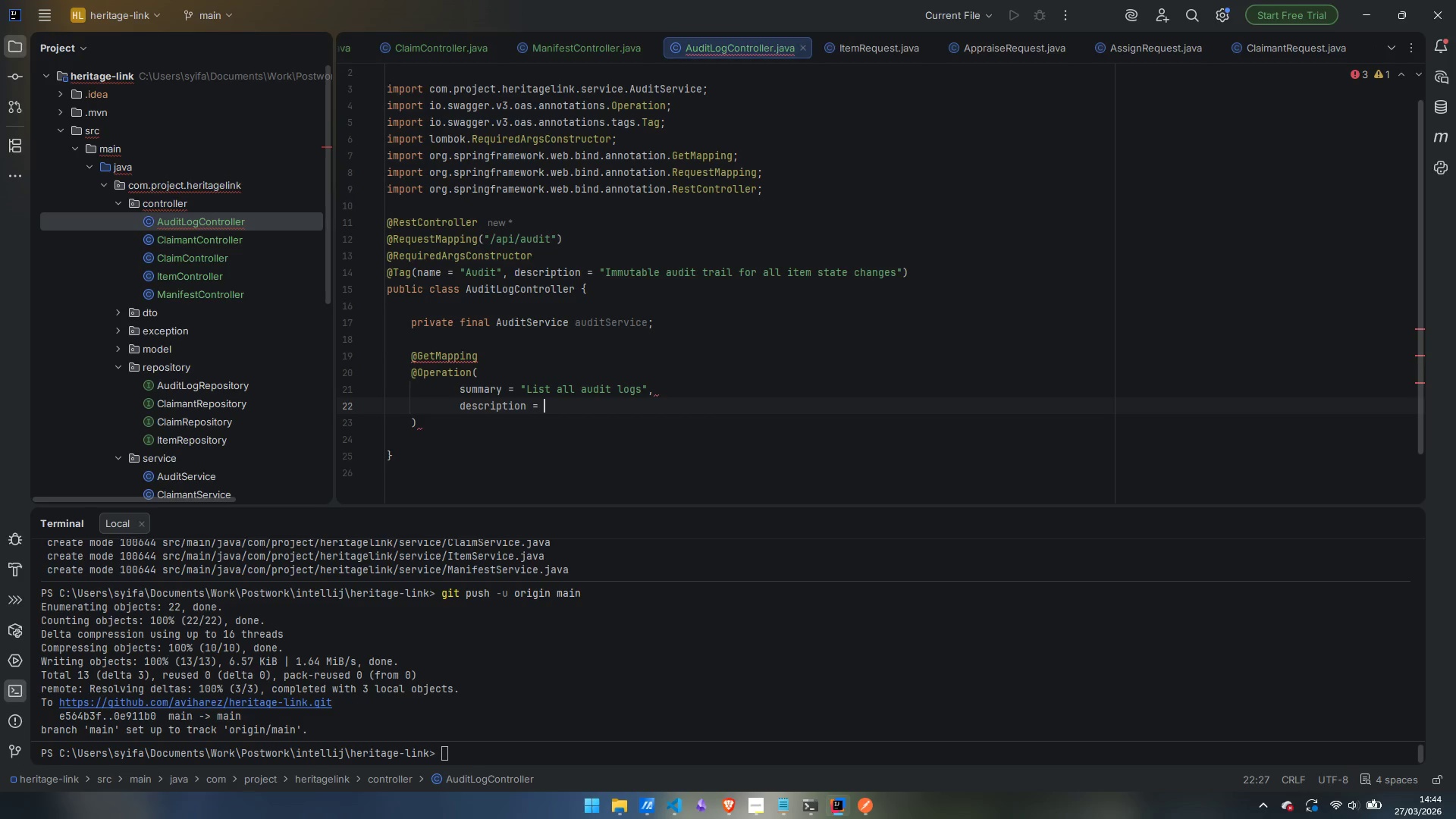 
type("Res)
key(Backspace)
type(turns a paginated audit trail across the entr)
key(Backspace)
type(ire system in reverse chronological order. )
 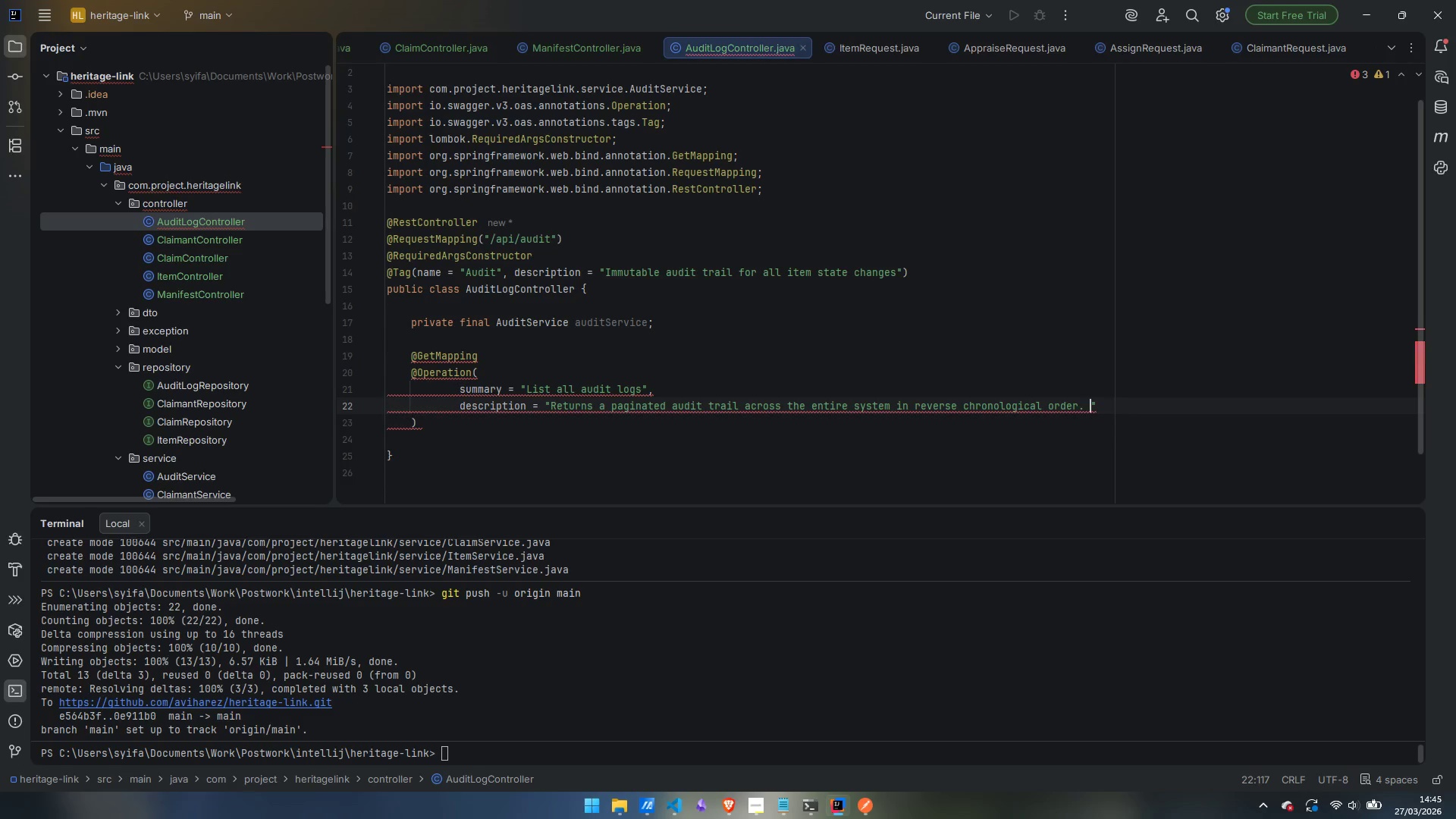 
key(Enter)
 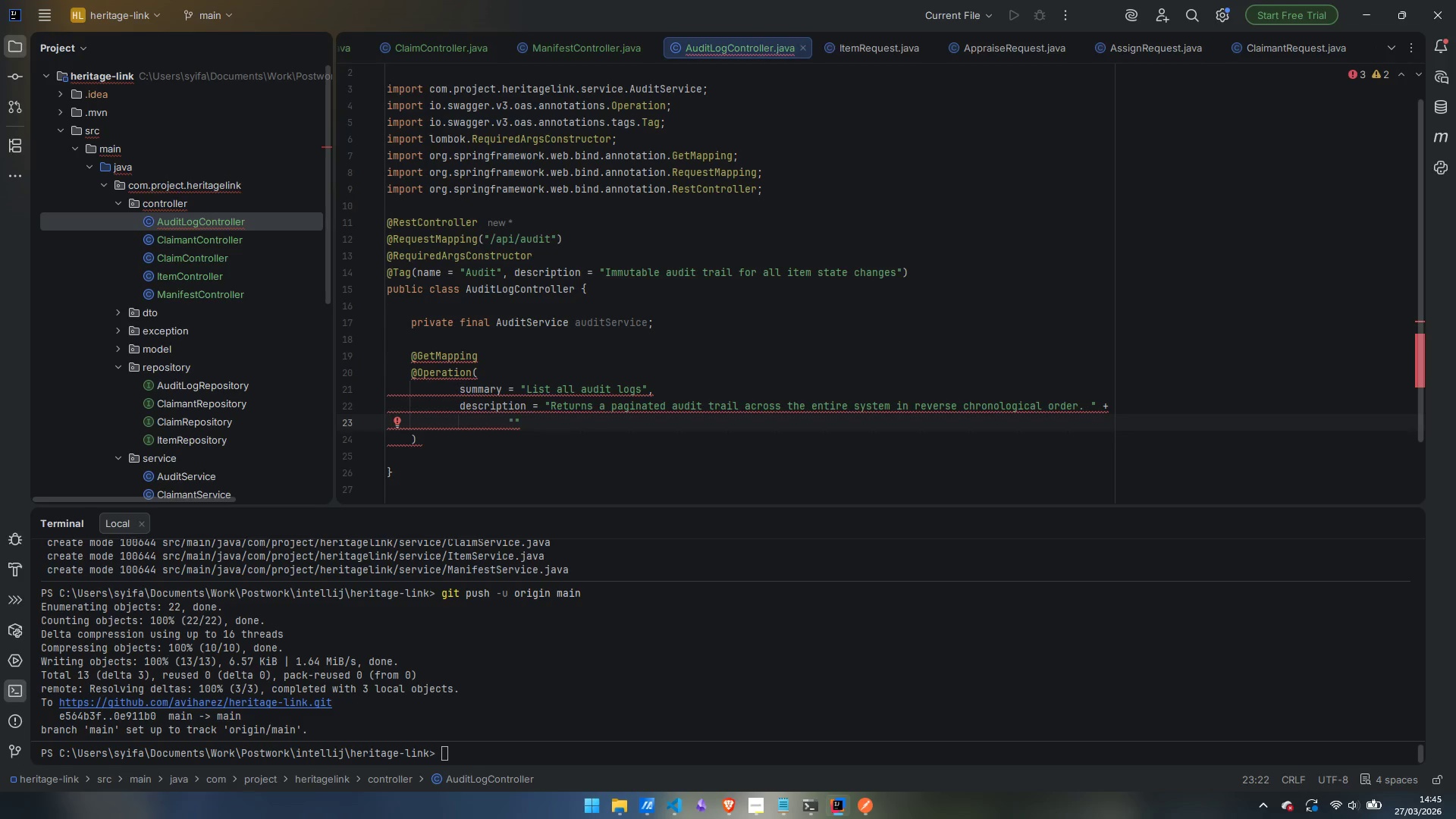 
type(Each record includes the authenticated user who performed the action. )
 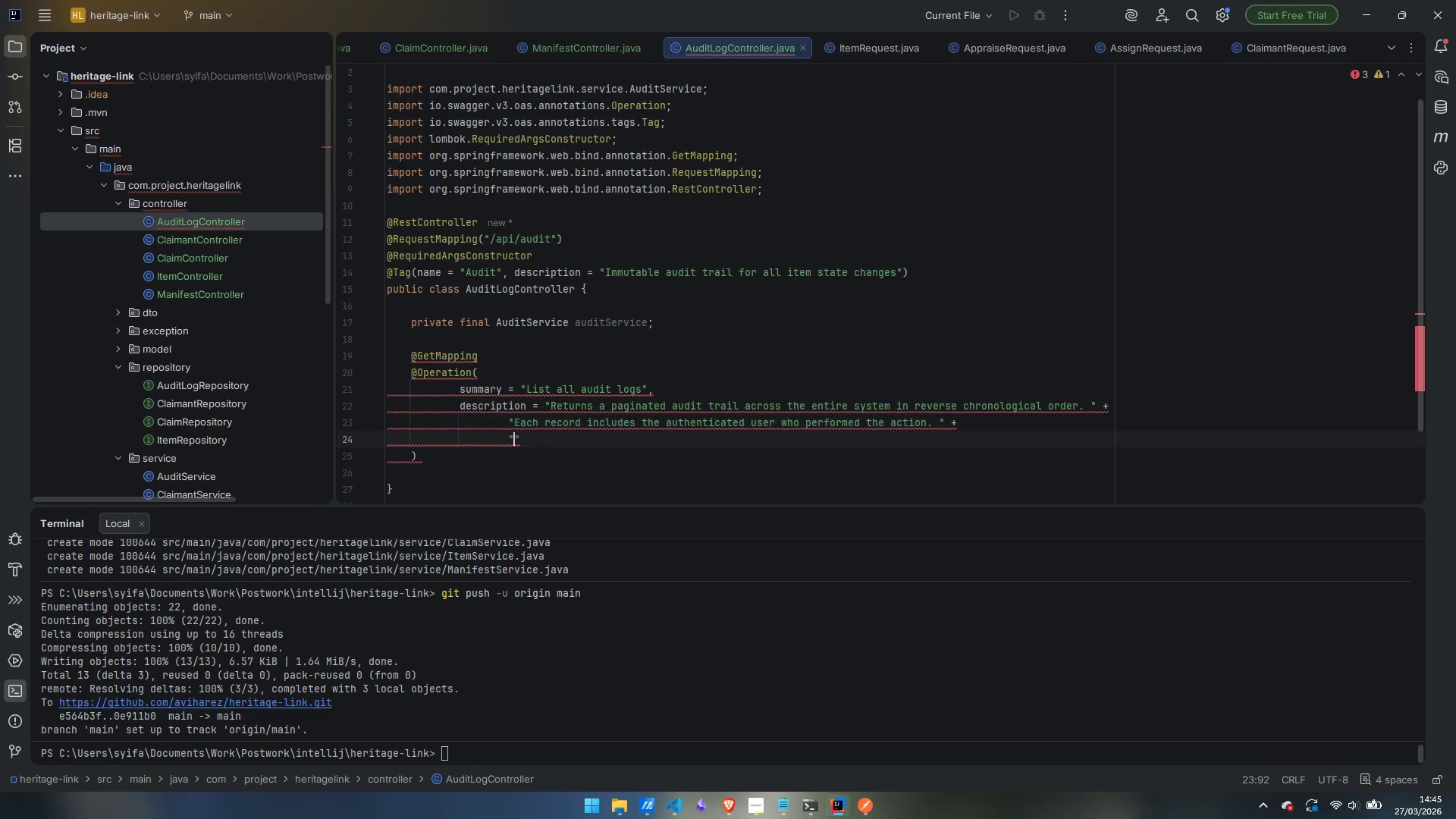 
key(Enter)
 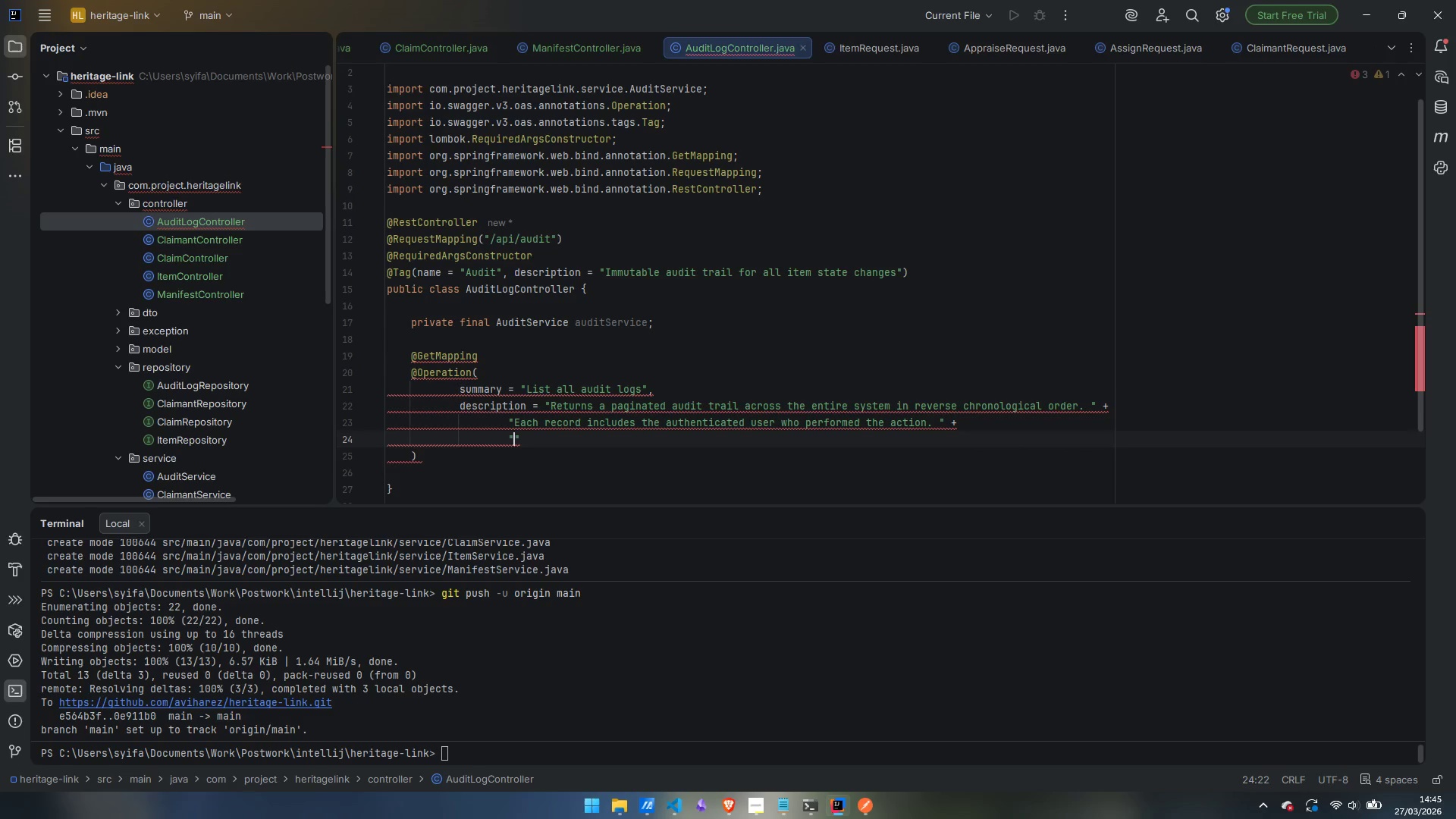 
type(Pagination: ``)
 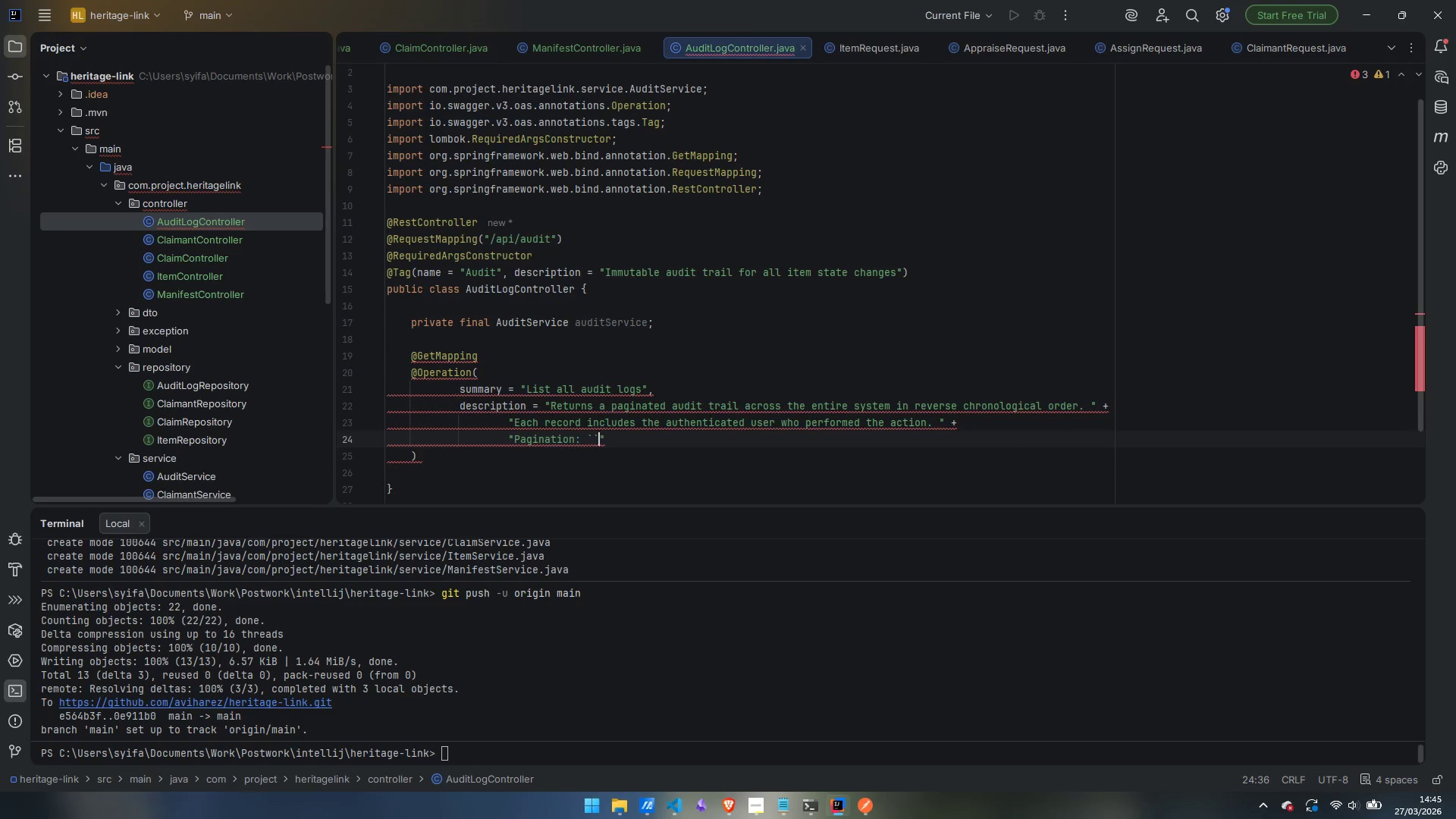 
key(ArrowLeft)
 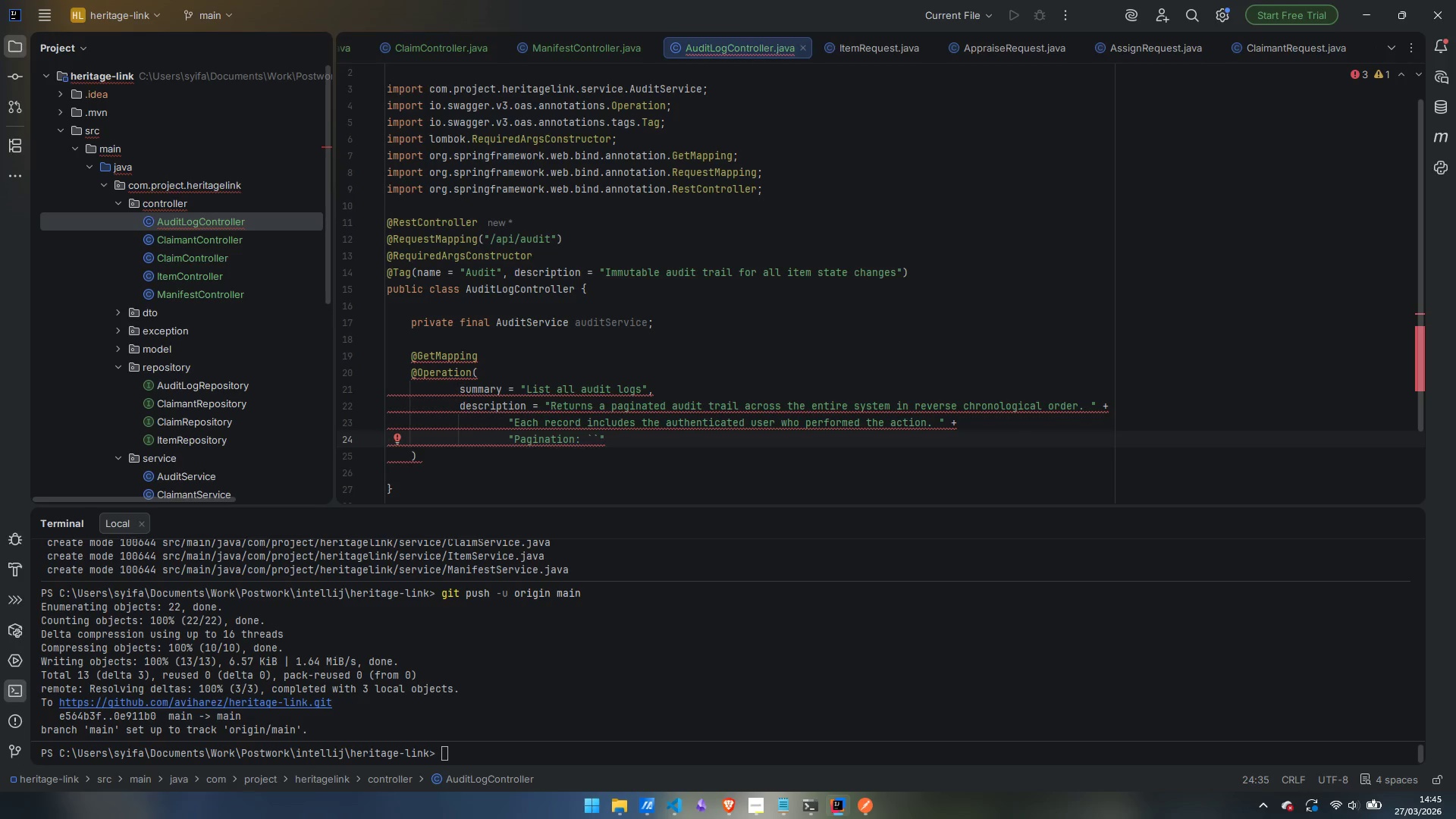 
type(?page-0)
key(Backspace)
key(Backspace)
type(=0&size=20&sor=)
key(Backspace)
type(t-)
key(Backspace)
key(Backspace)
type(=)
key(Backspace)
type(t=timestamp,se)
key(Backspace)
key(Backspace)
type(desc)
 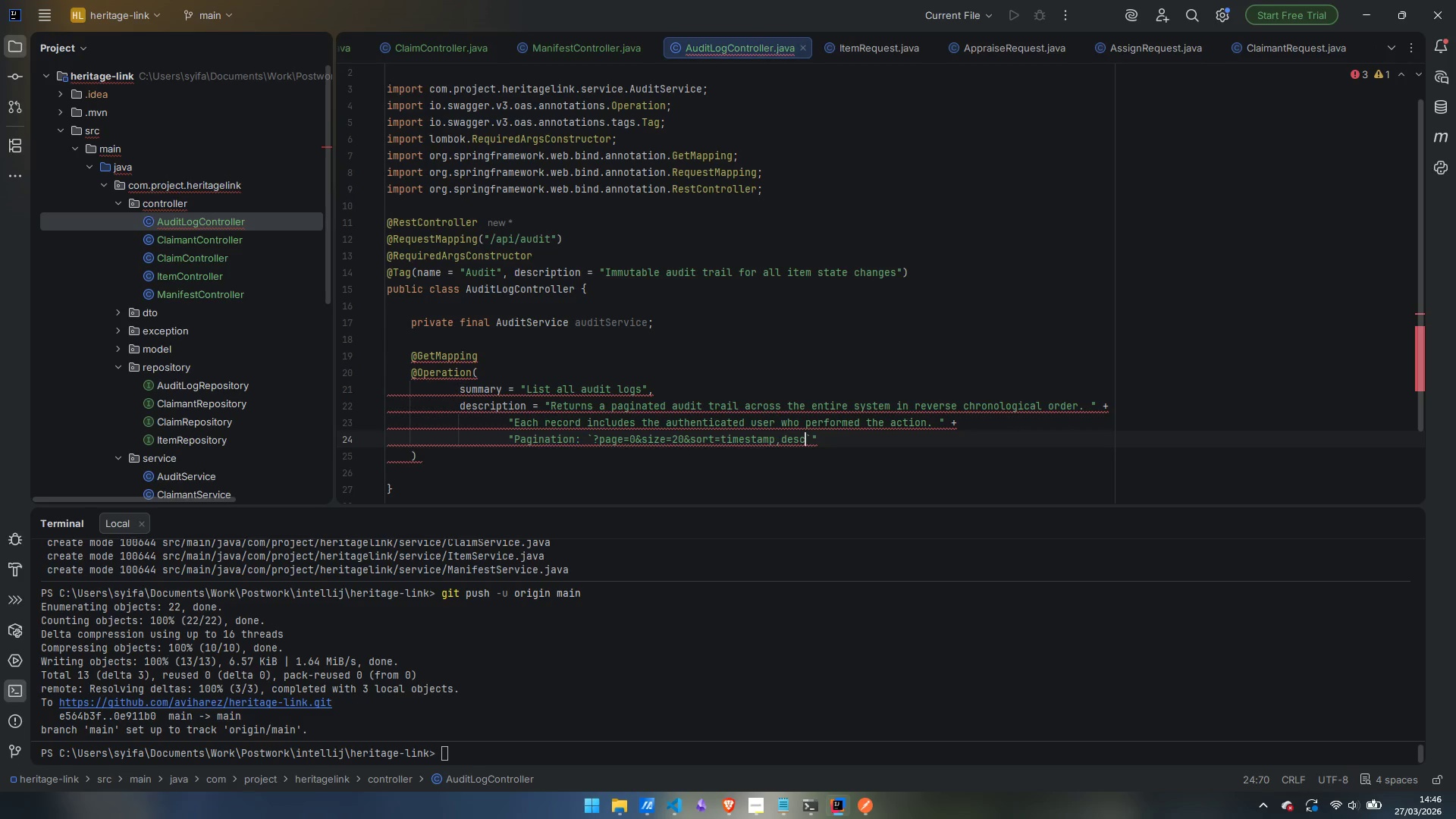 
key(ArrowDown)
 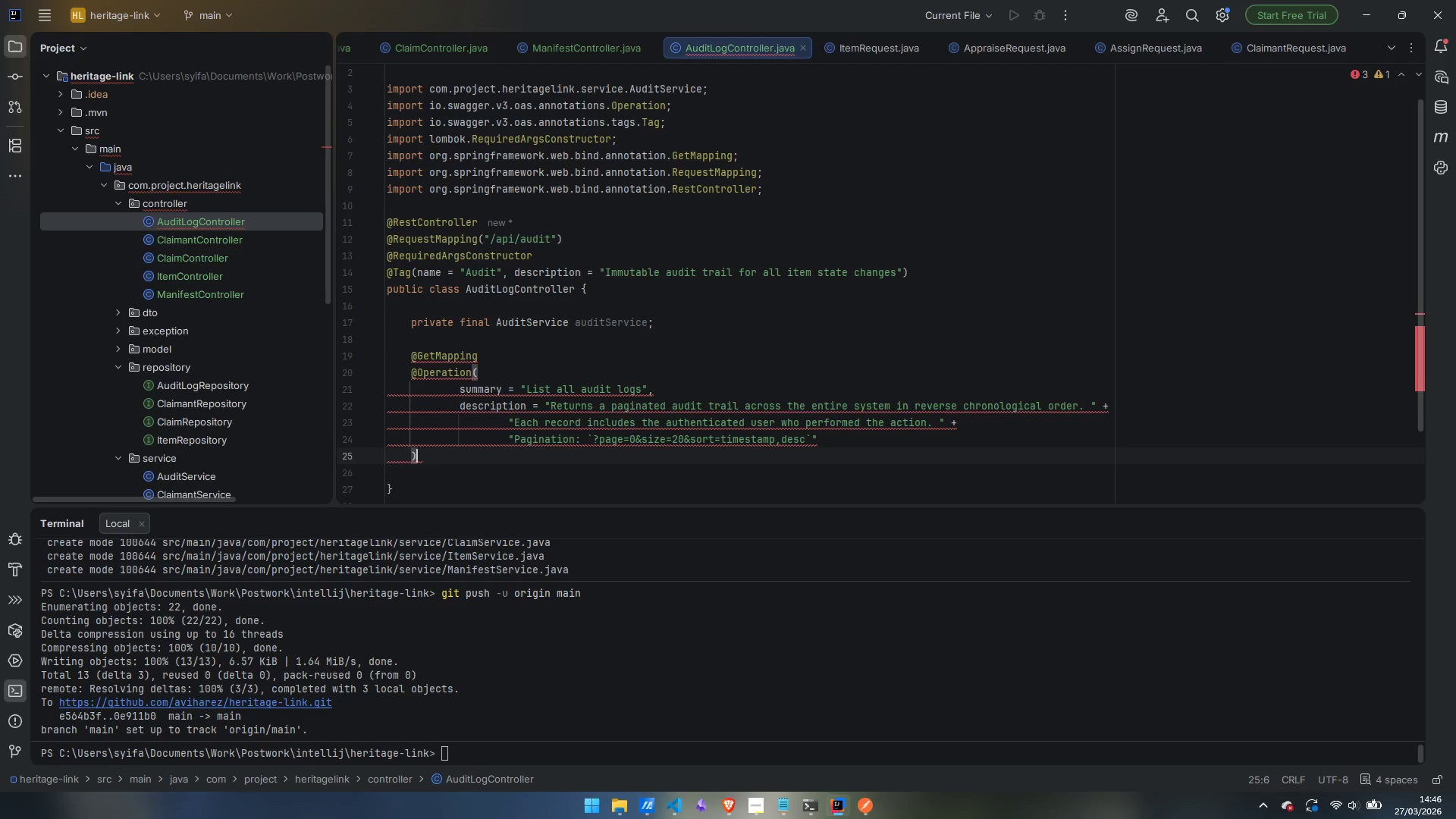 
key(Enter)
 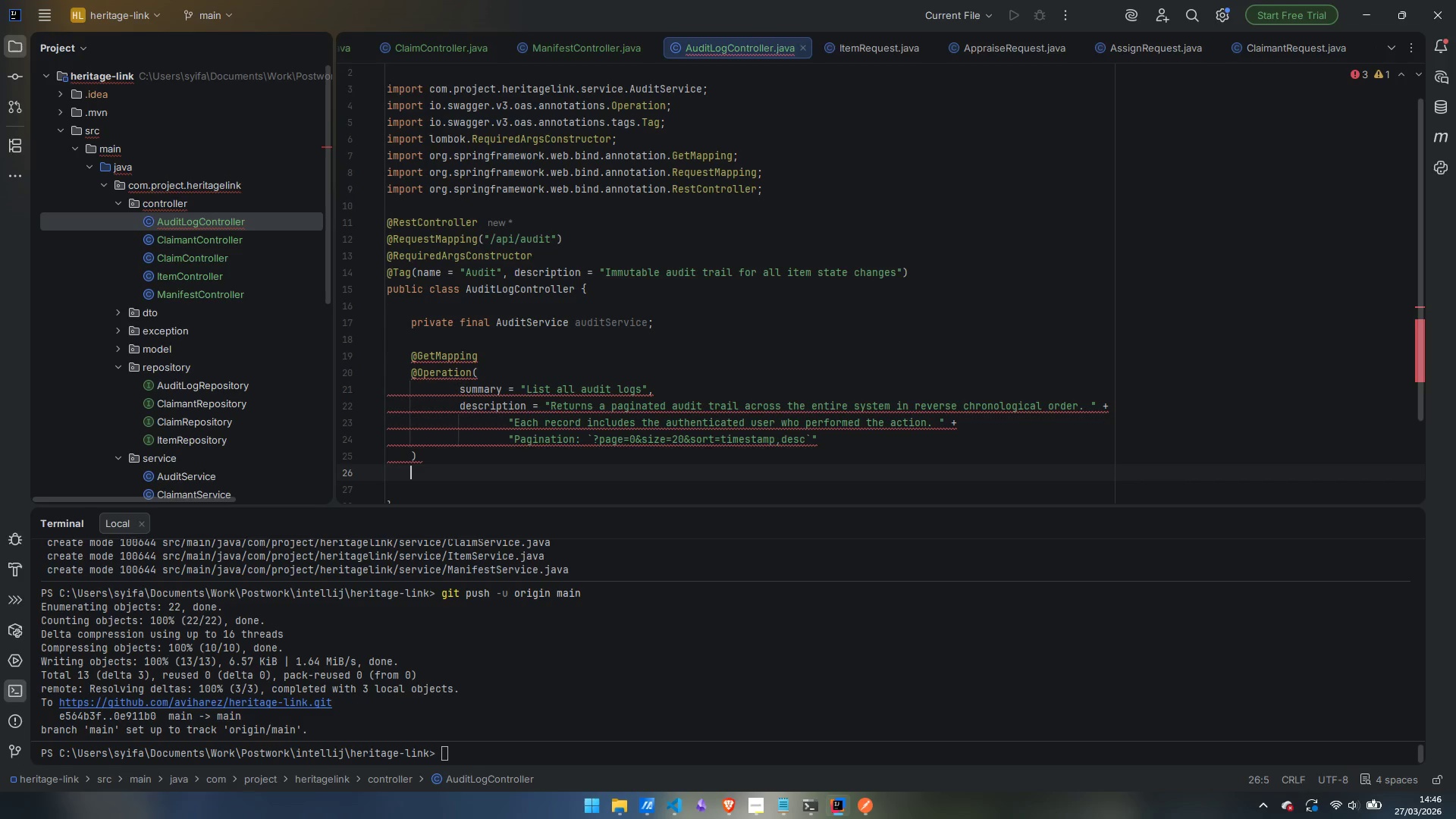 
type(@Api)
 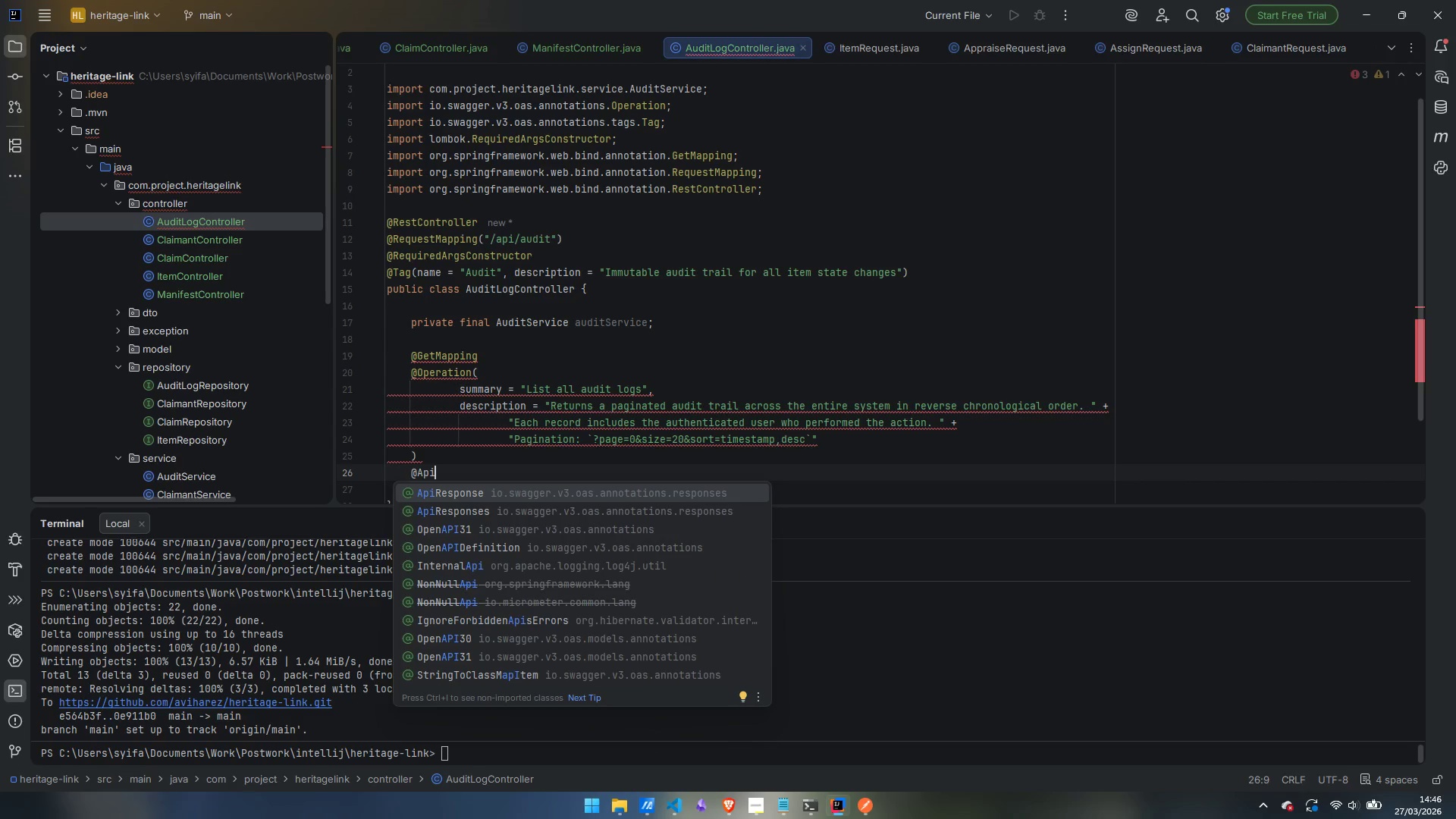 
key(Enter)
 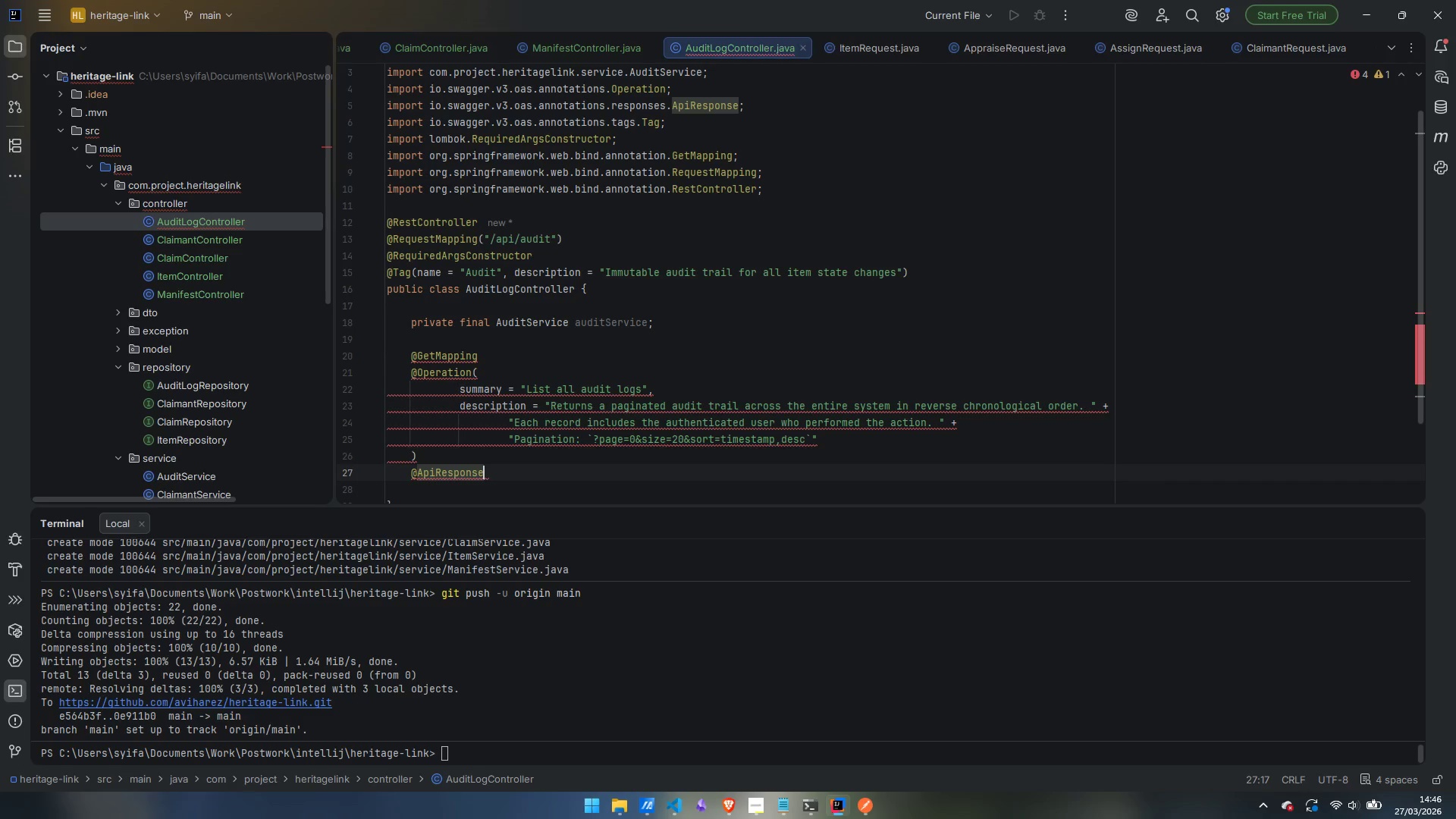 
type((respo)
 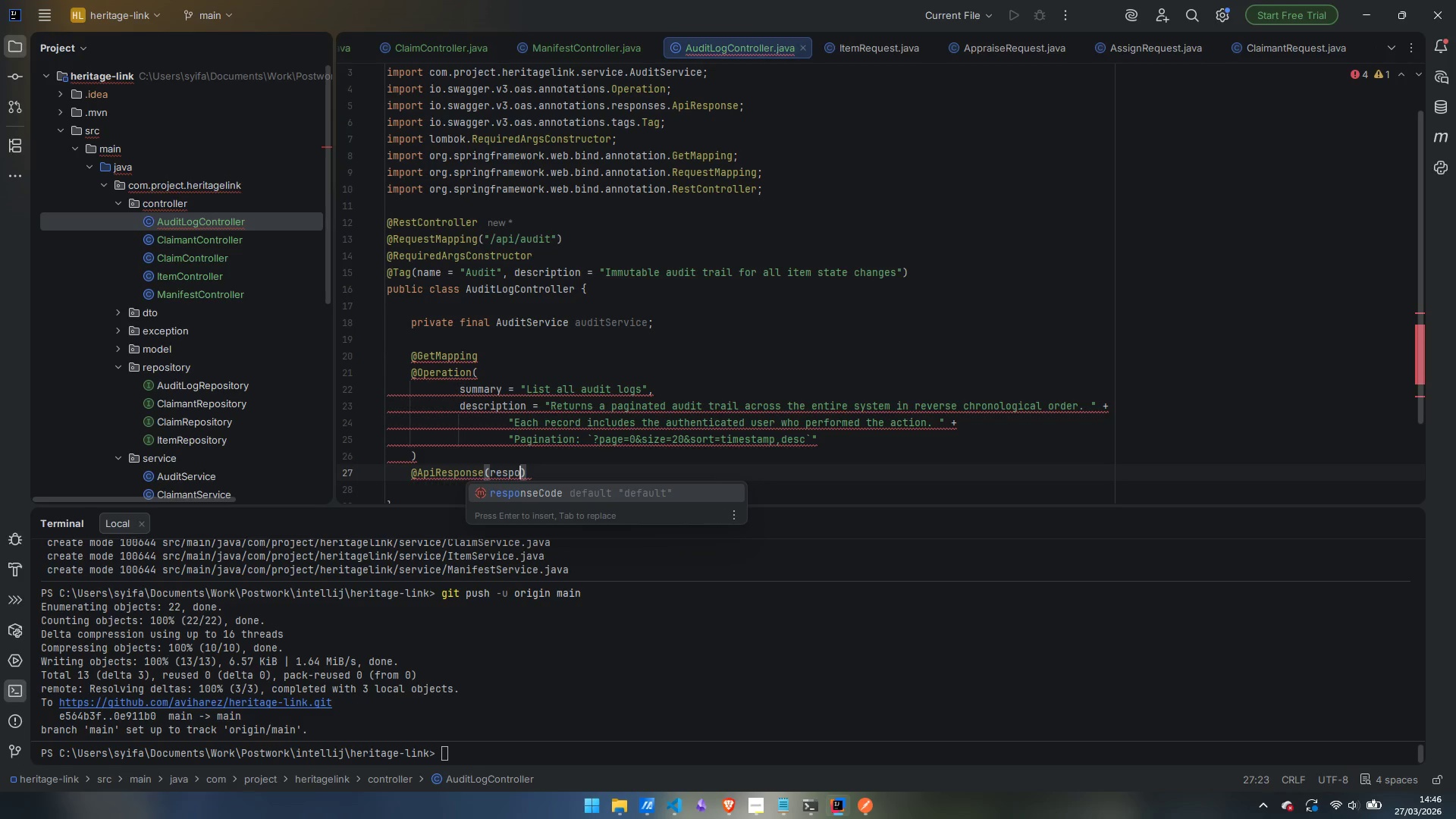 
key(Enter)
 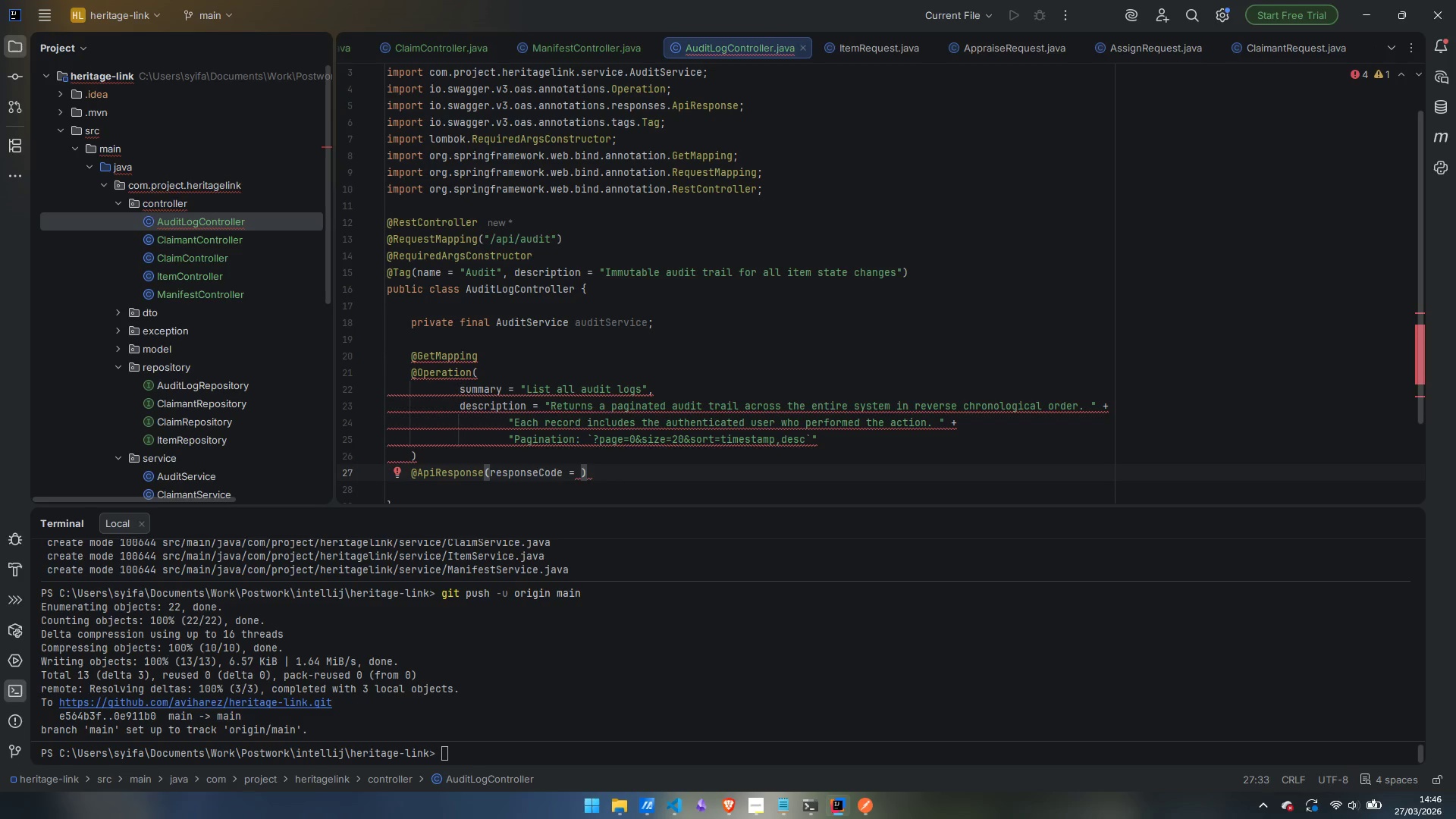 
type("2--)
key(Backspace)
key(Backspace)
type(00)
 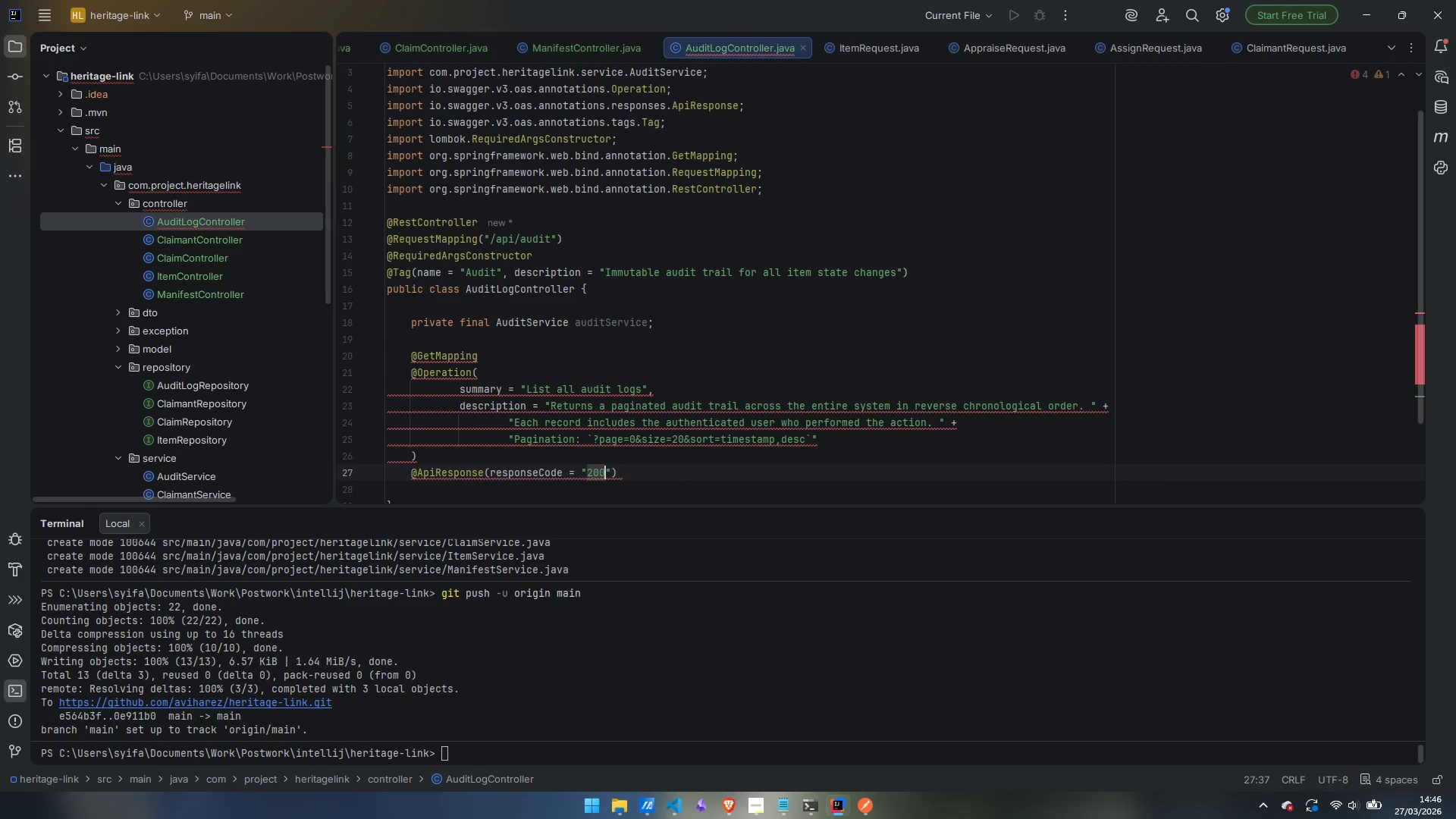 
key(ArrowRight)
 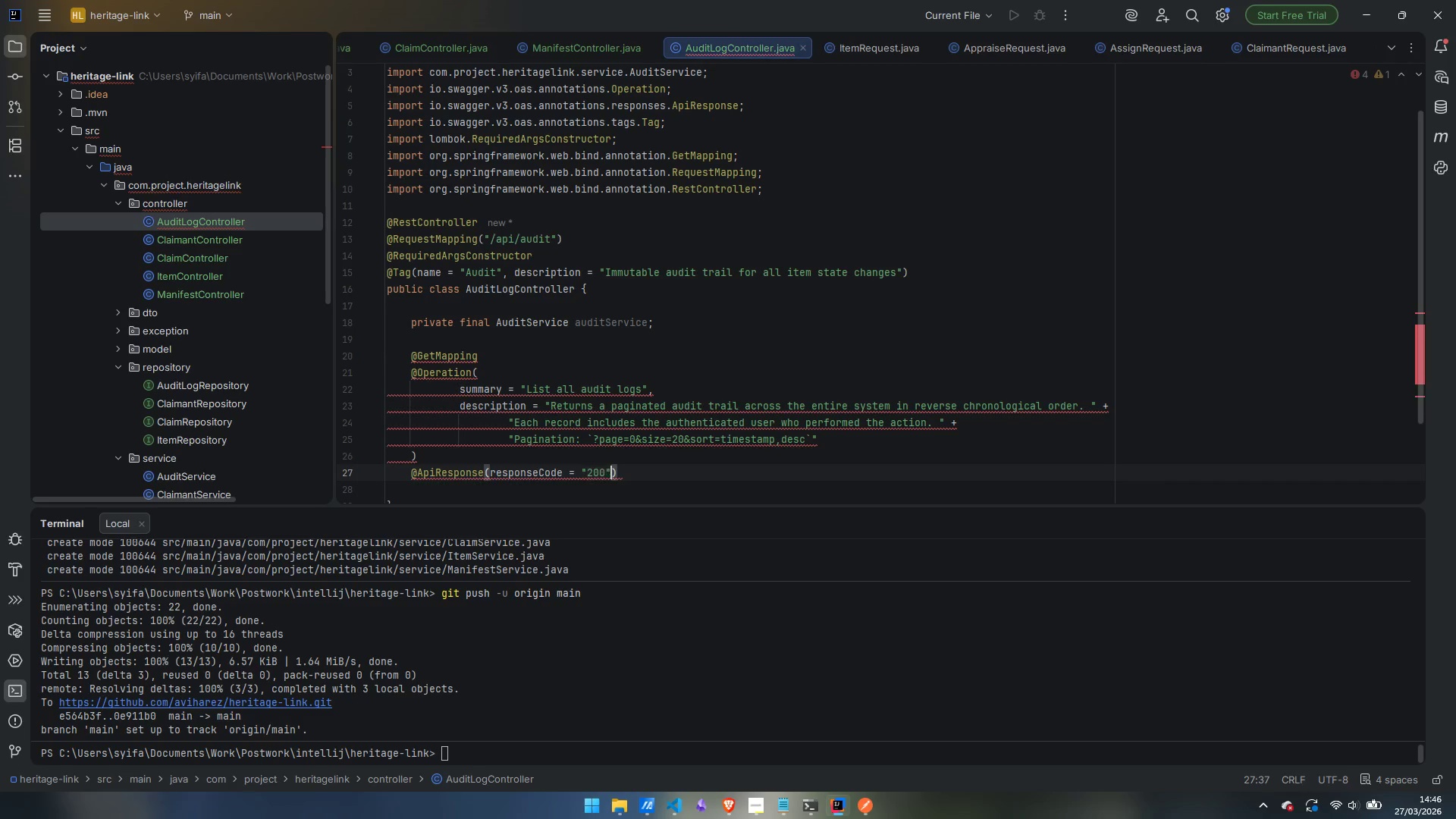 
key(ArrowRight)
 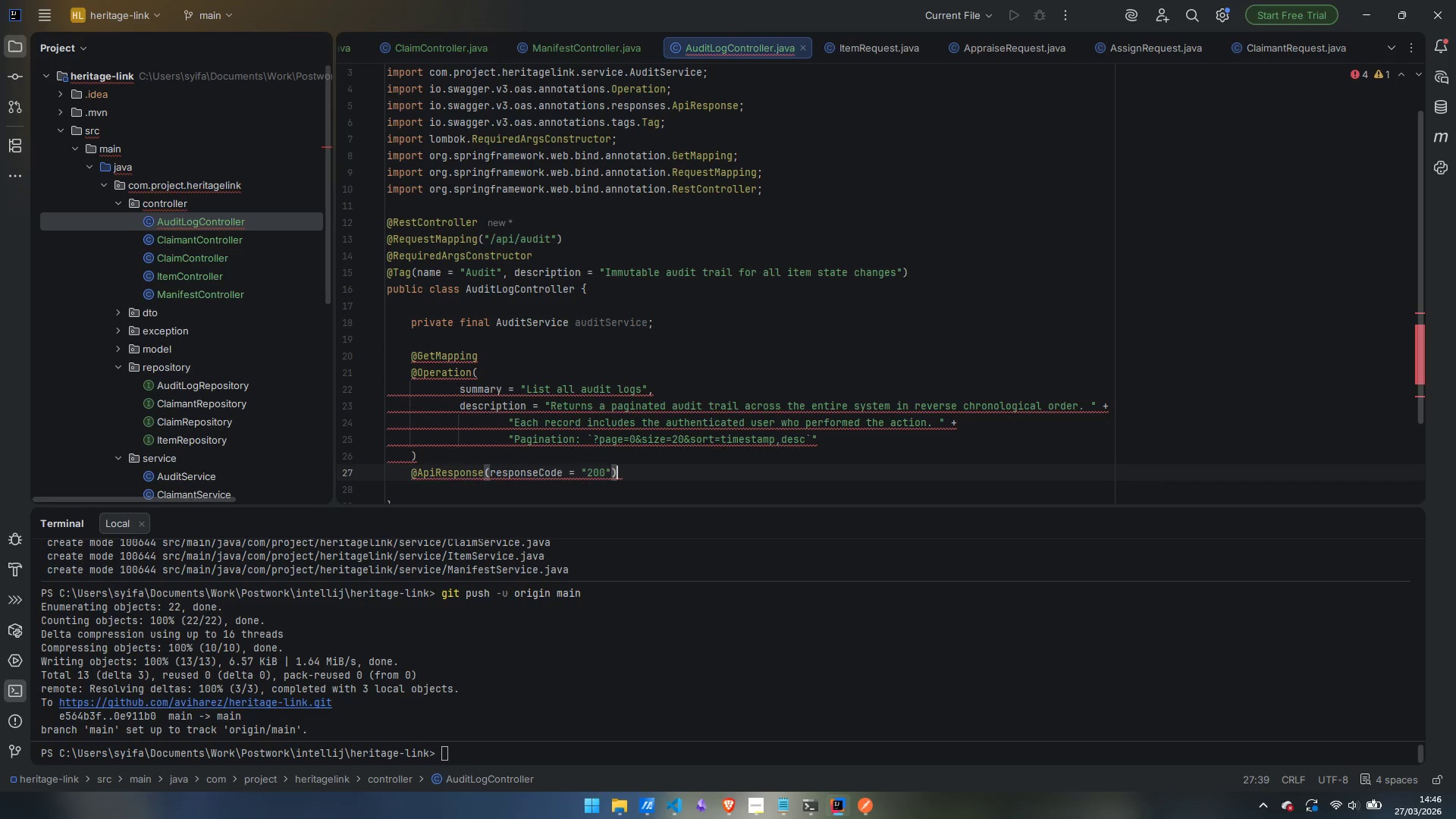 
key(ArrowLeft)
 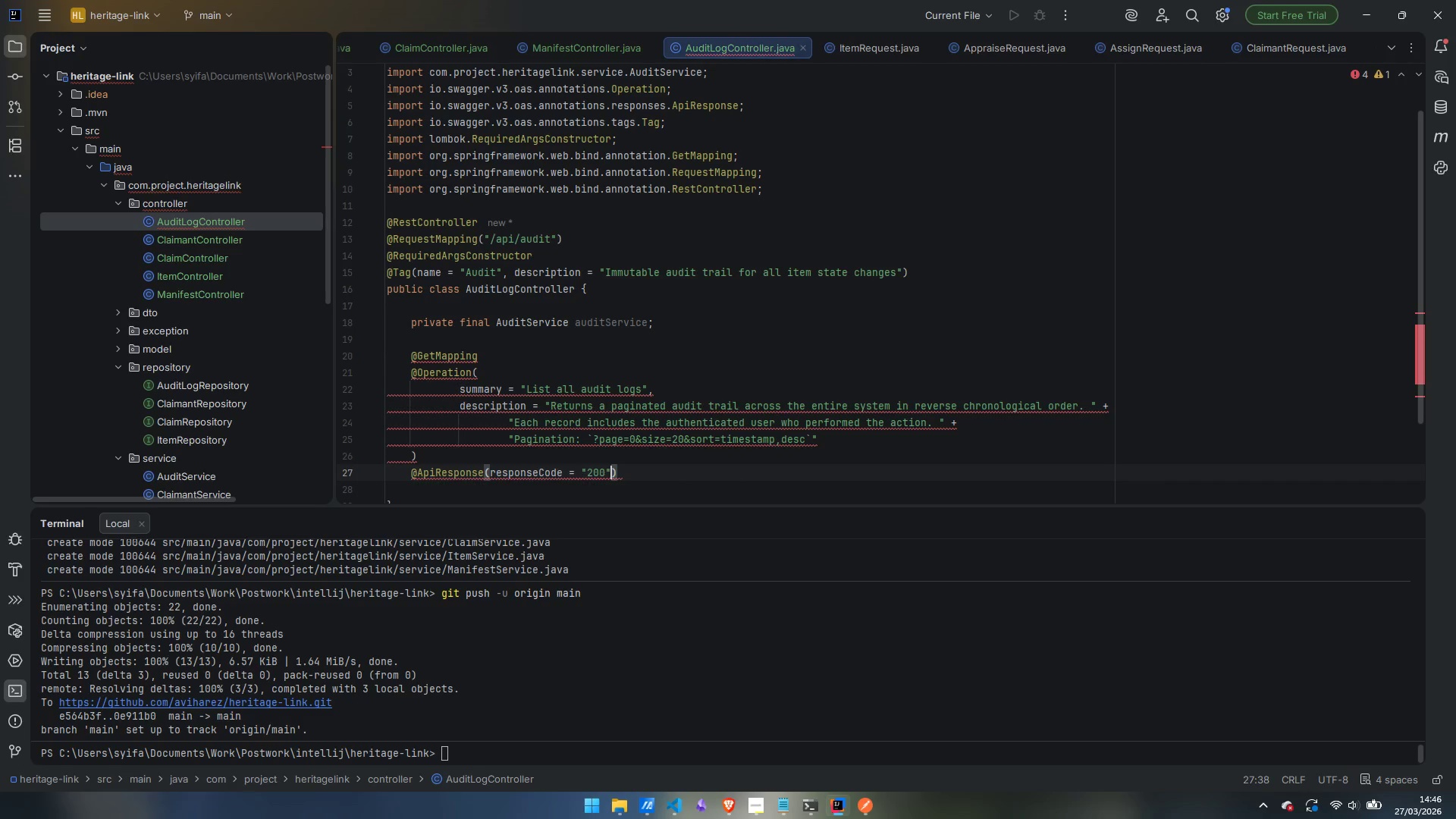 
key(Comma)
 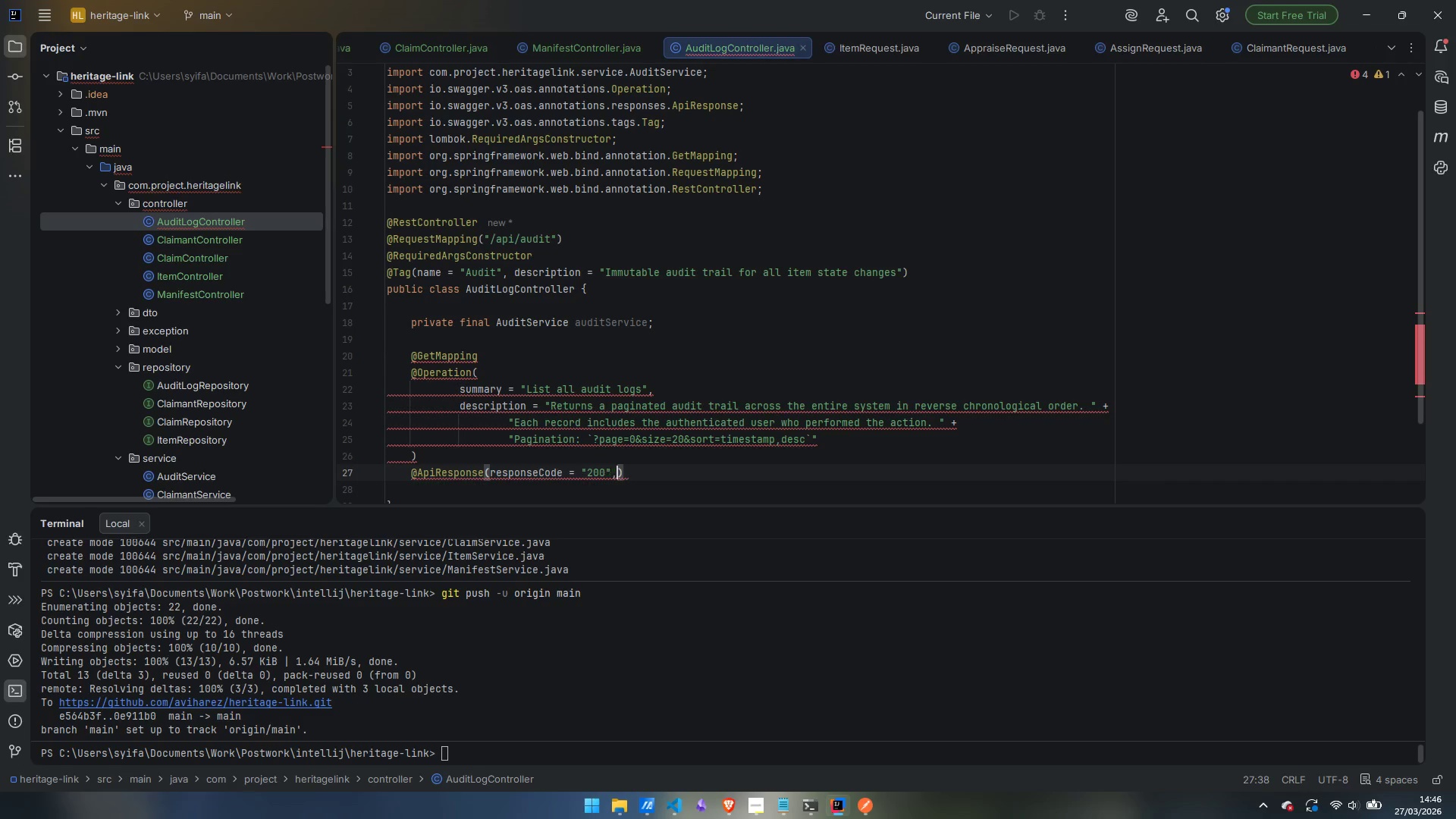 
key(Space)
 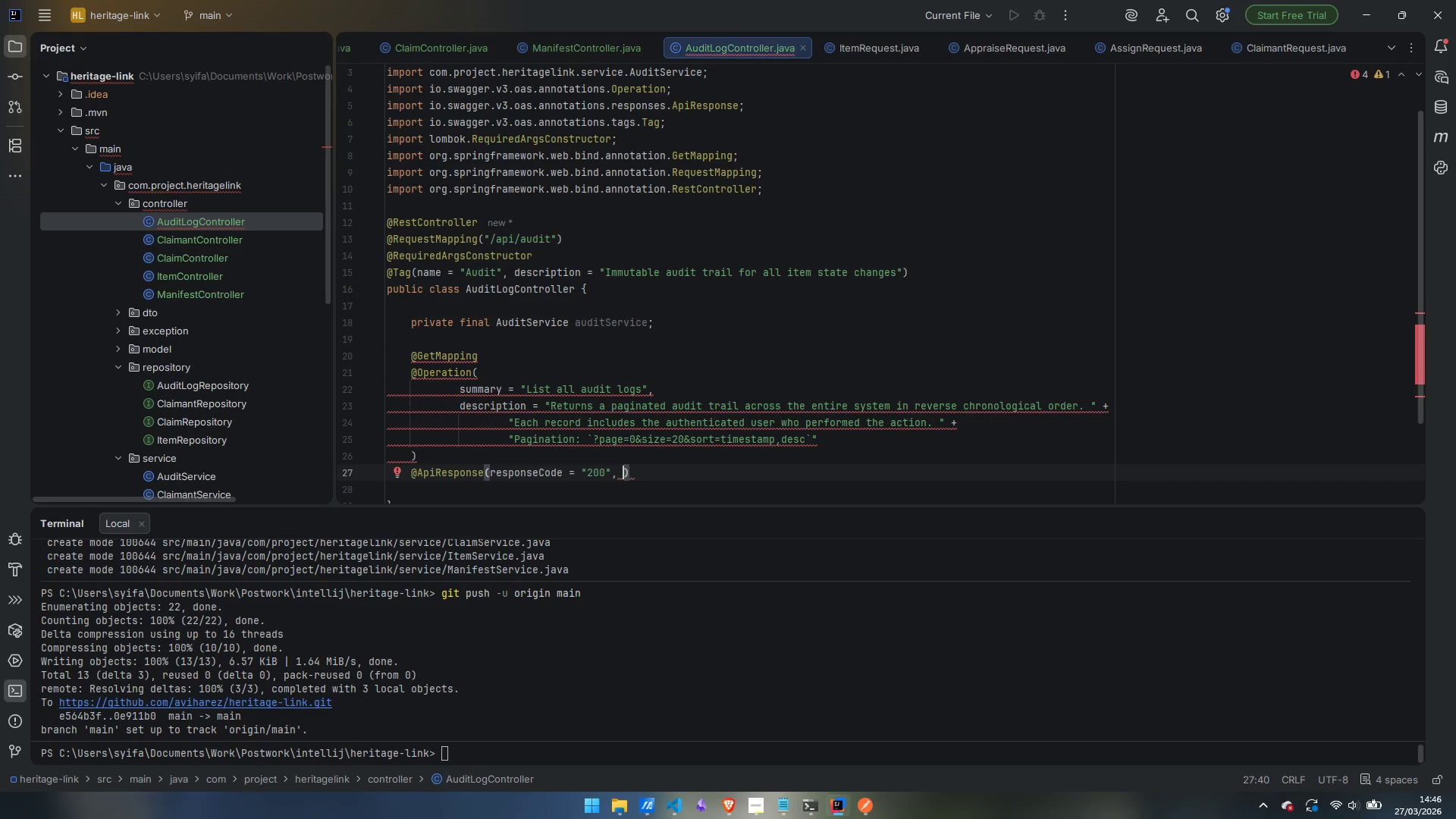 
type(desc)
 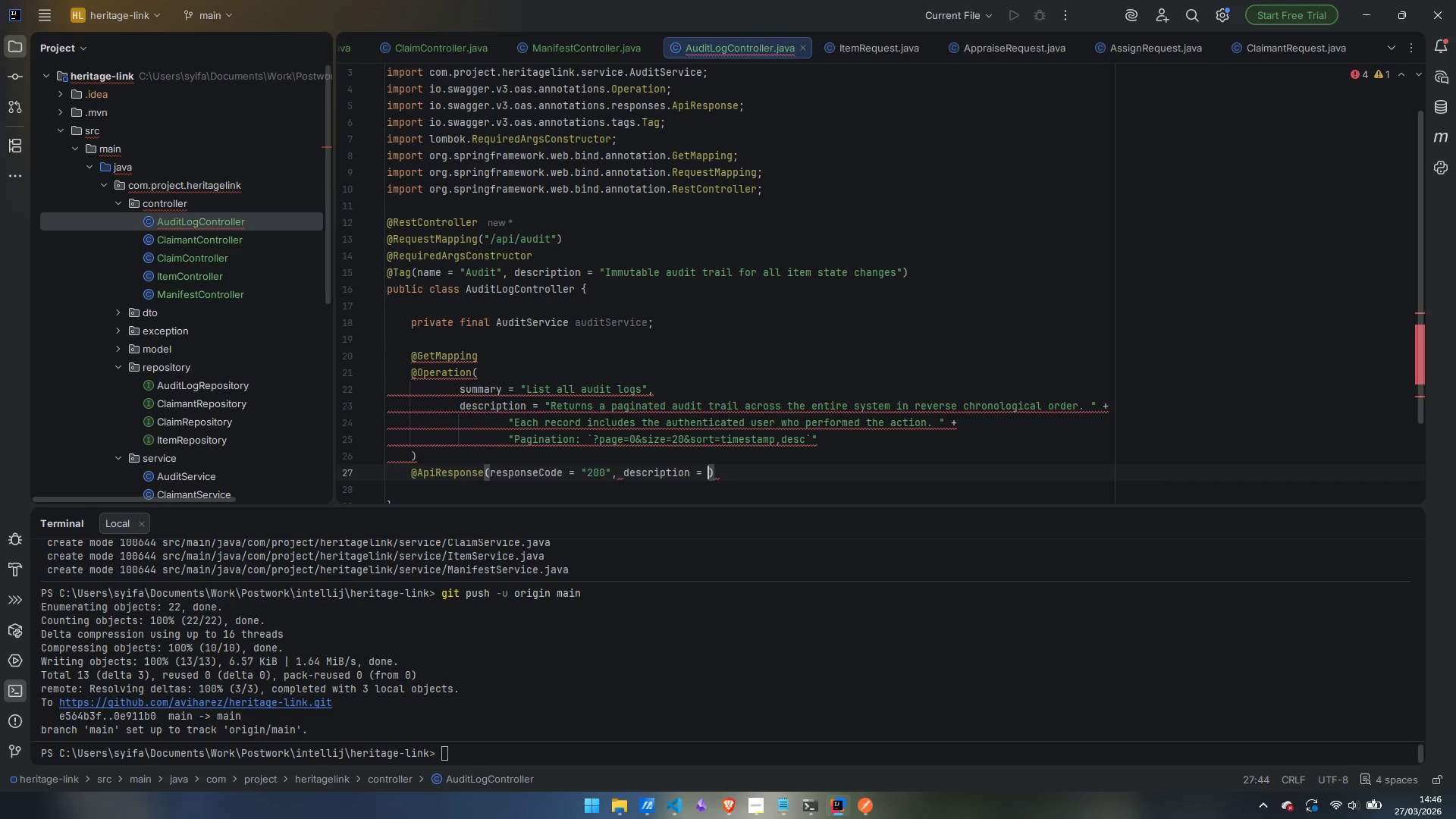 
key(Enter)
 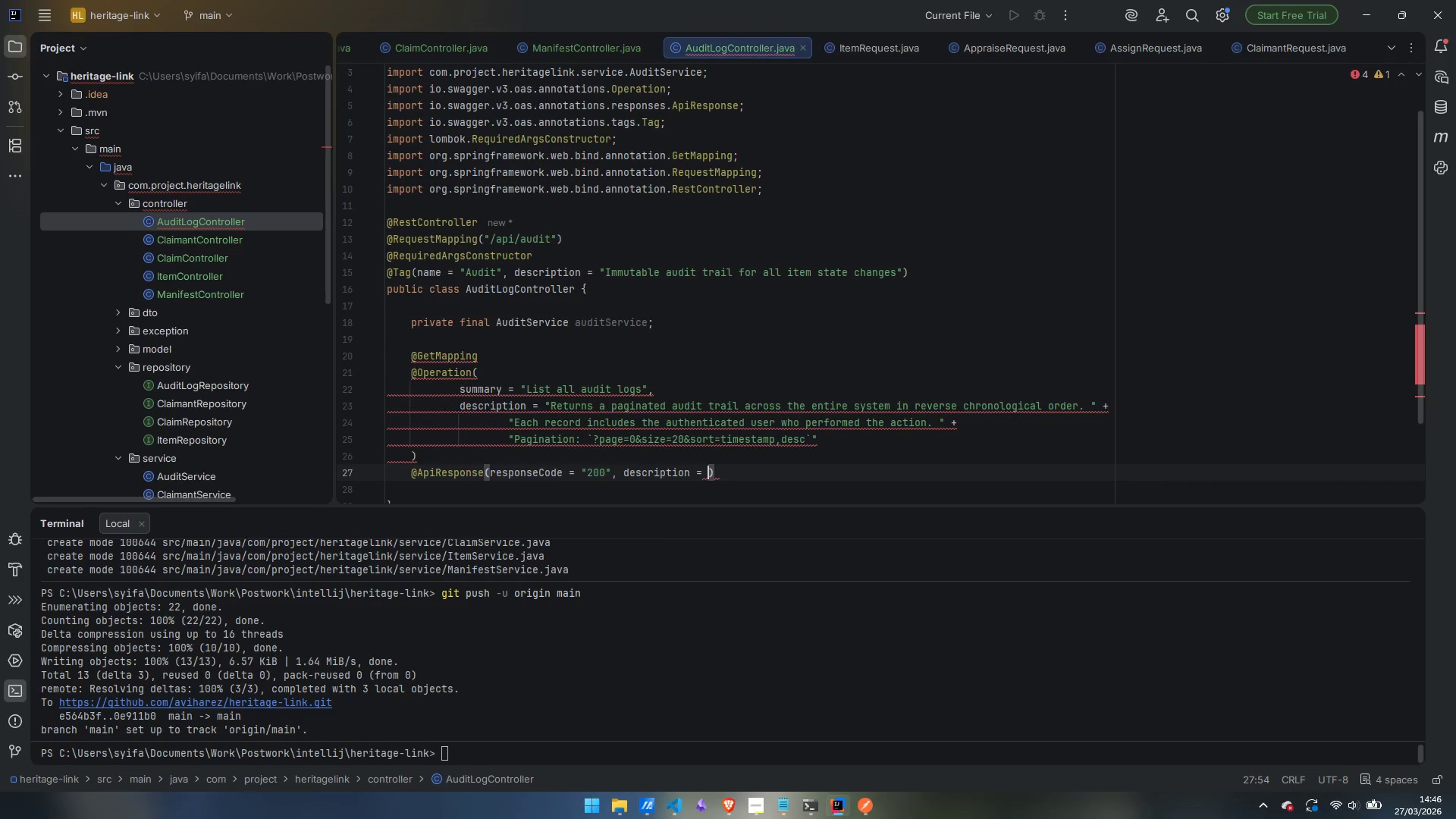 
type("Autdit)
key(Backspace)
key(Backspace)
key(Backspace)
key(Backspace)
type(dit logs returned)
 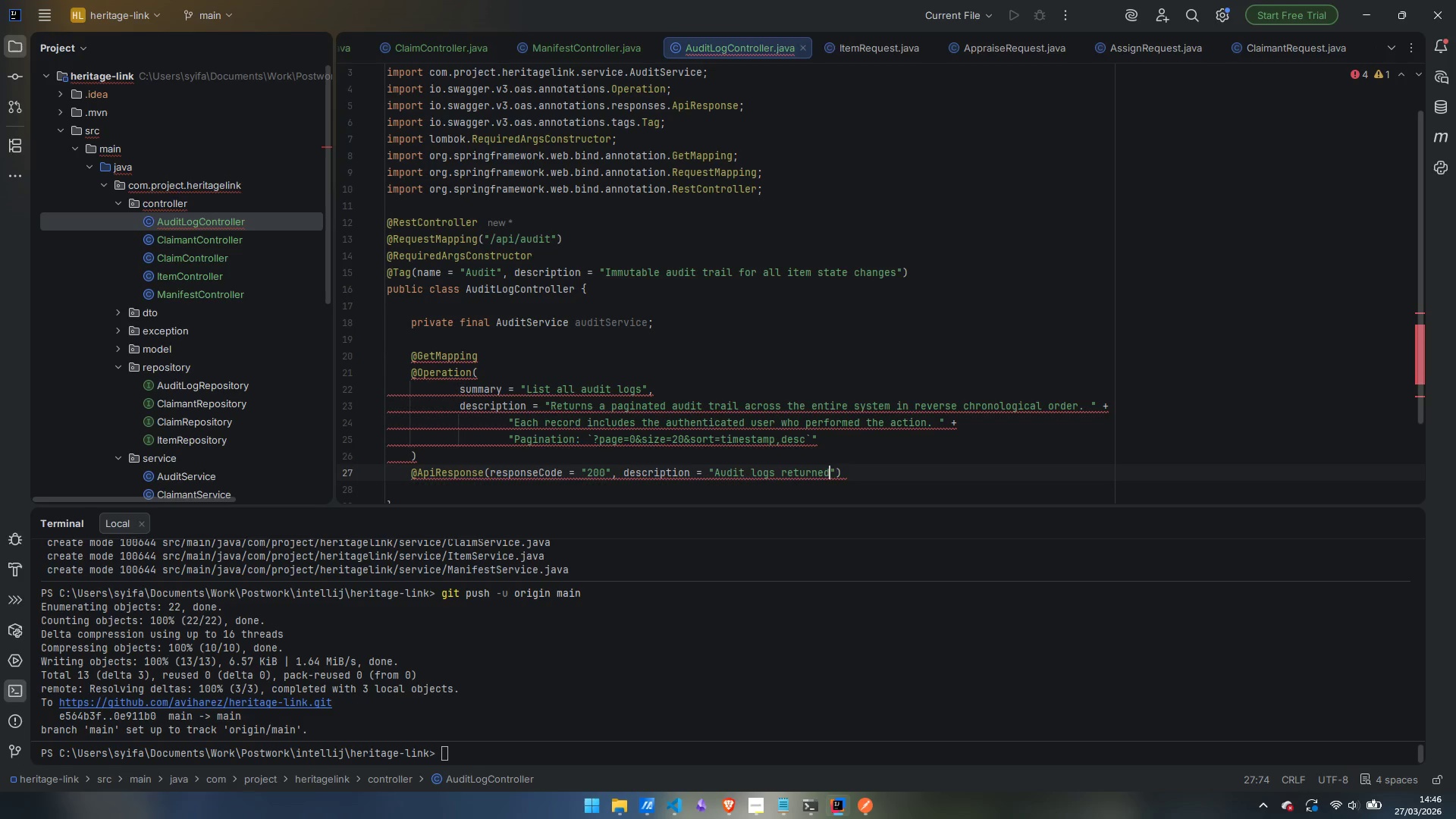 
key(ArrowRight)
 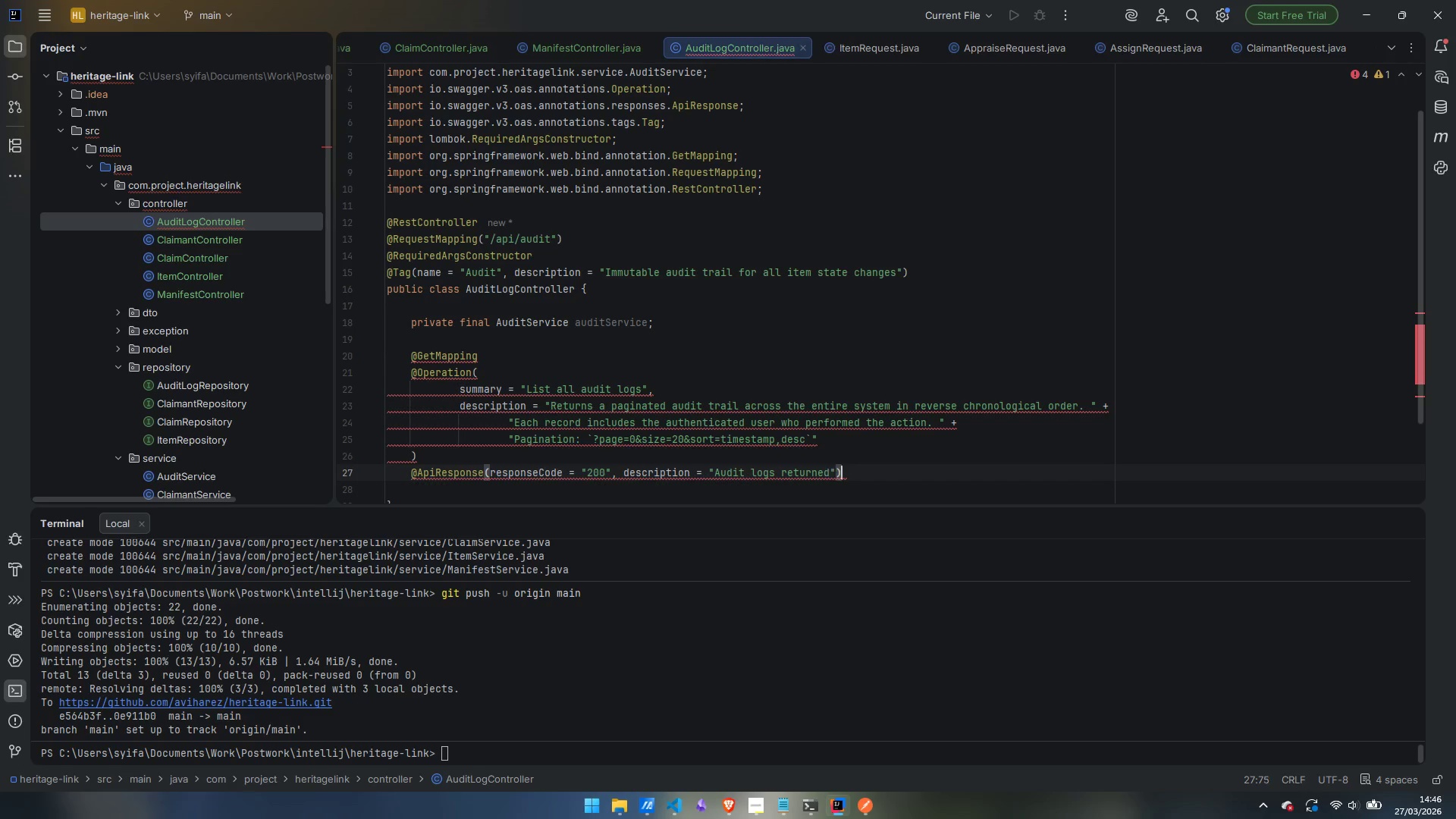 
key(ArrowRight)
 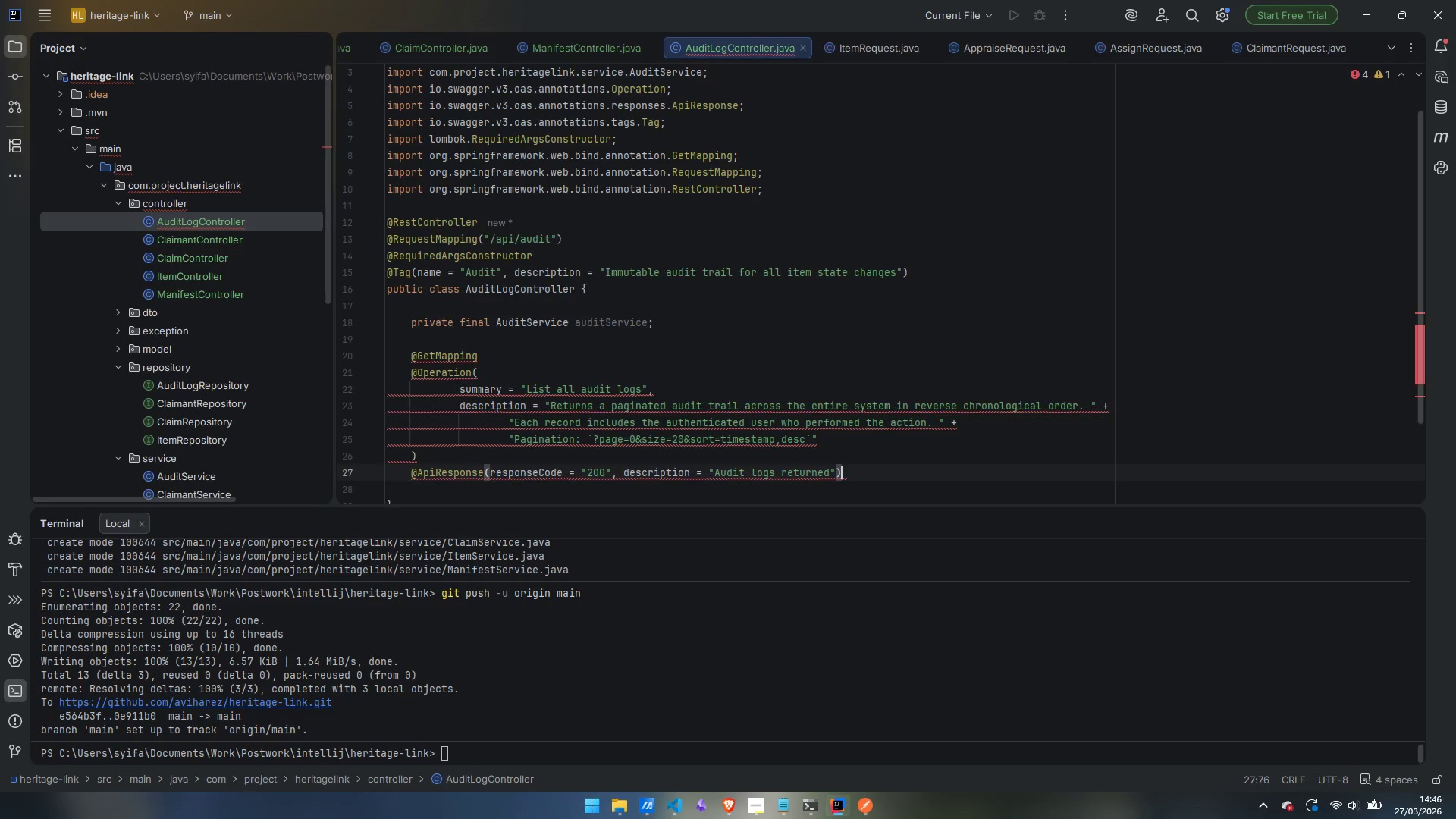 
key(Enter)
 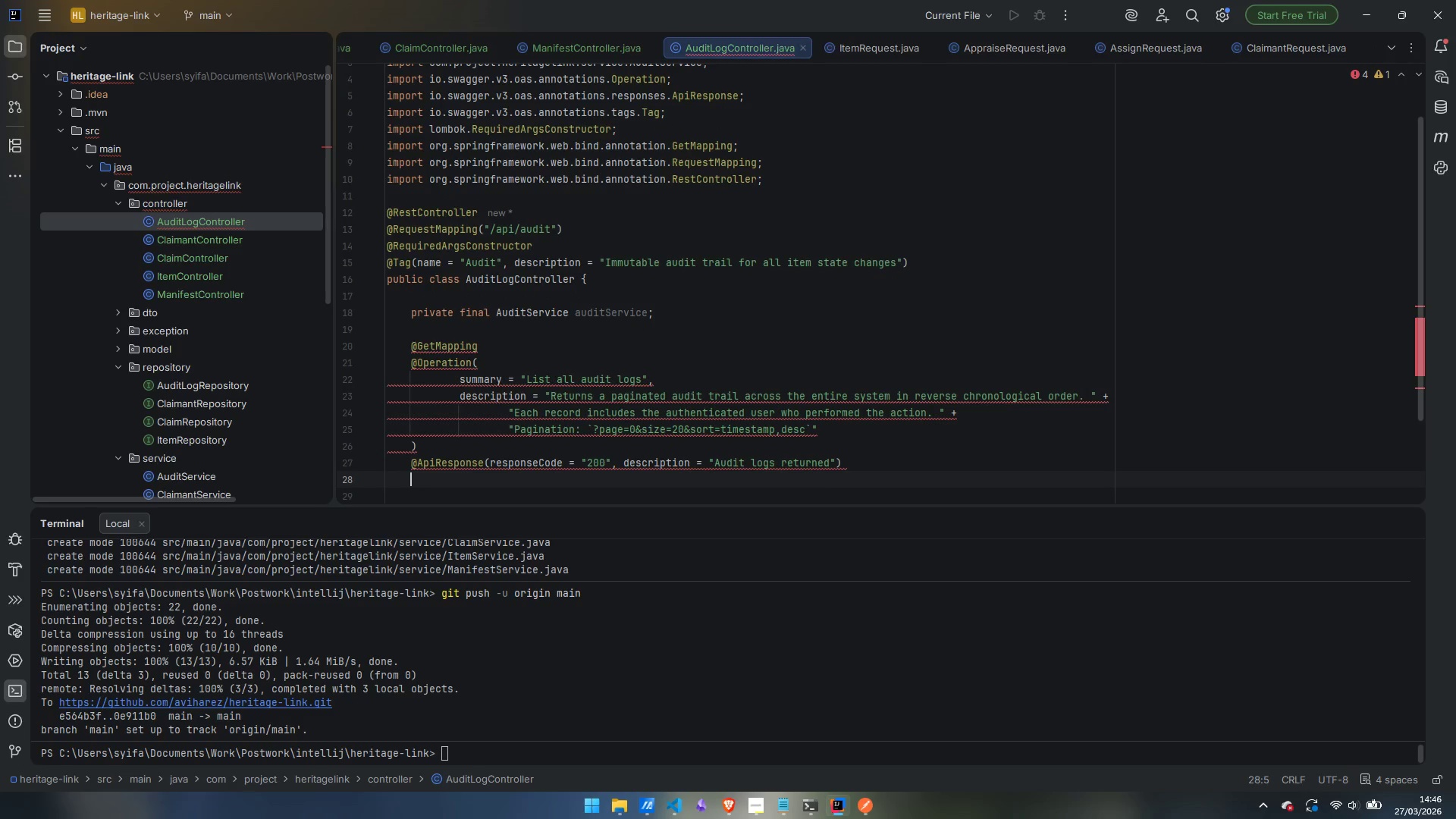 
type(oub)
key(Backspace)
key(Backspace)
key(Backspace)
type(public )
 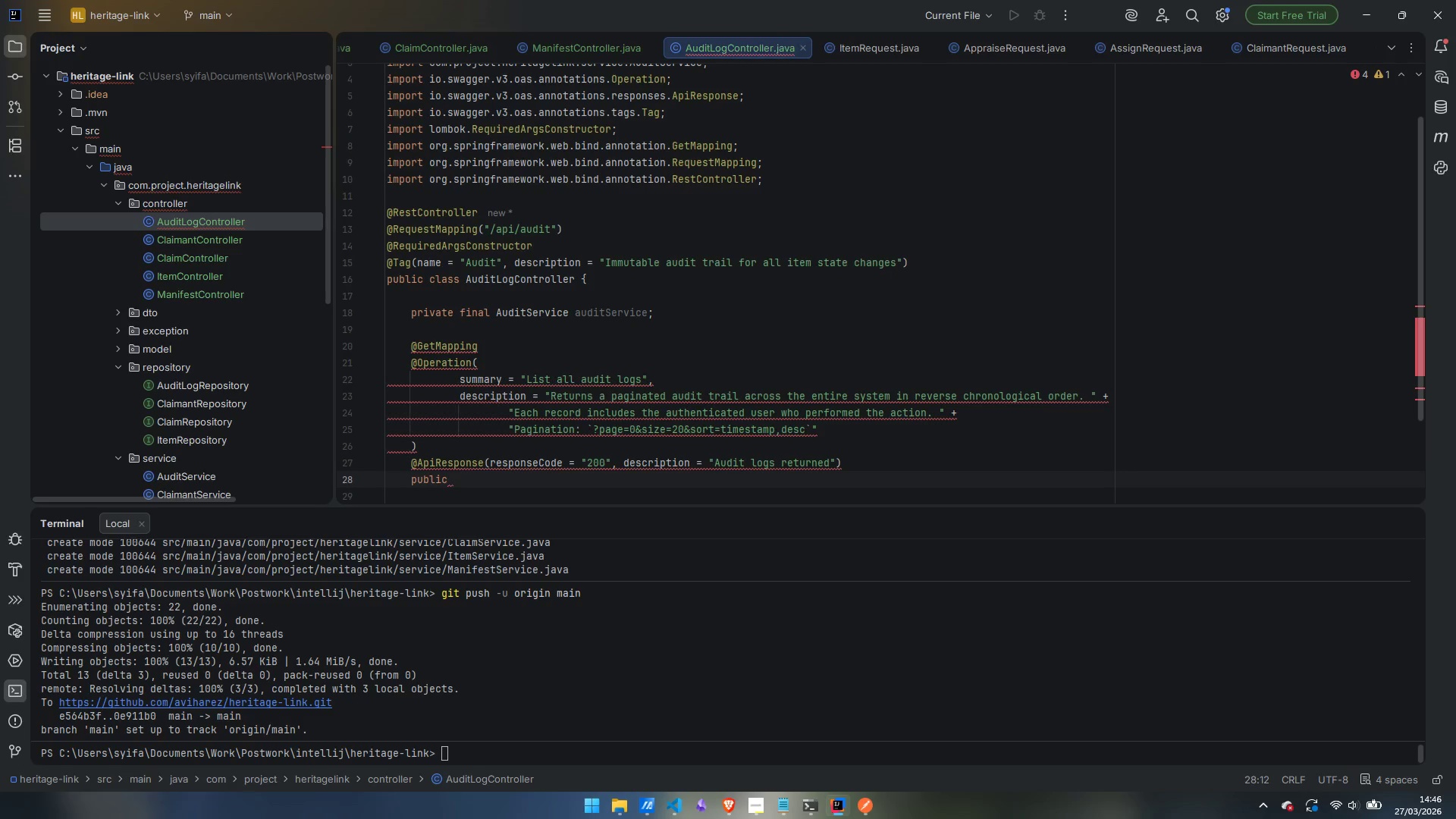 
wait(5.62)
 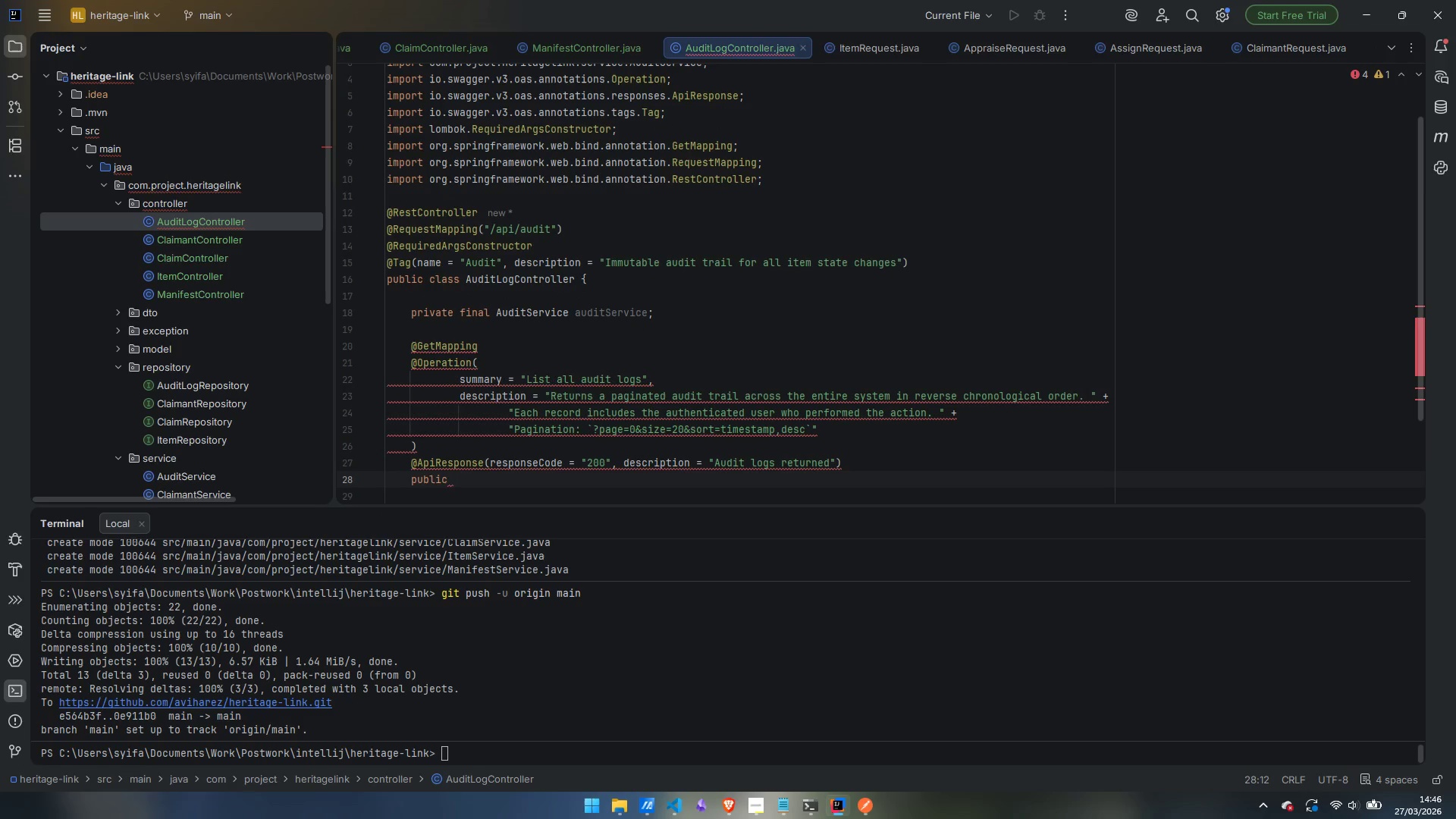 
type(ResponseEntoit)
key(Backspace)
key(Backspace)
type(ty)
 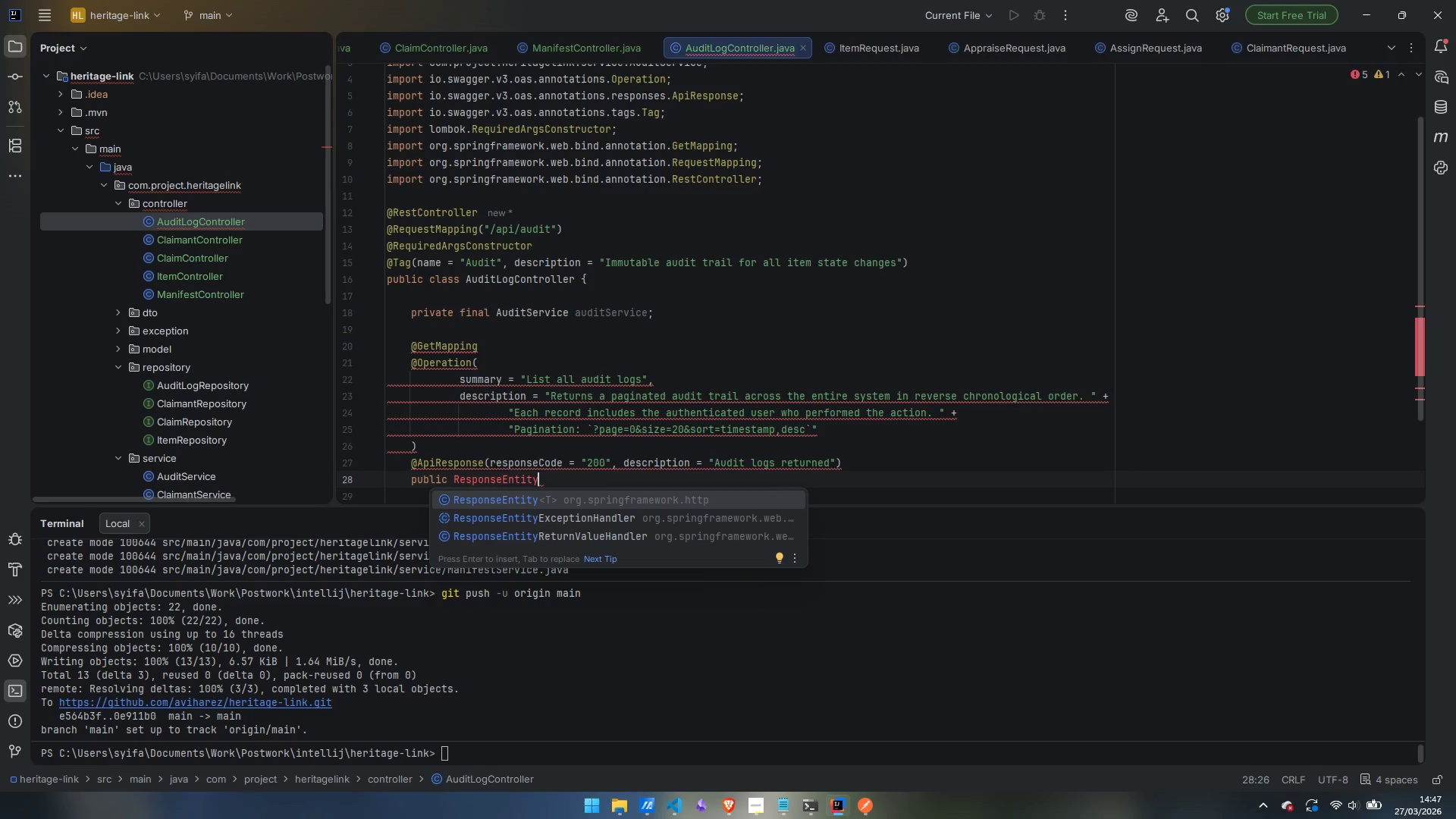 
key(Enter)
 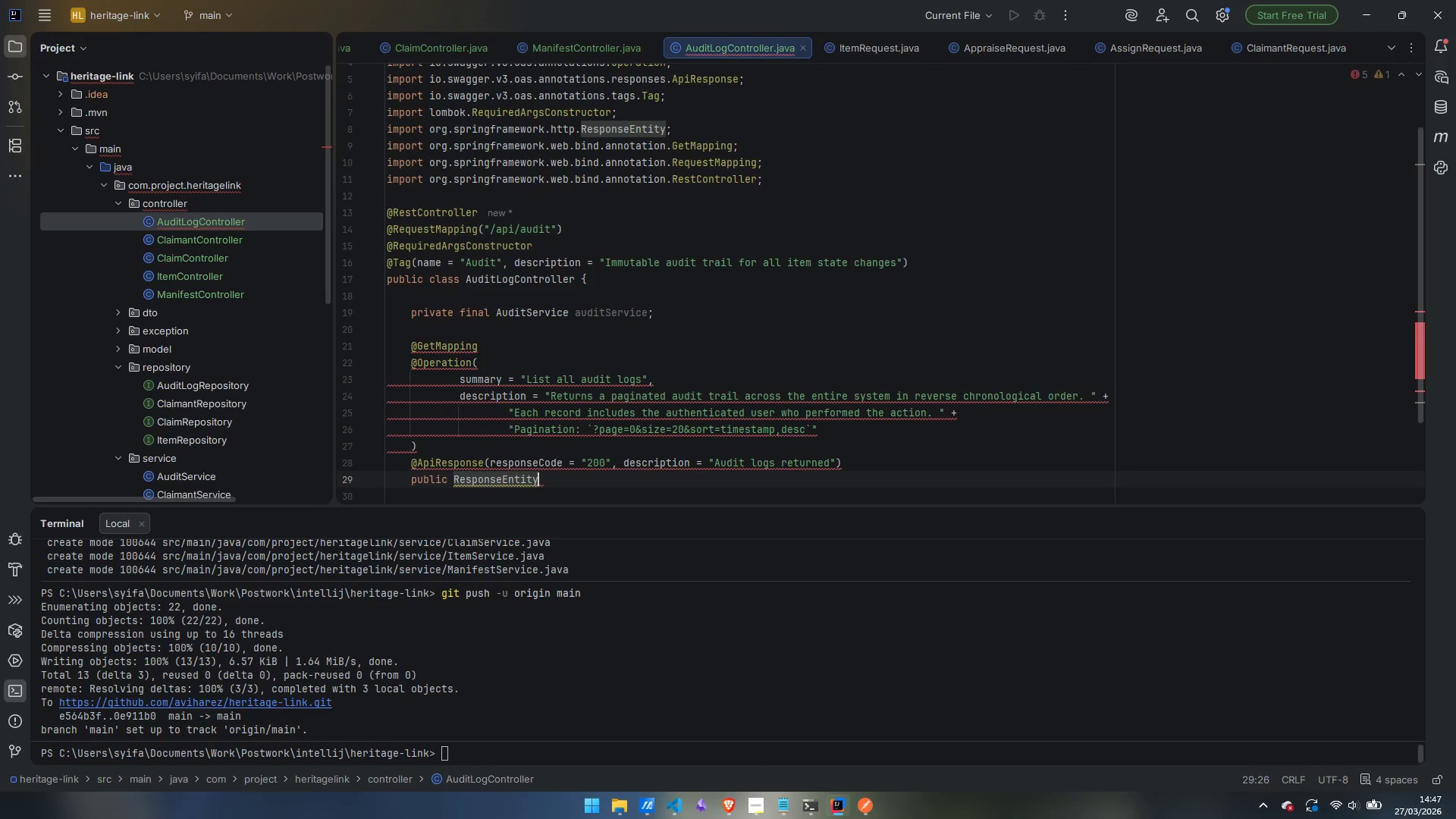 
type(<Page)
 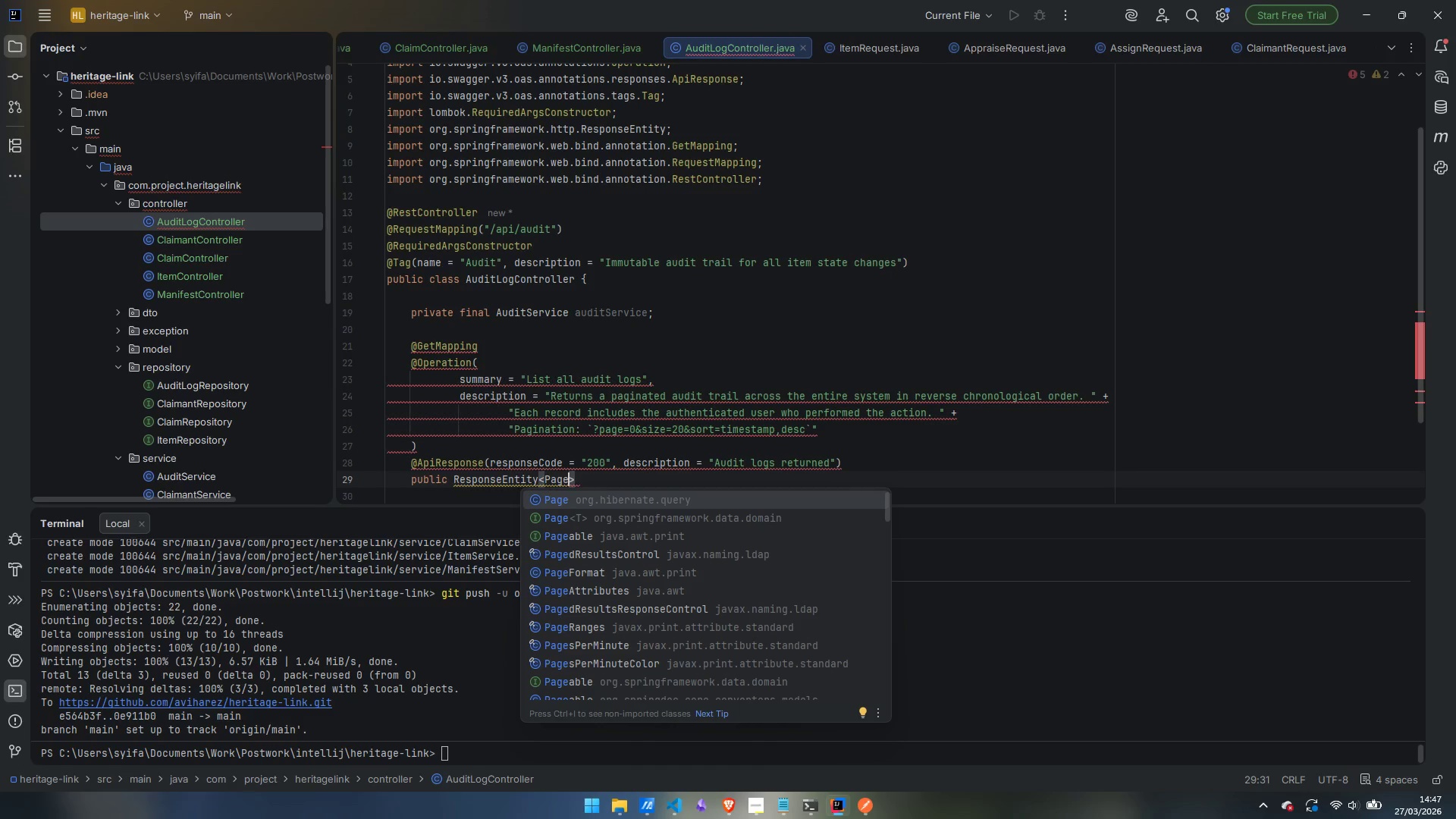 
key(ArrowDown)
 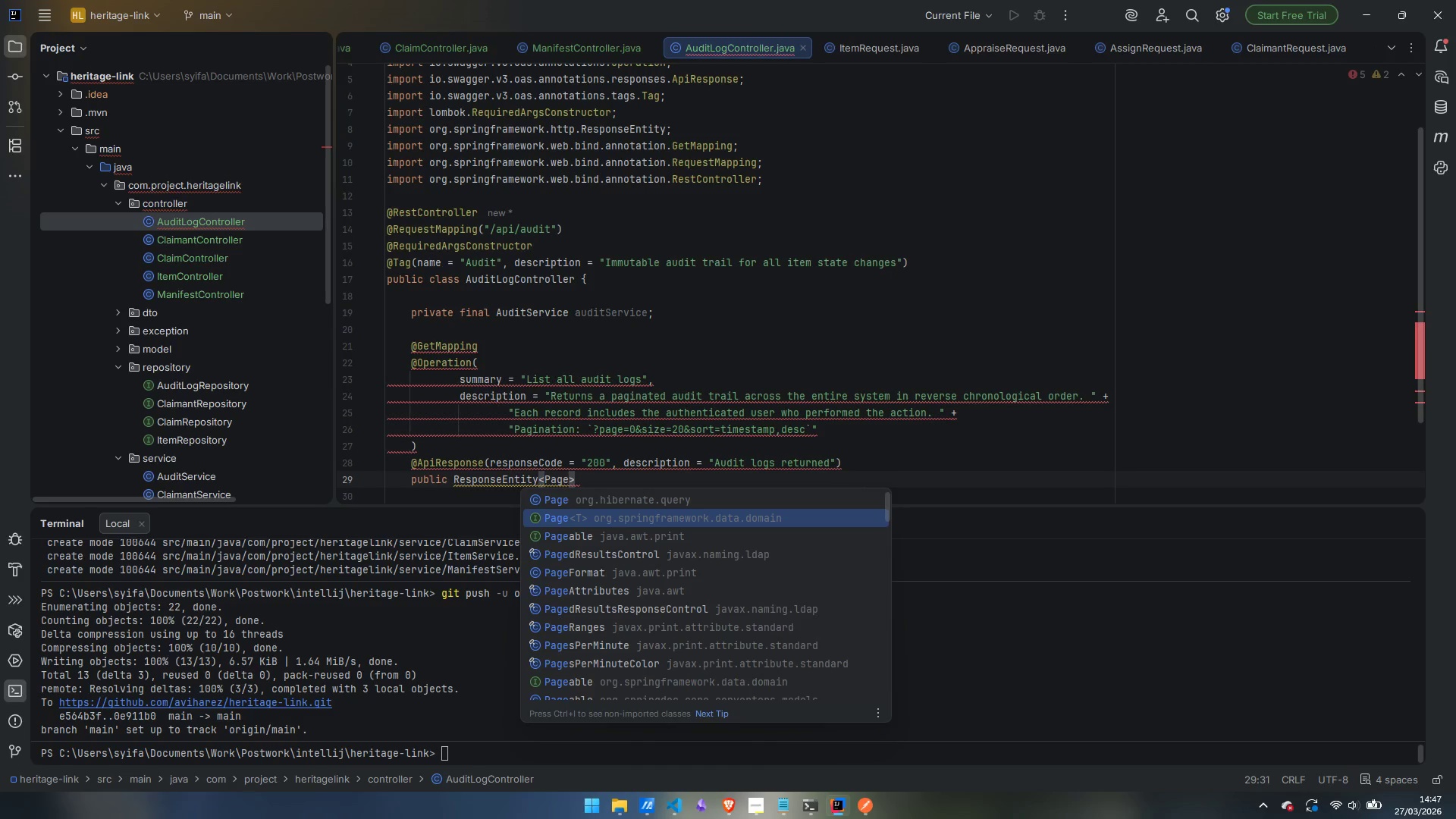 
key(Enter)
 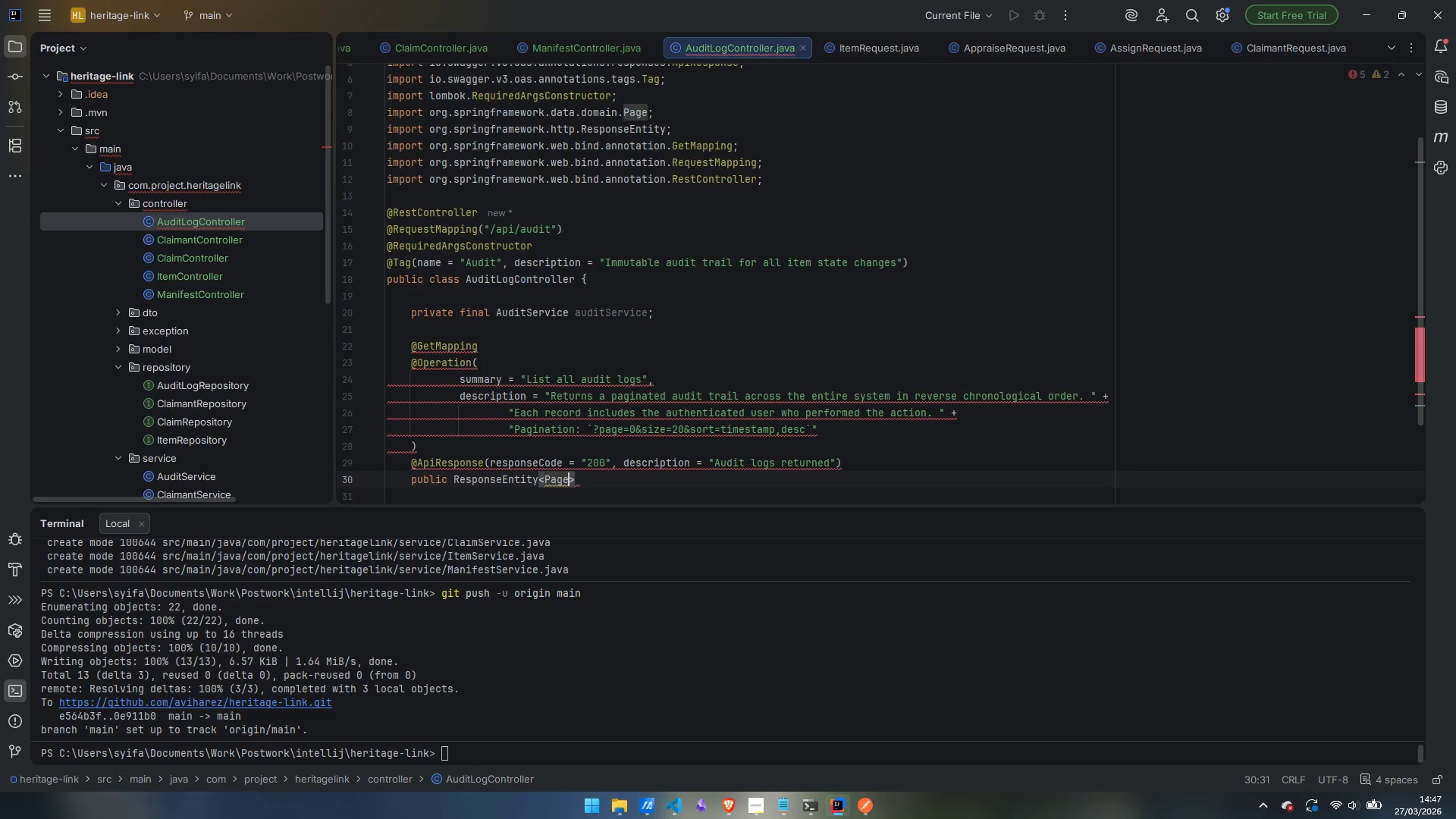 
type(<AuditLog)
 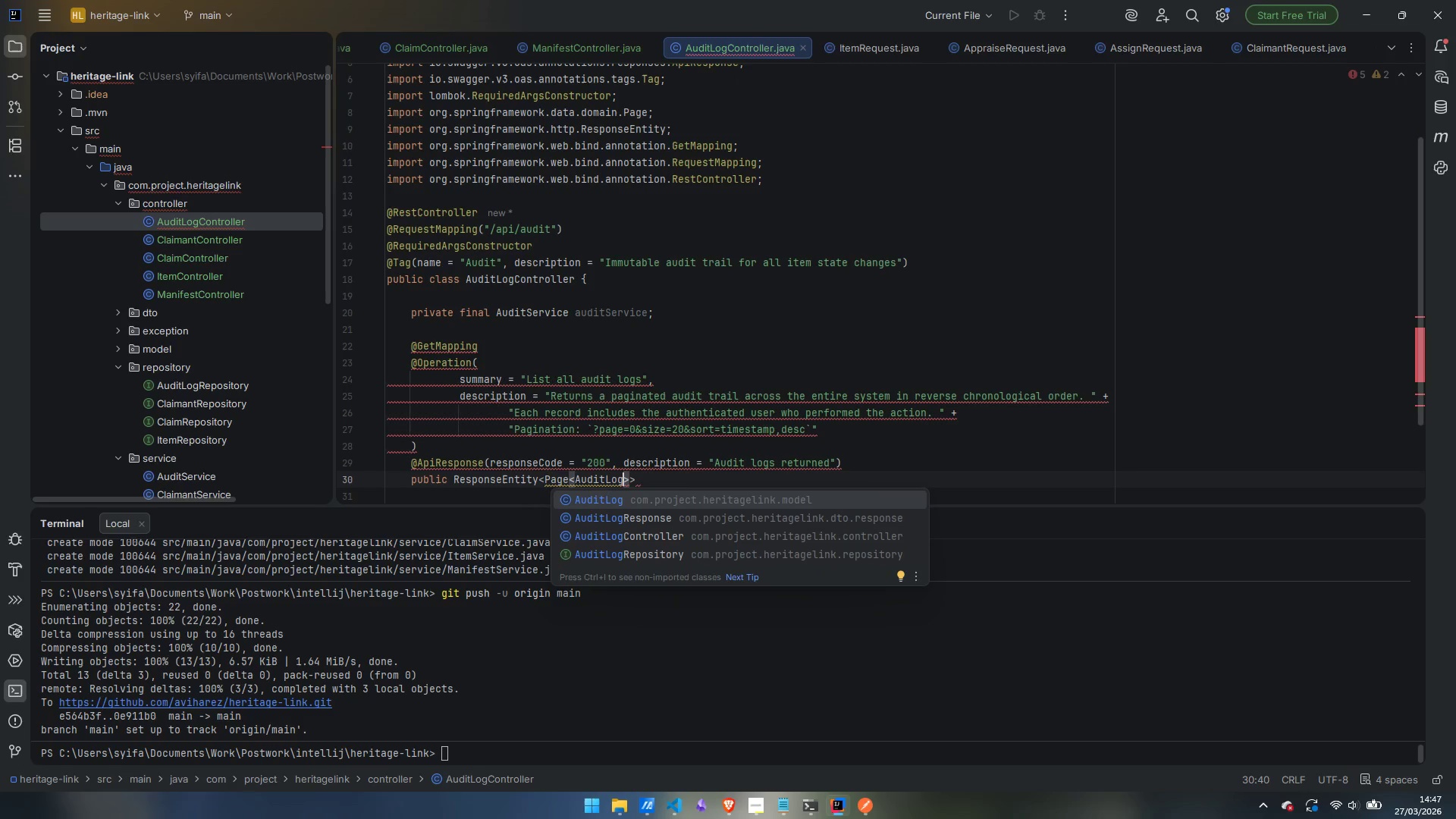 
key(ArrowDown)
 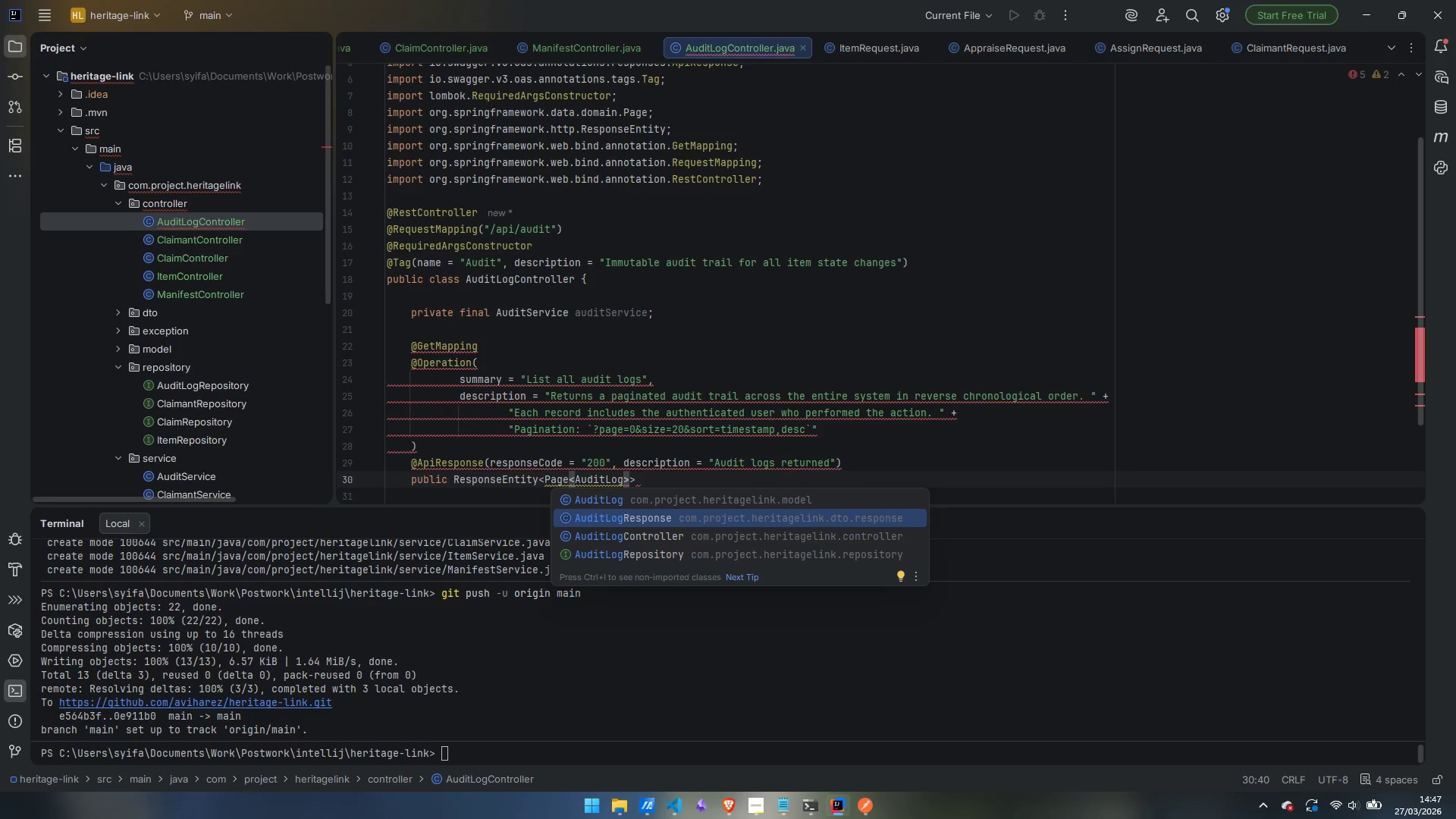 
key(Enter)
 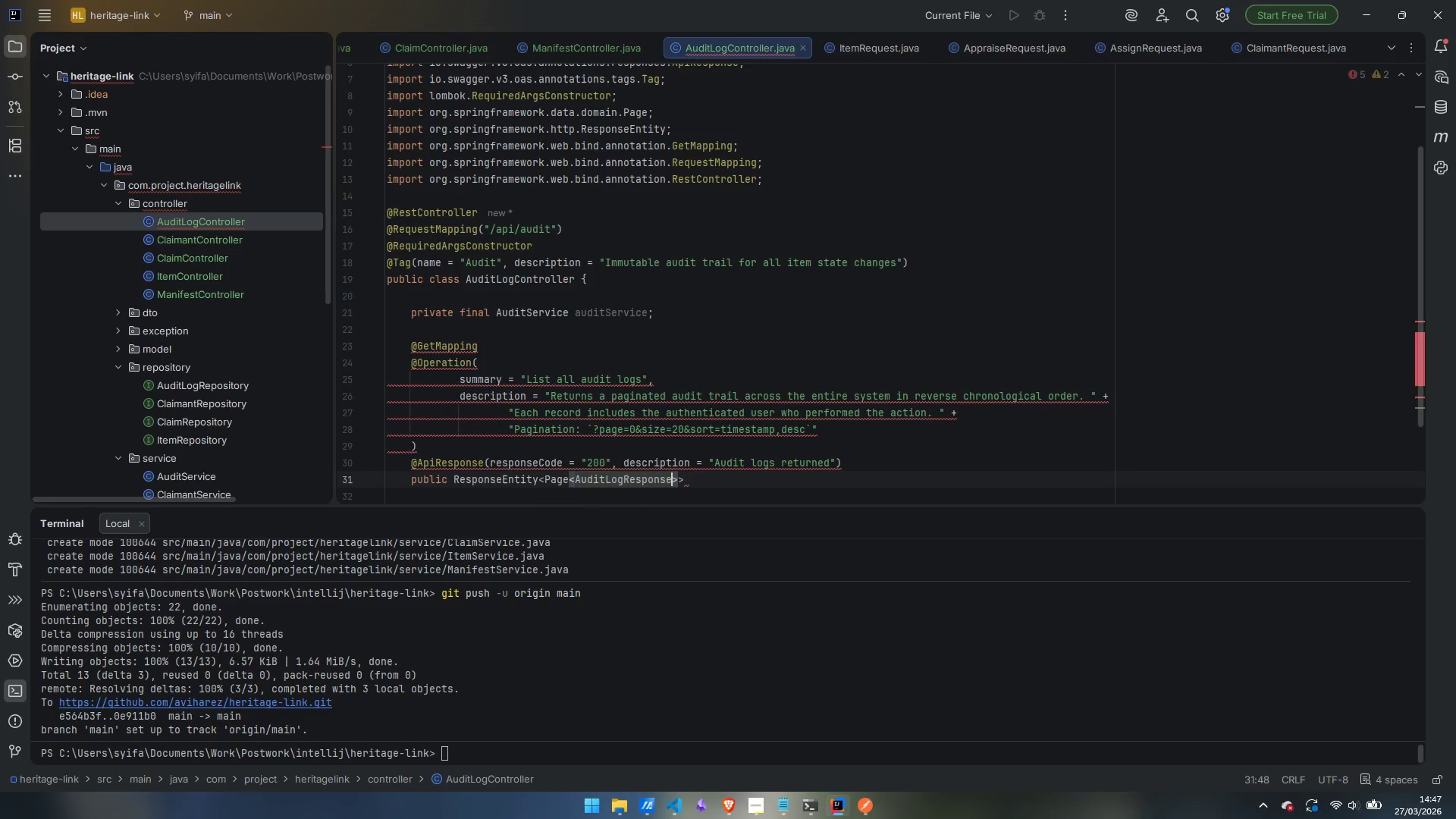 
key(ArrowRight)
 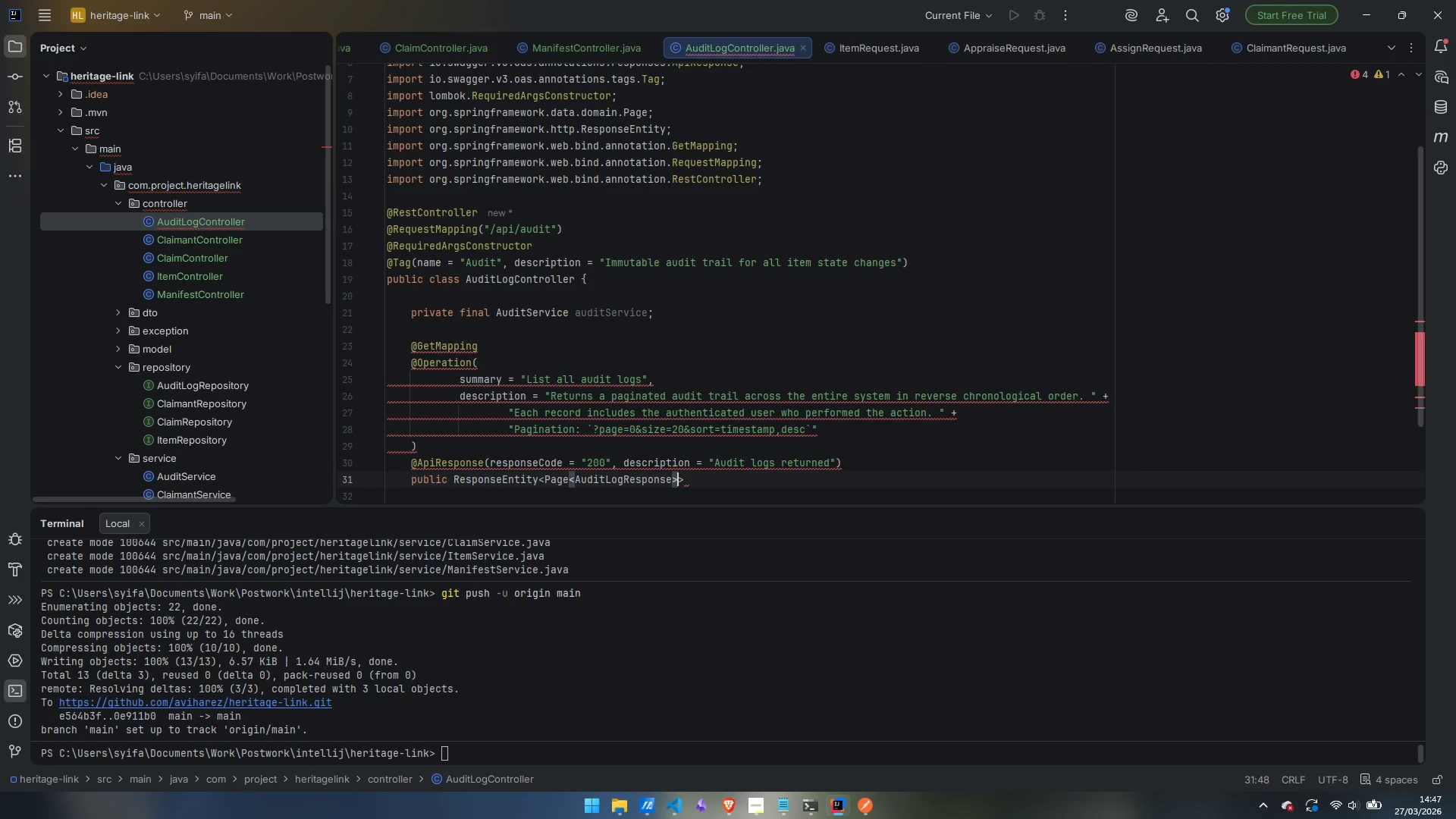 
key(ArrowRight)
 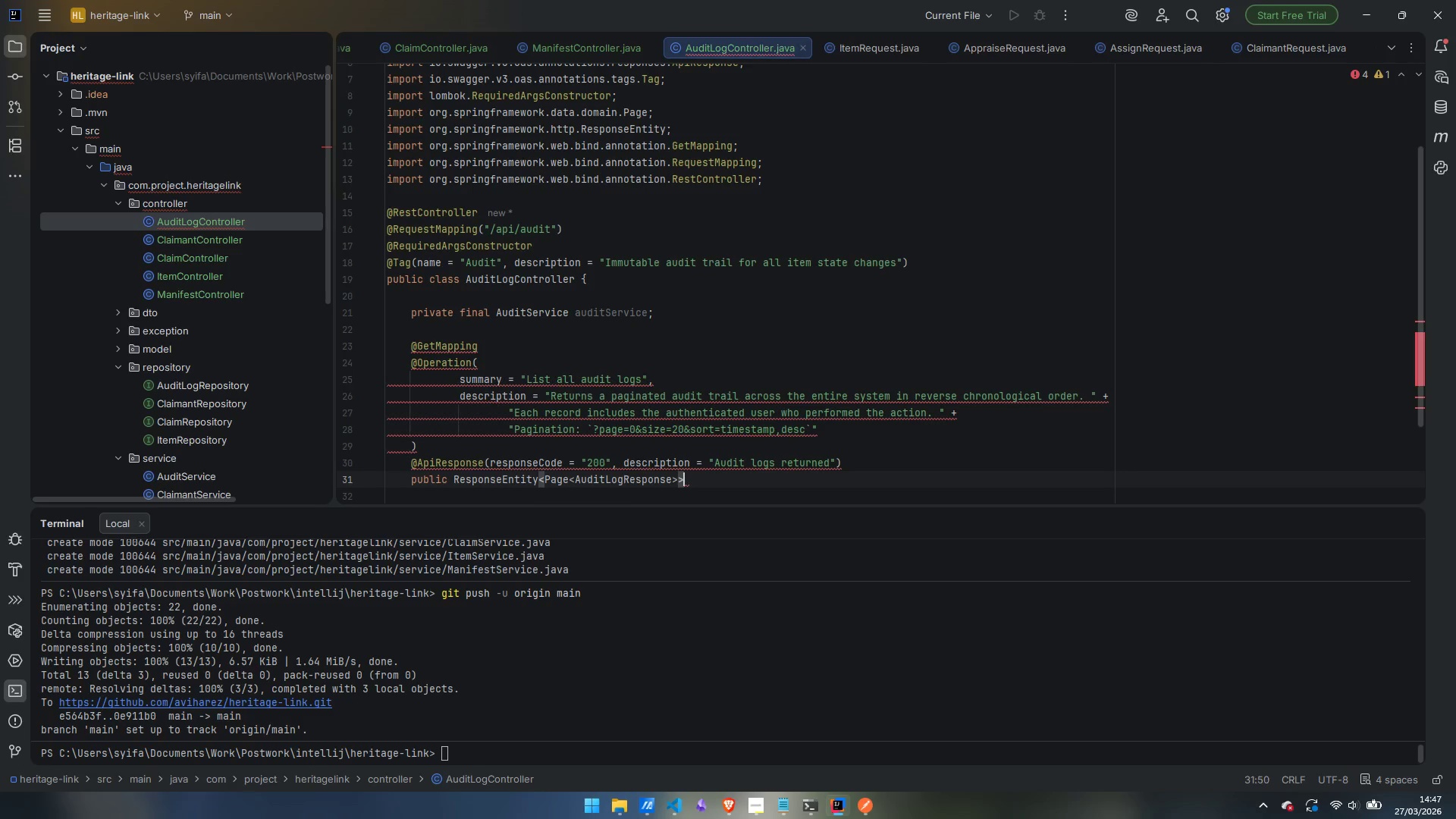 
type( findAll()
 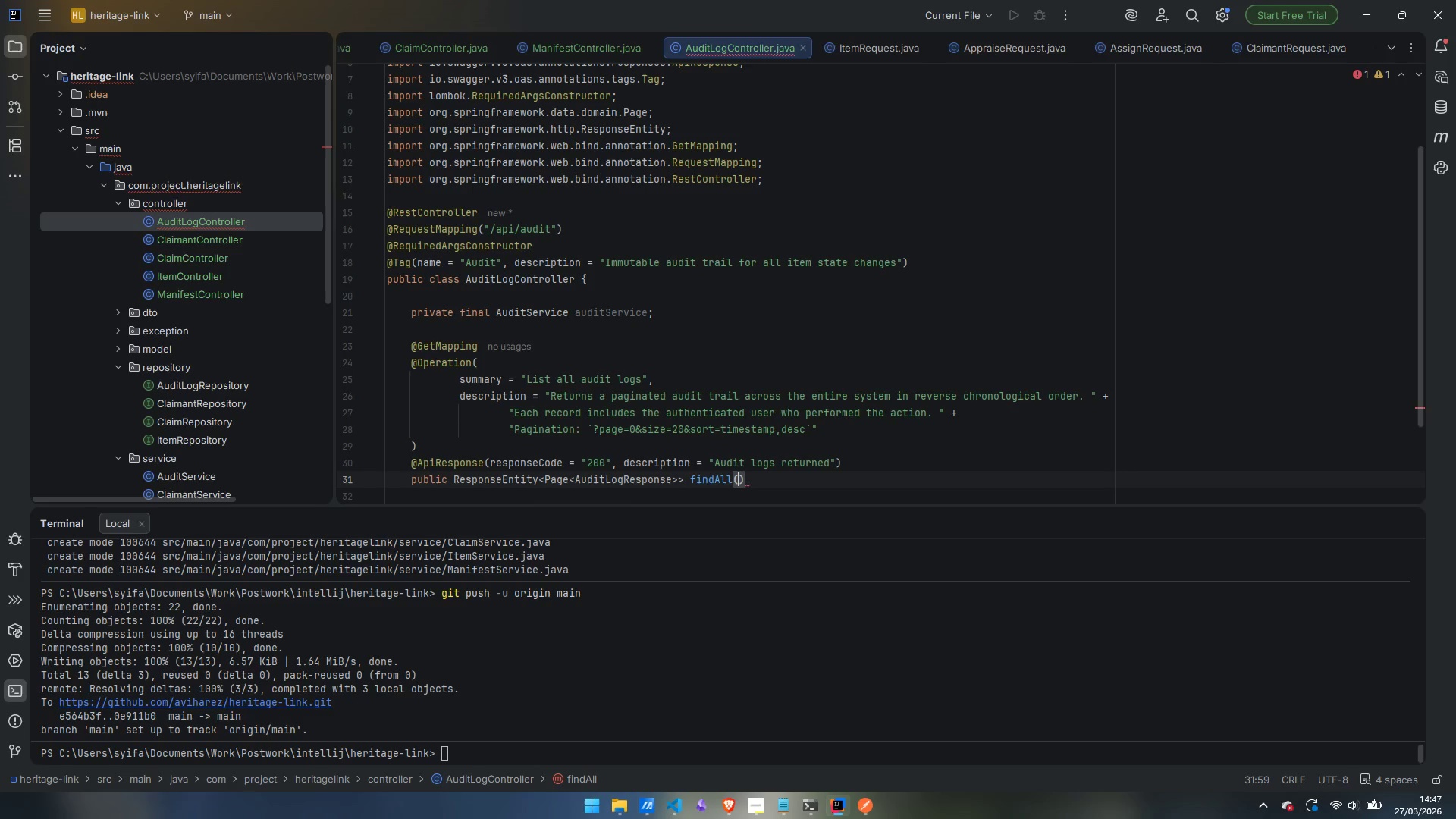 
key(Enter)
 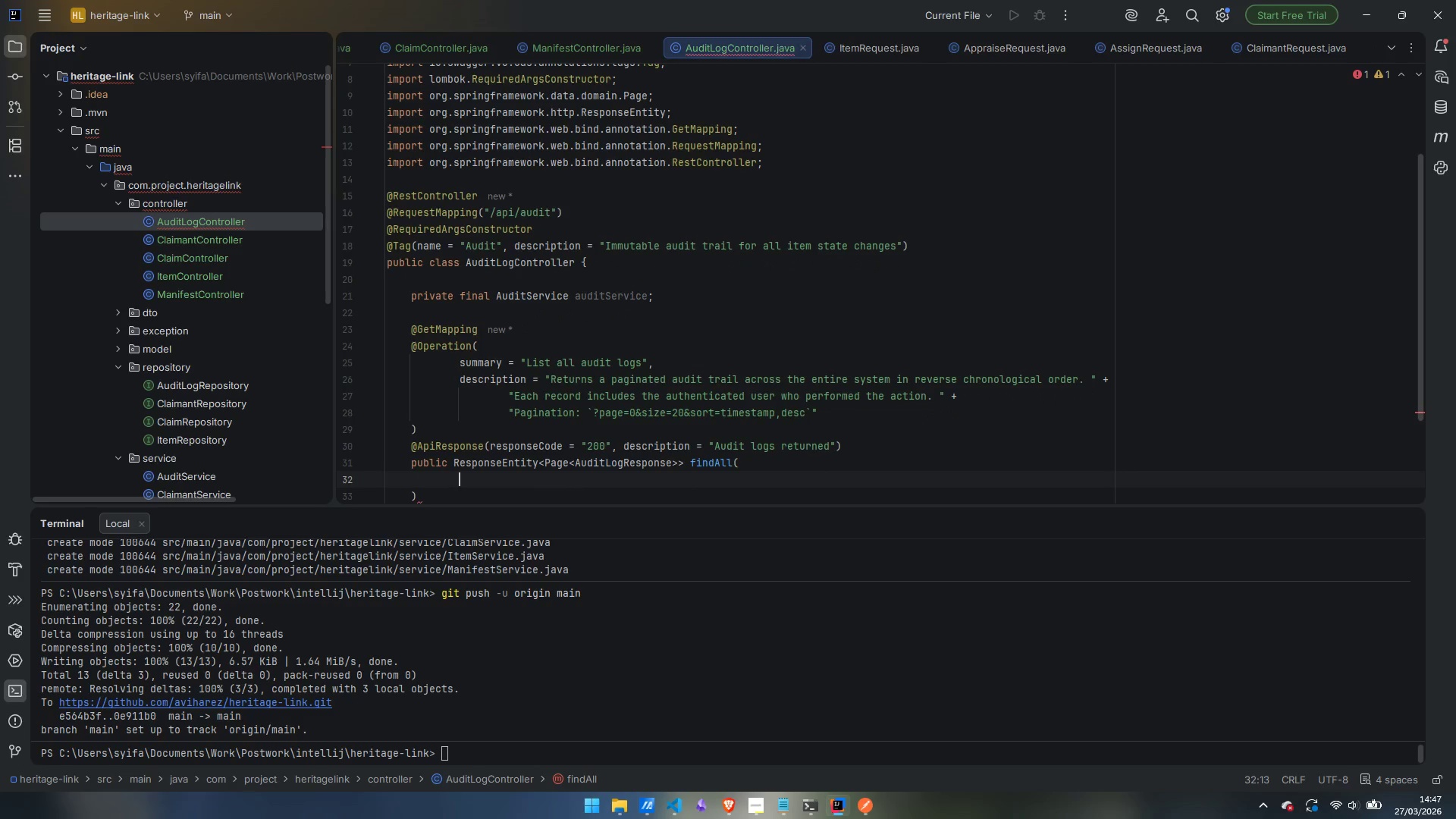 
type(@Page)
 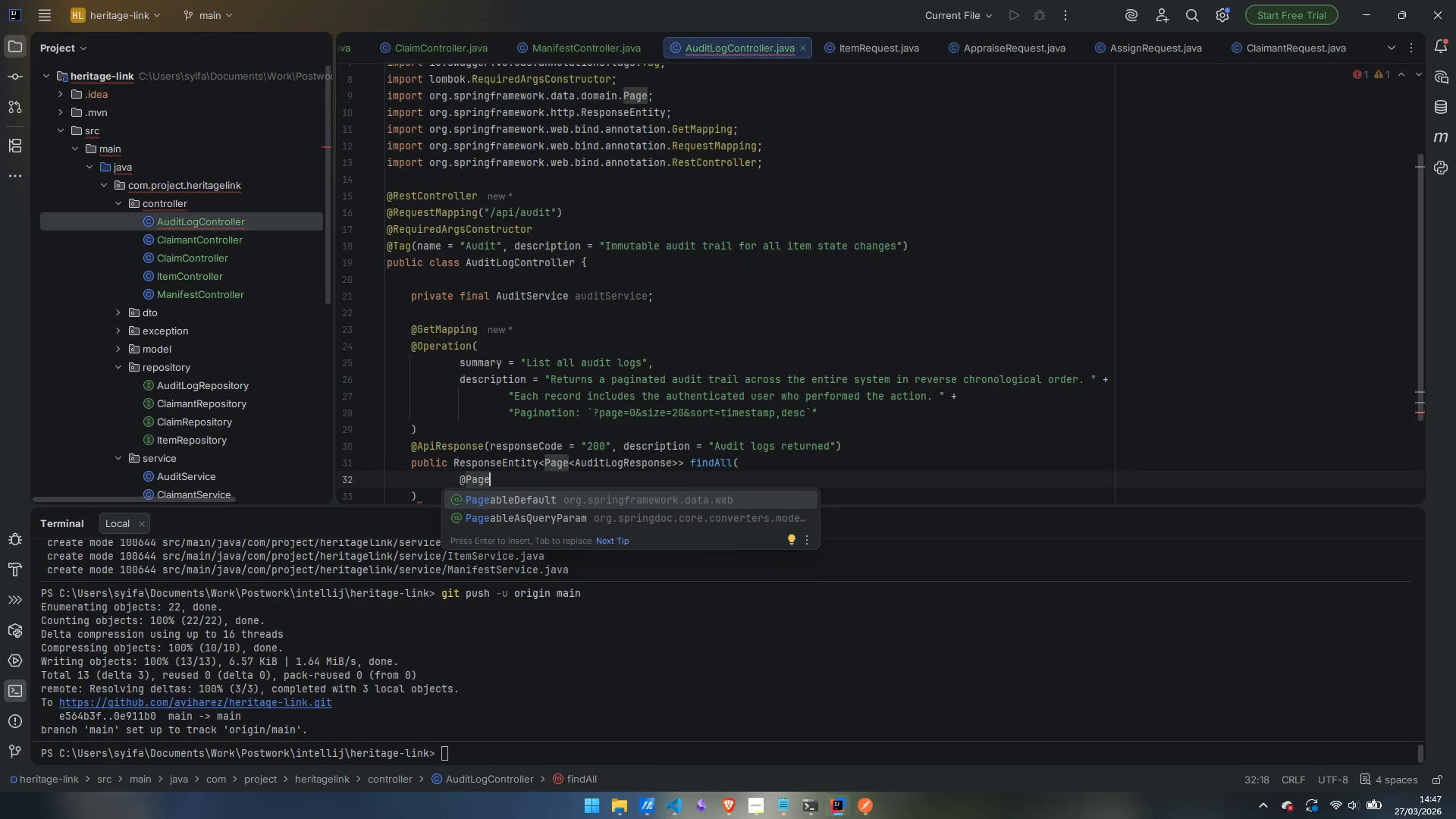 
key(Enter)
 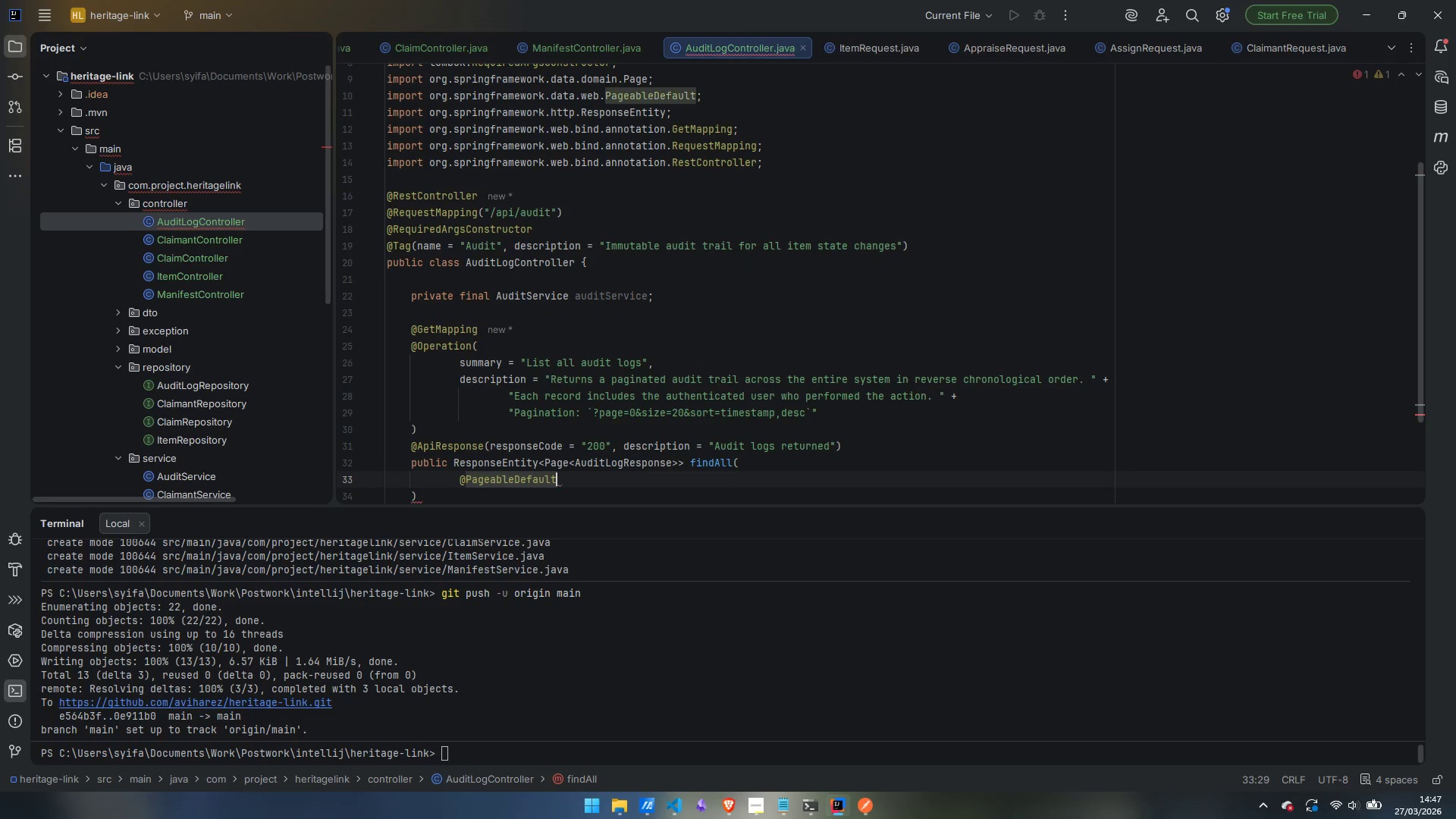 
type((size)
 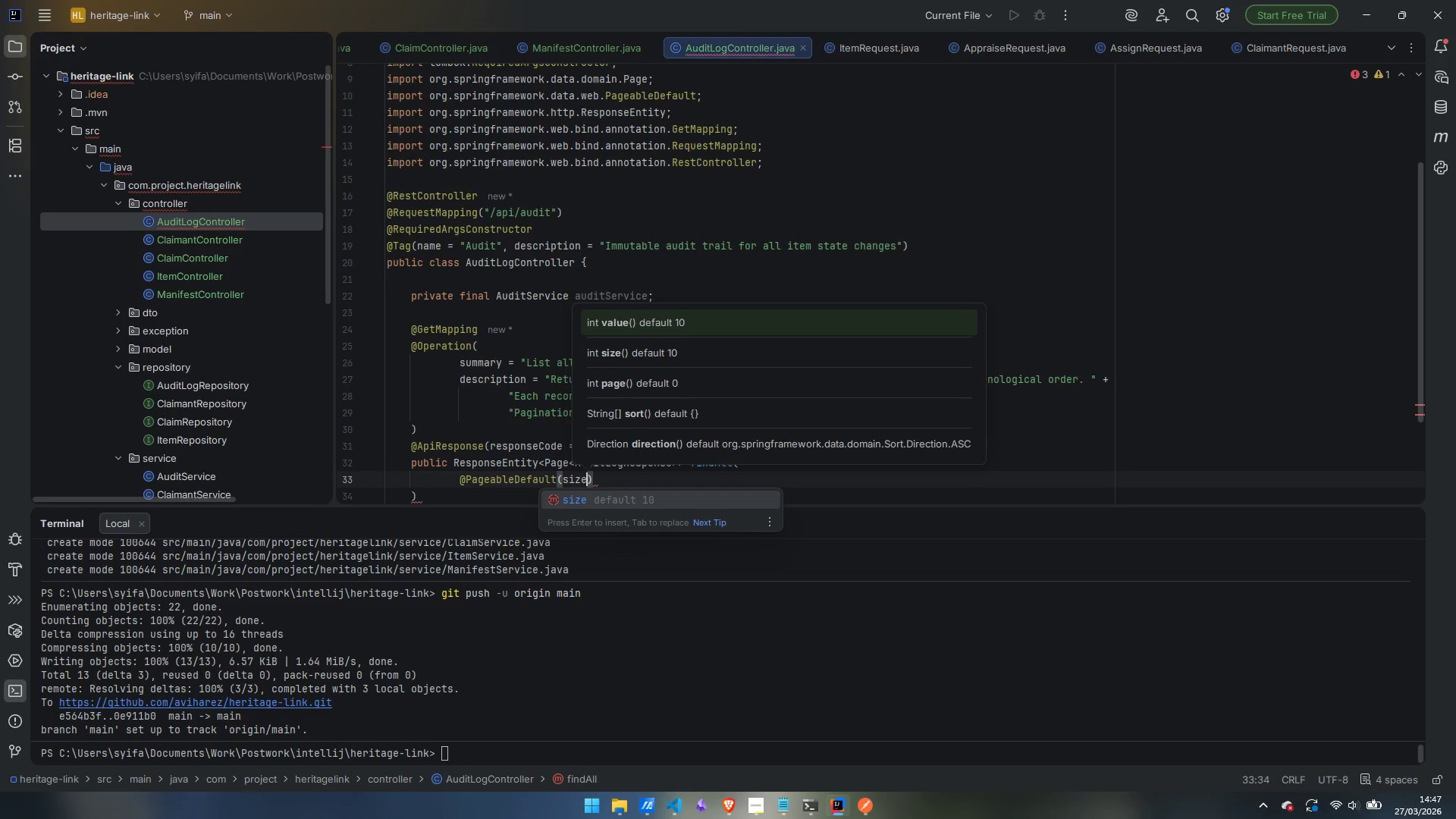 
key(Enter)
 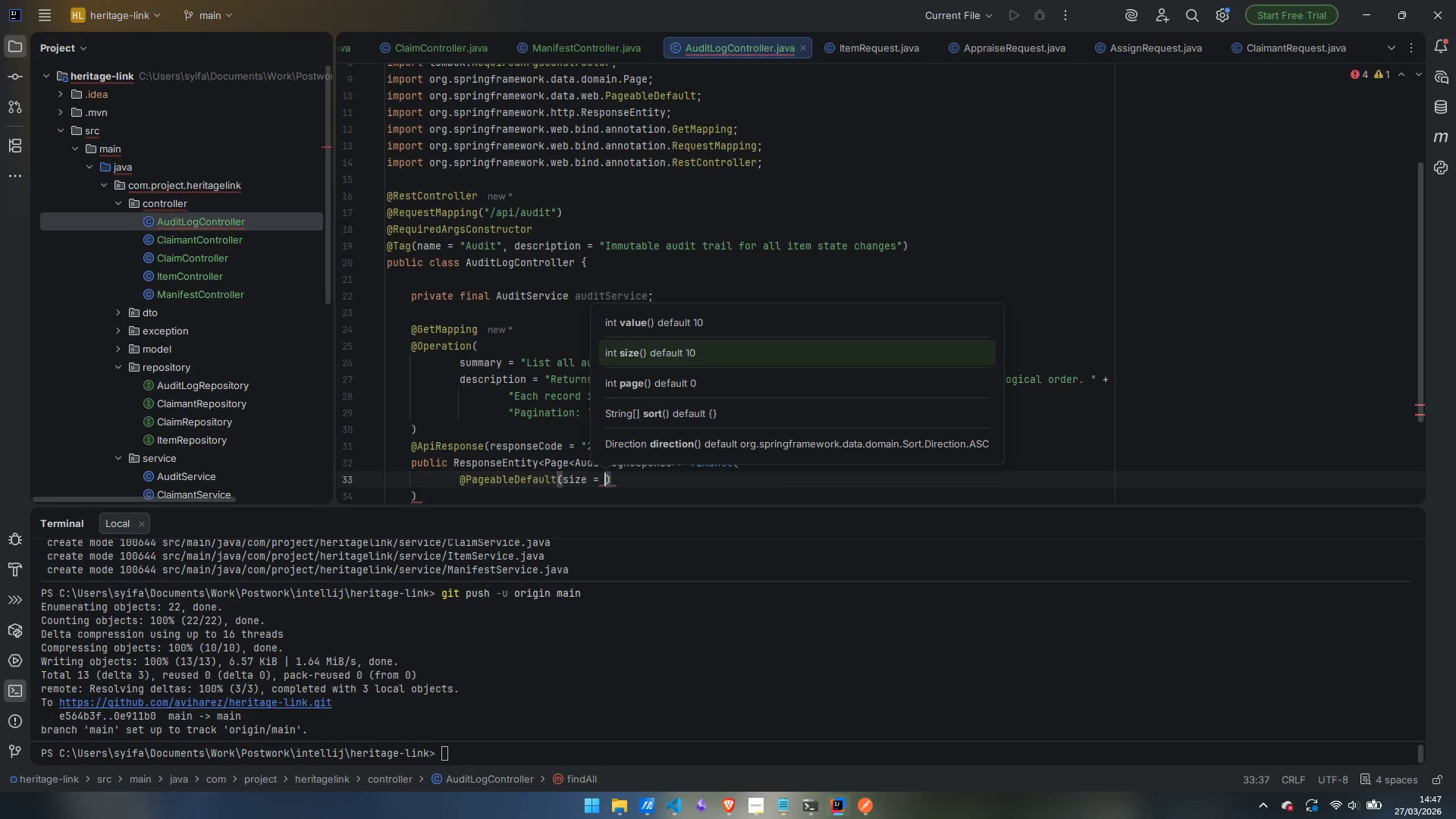 
type(50, sore)
key(Backspace)
type(t)
 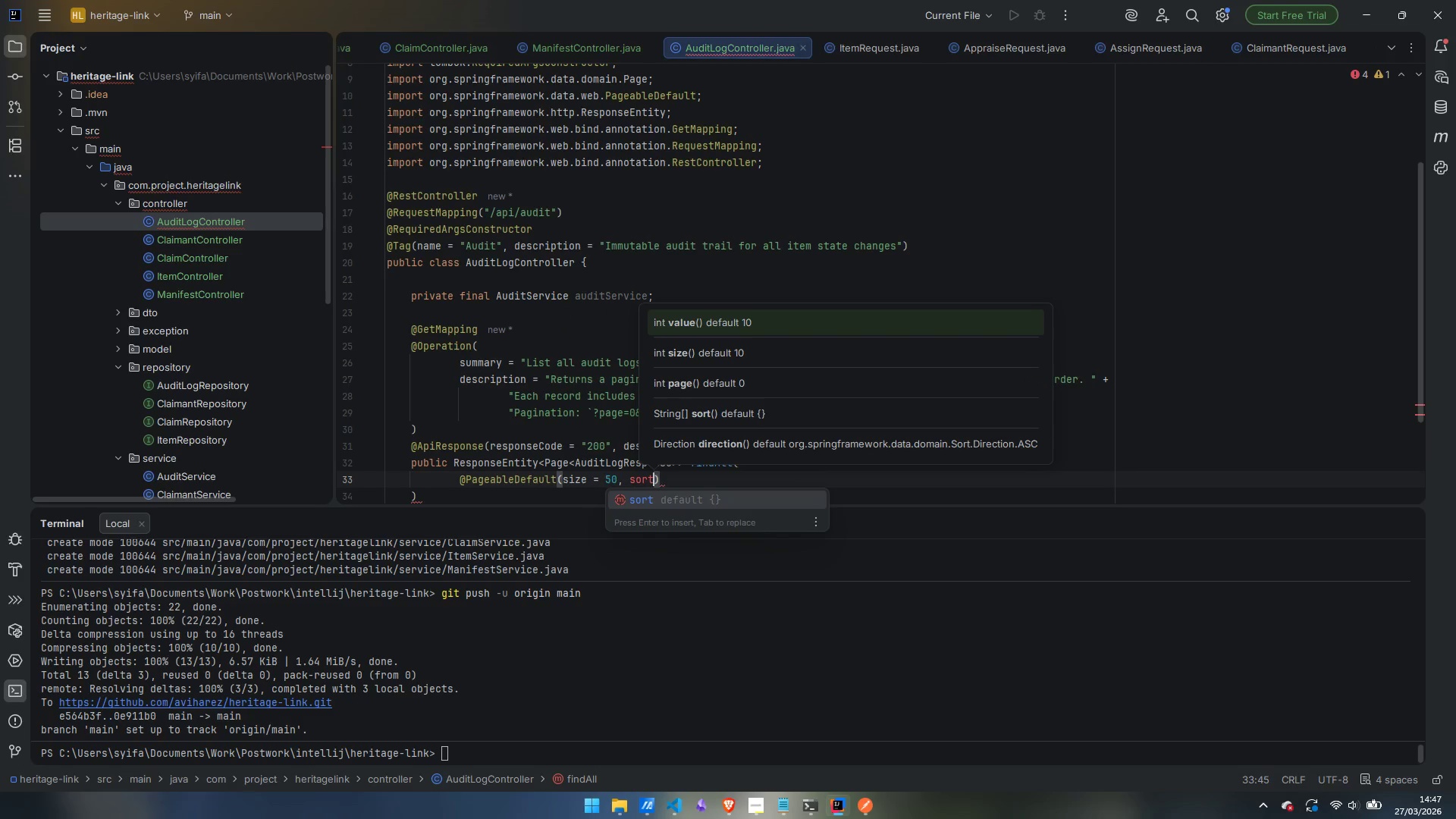 
key(Enter)
 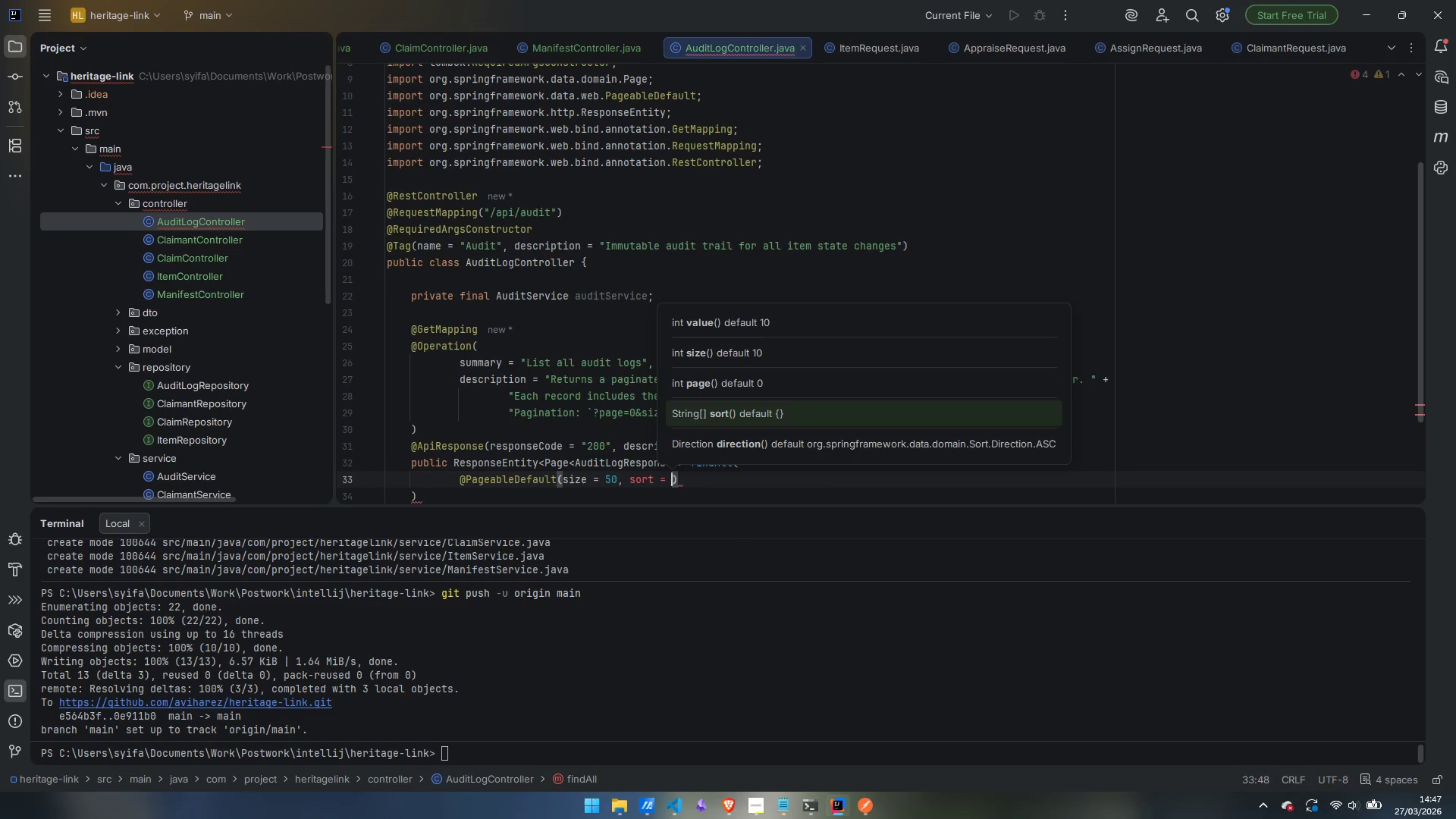 
hold_key(key=ShiftLeft, duration=0.47)
 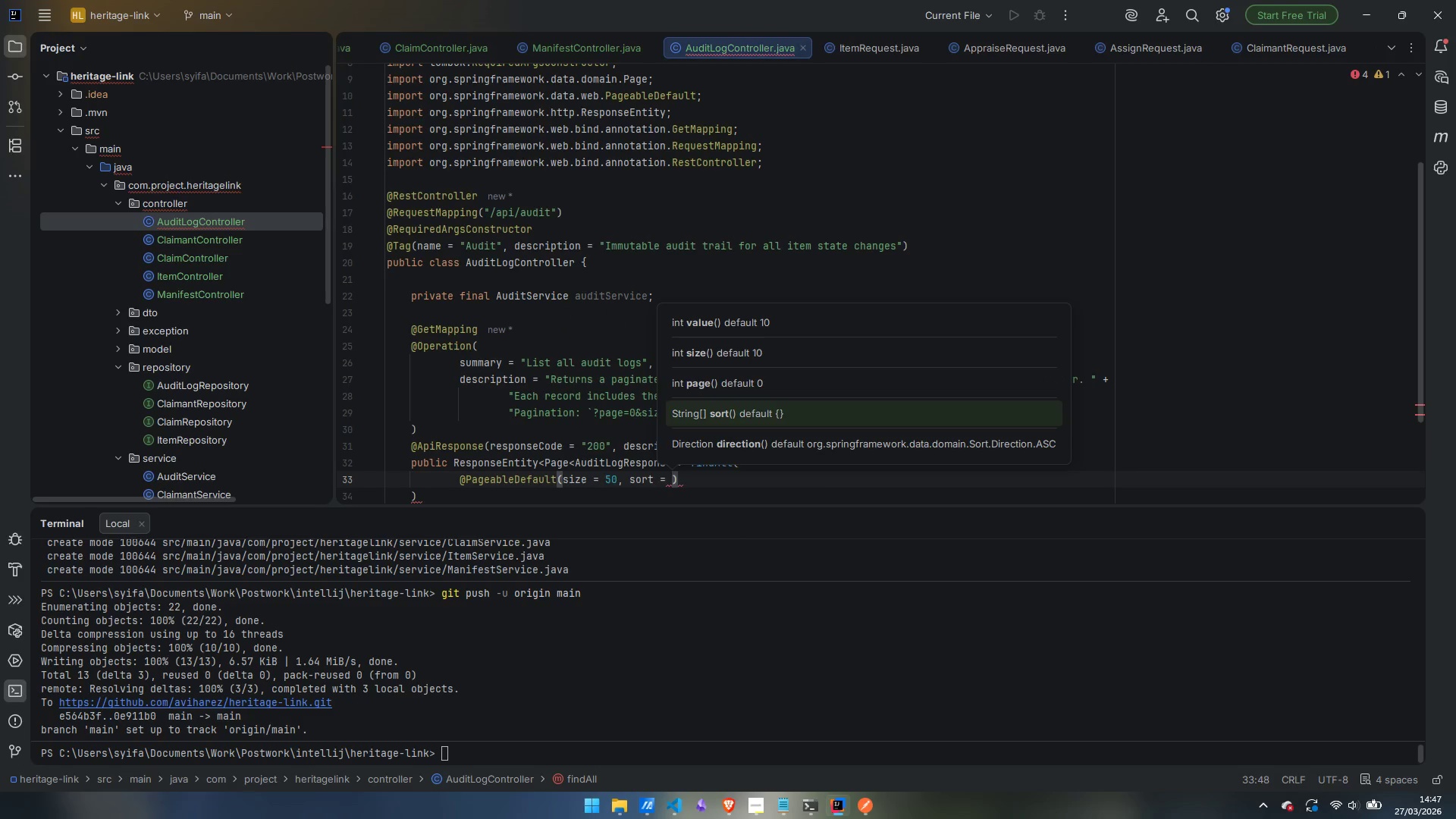 
type("timestamp)
 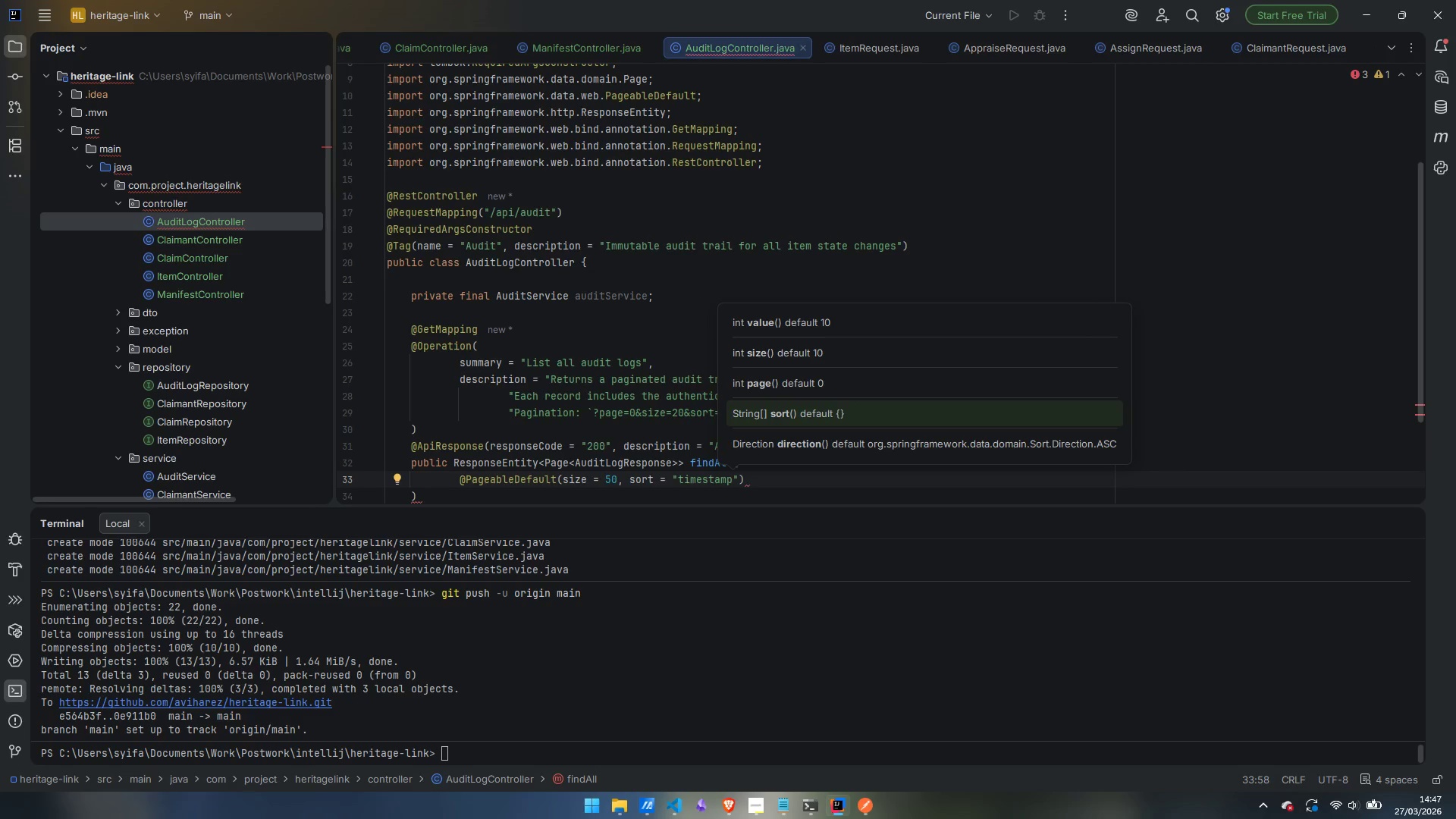 
key(ArrowRight)
 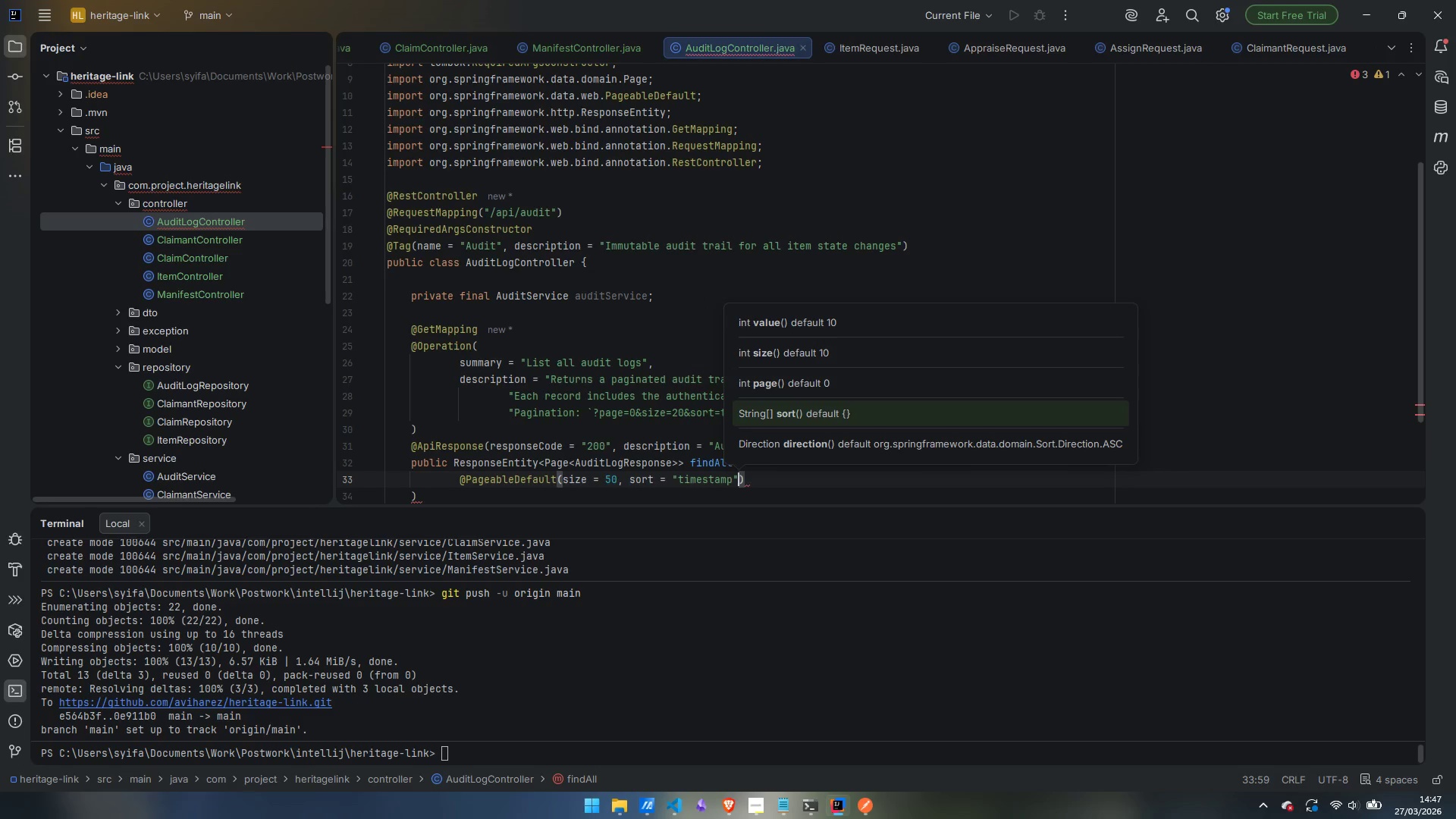 
type(, direc)
 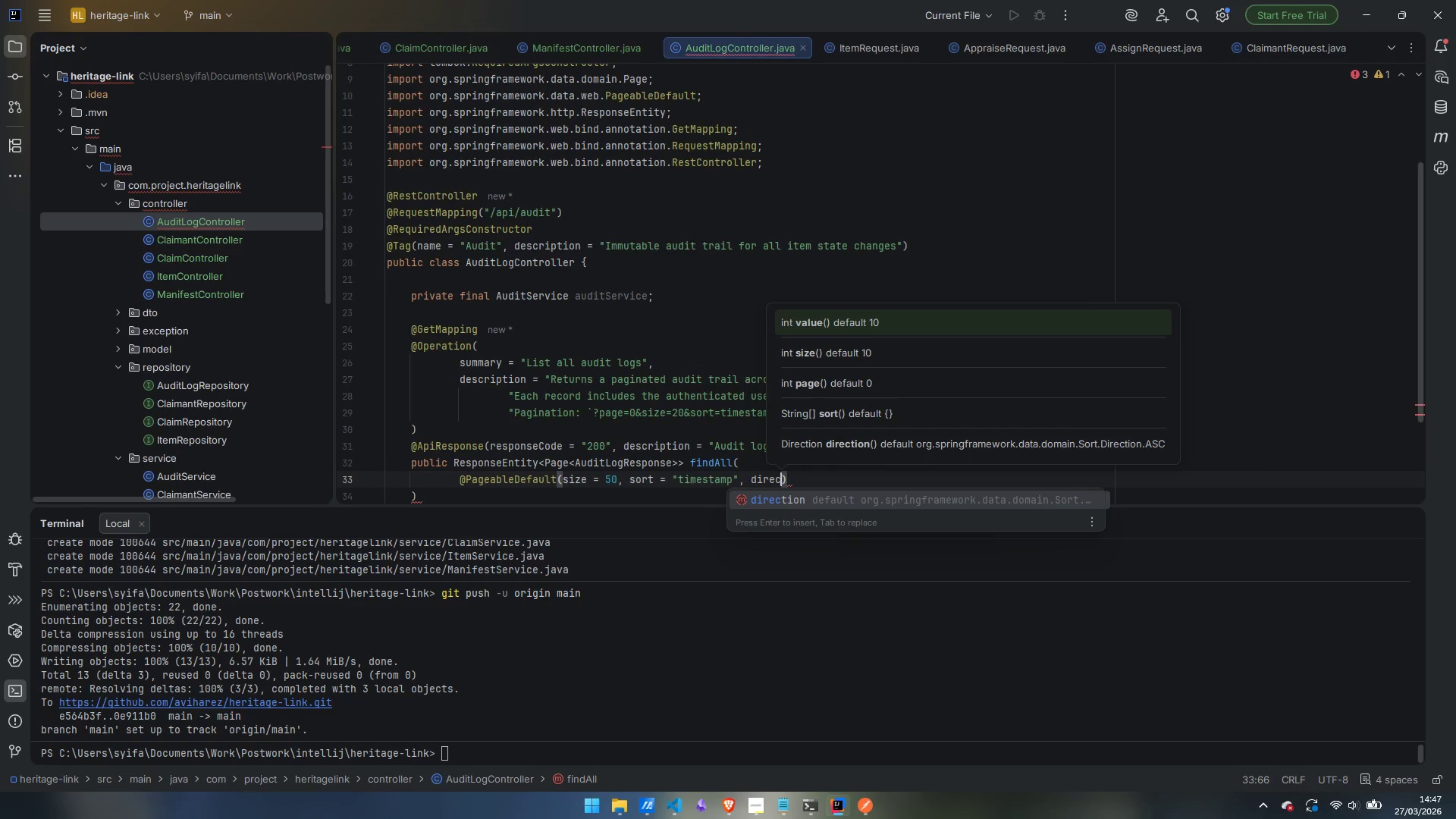 
key(Enter)
 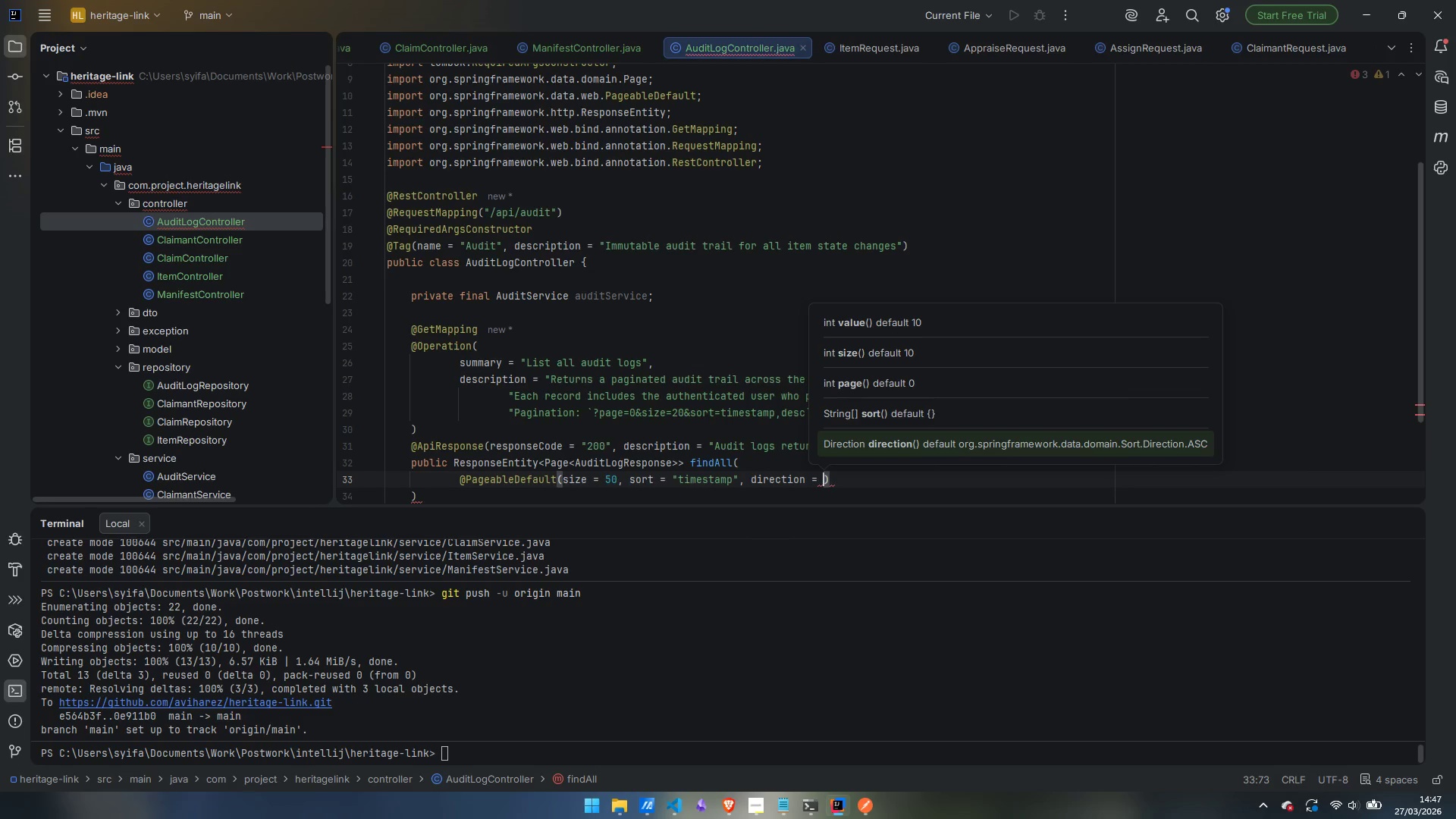 
type(Sort)
 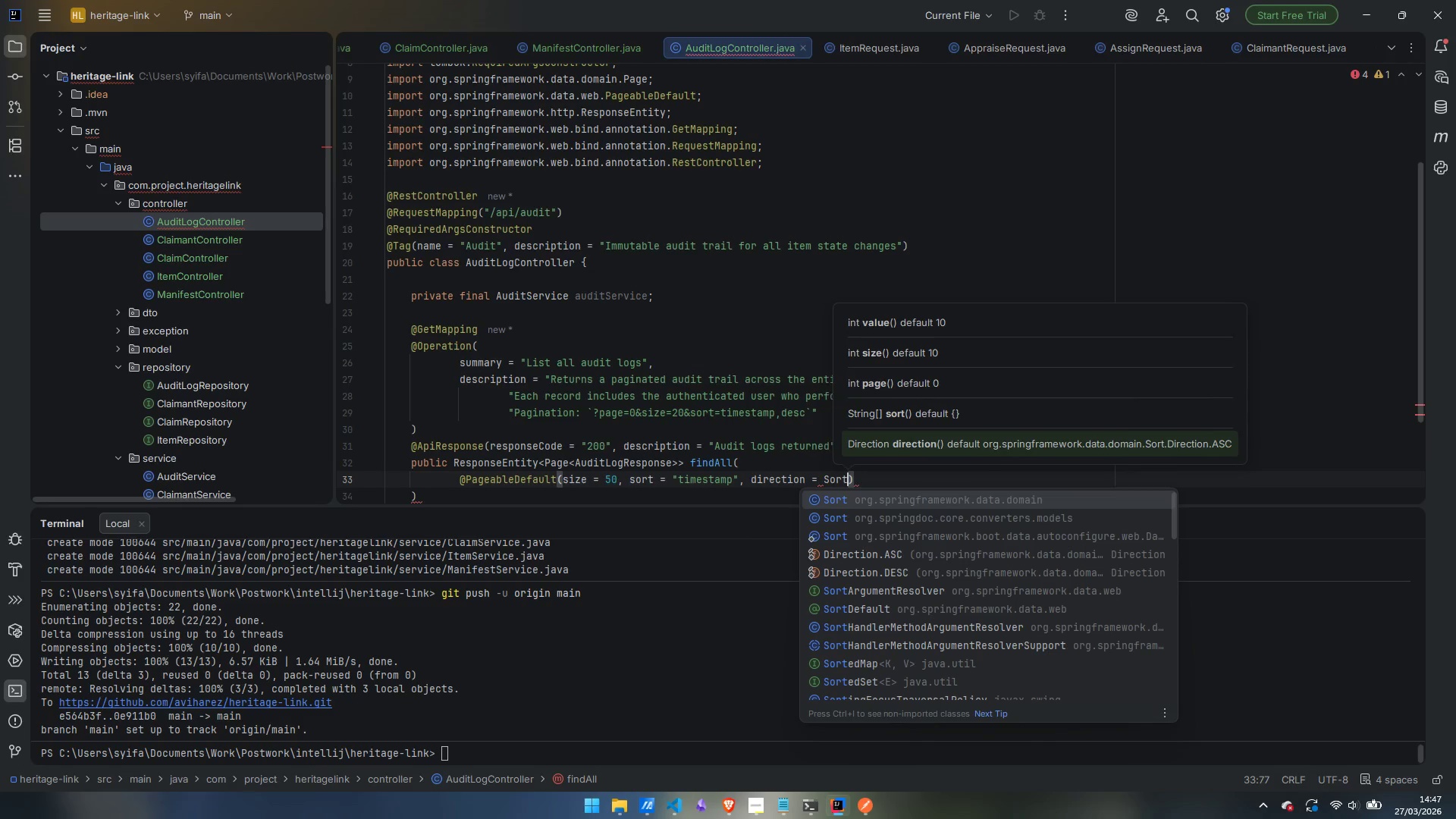 
key(Enter)
 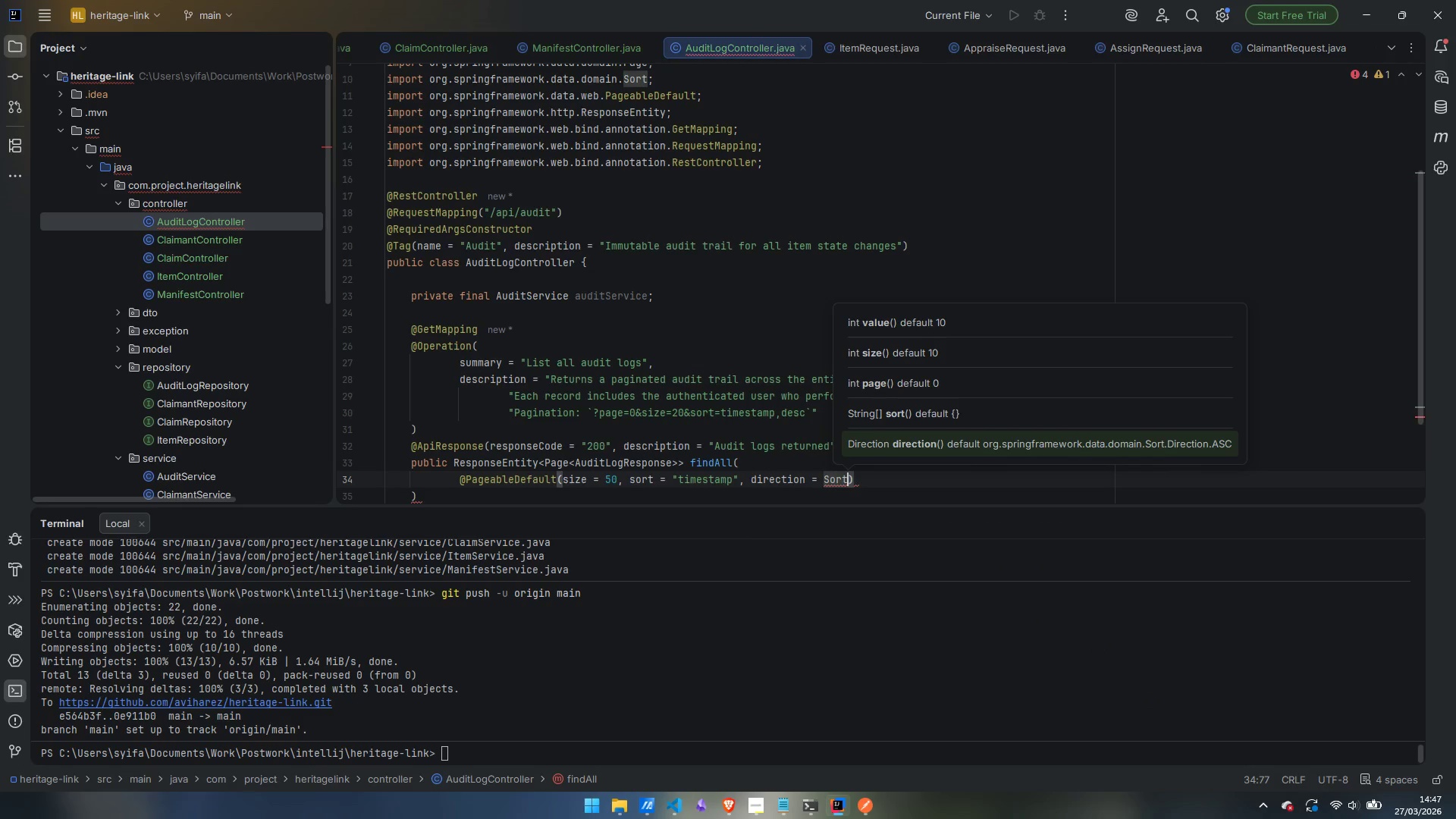 
key(Period)
 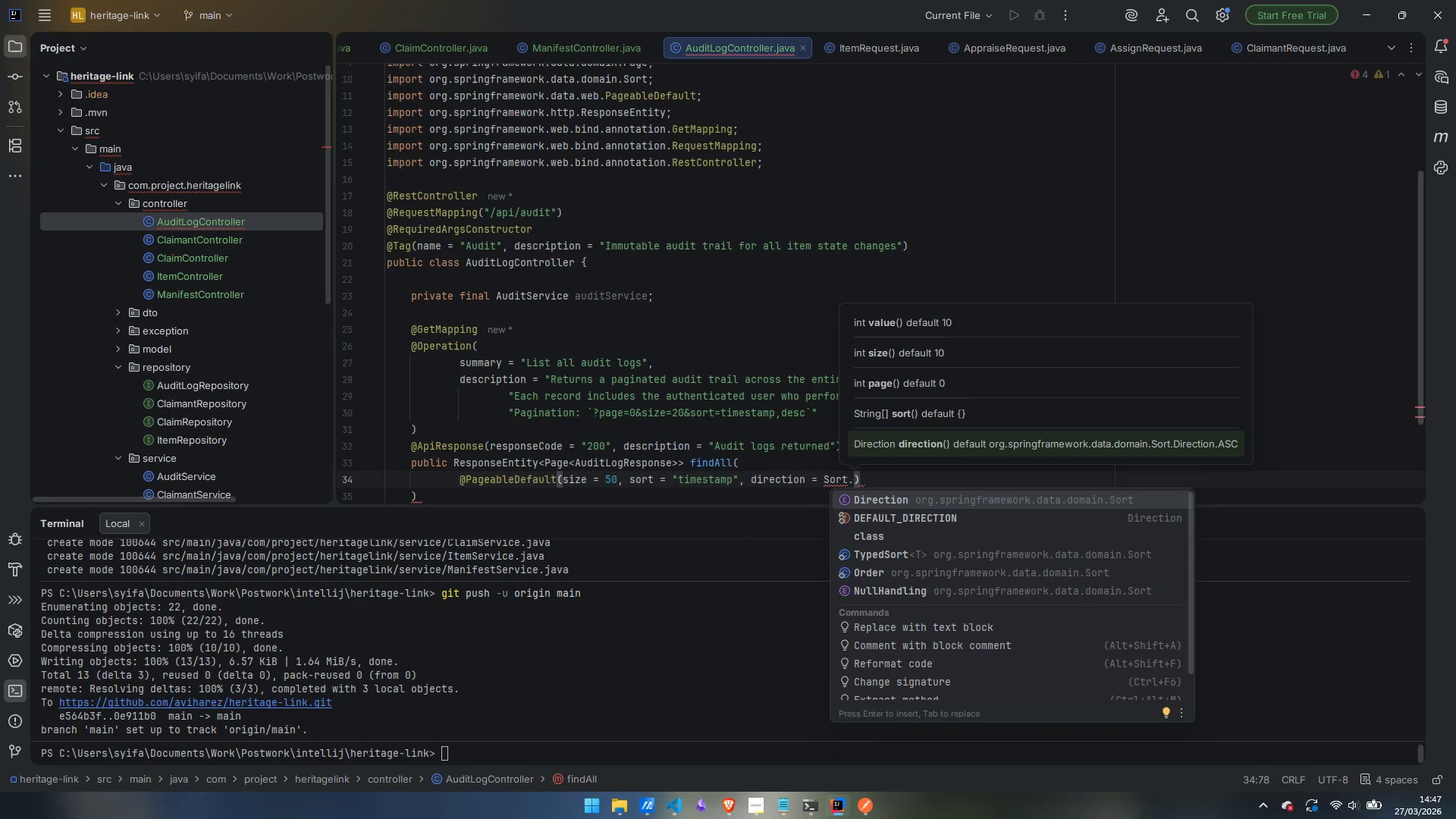 
key(Enter)
 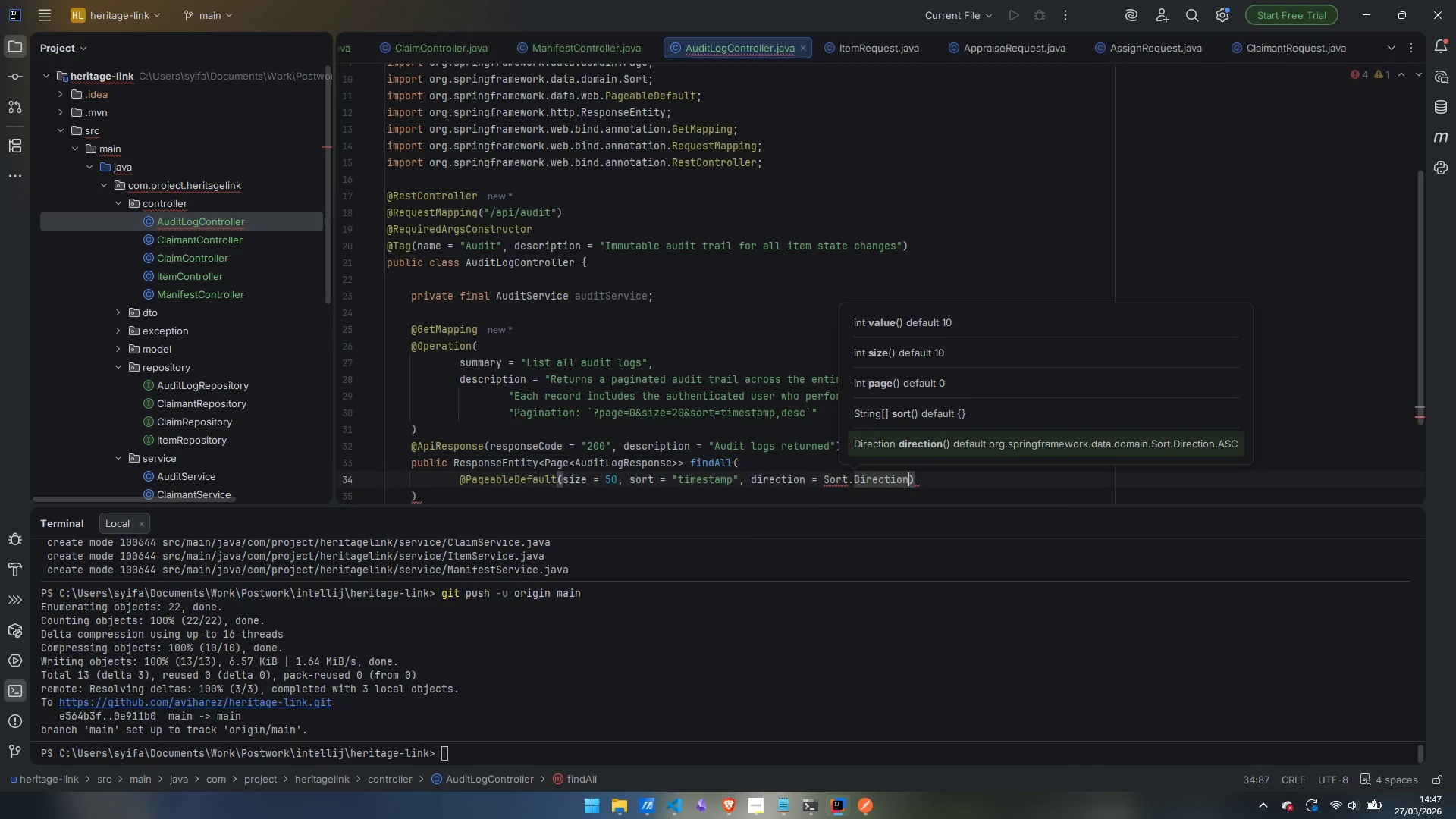 
key(Period)
 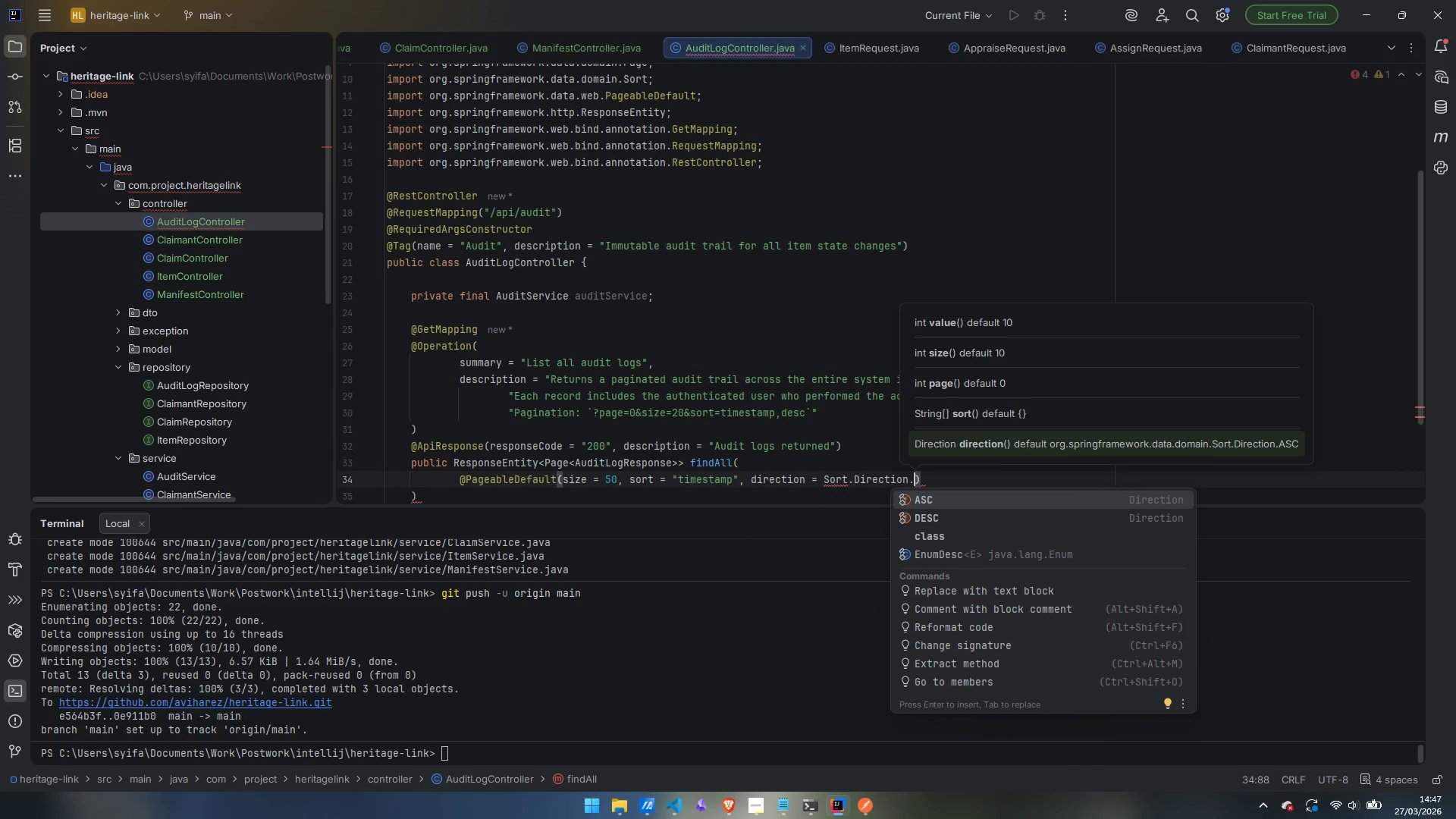 
key(ArrowDown)
 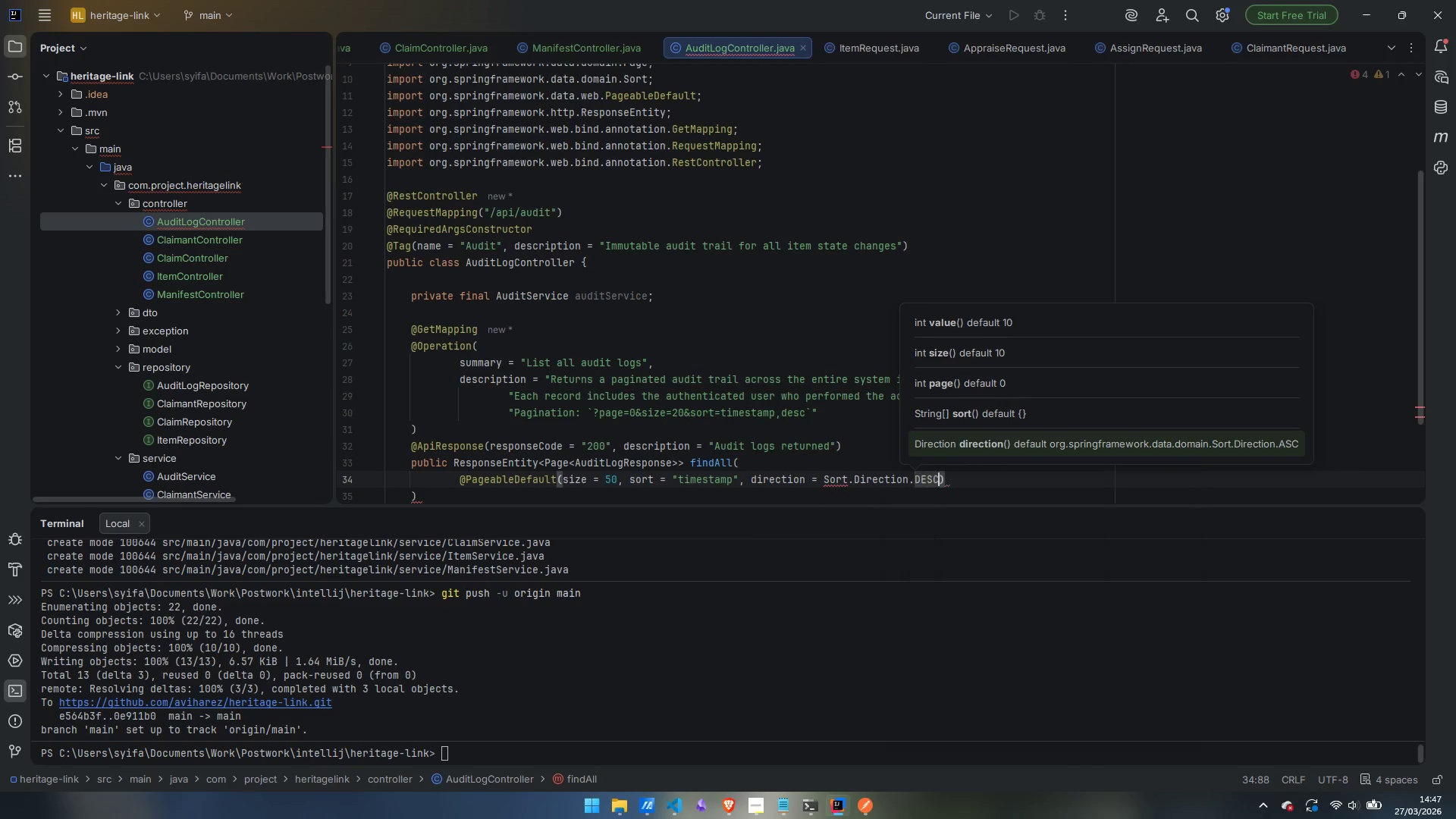 
key(Enter)
 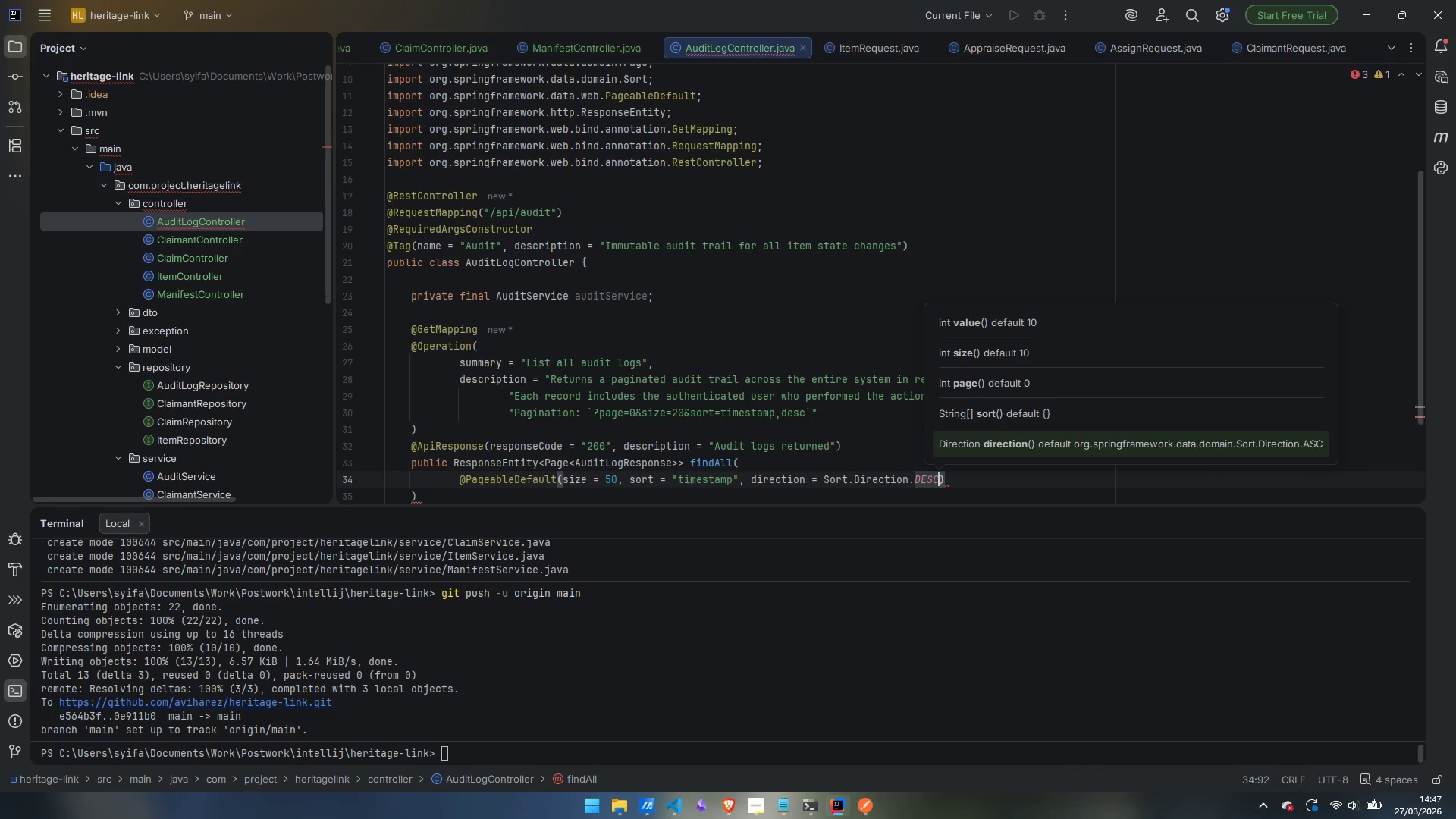 
key(ArrowRight)
 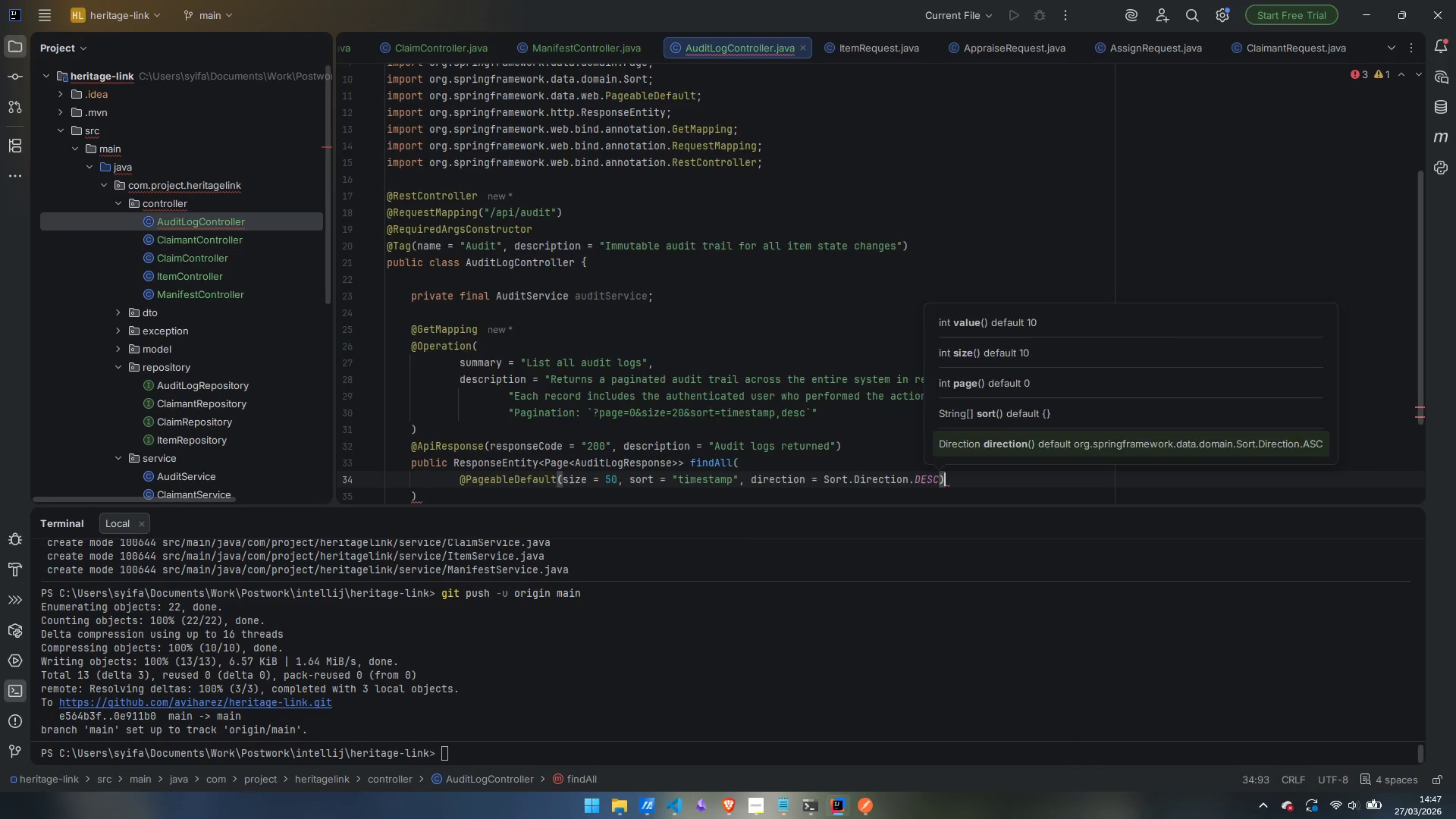 
key(Enter)
 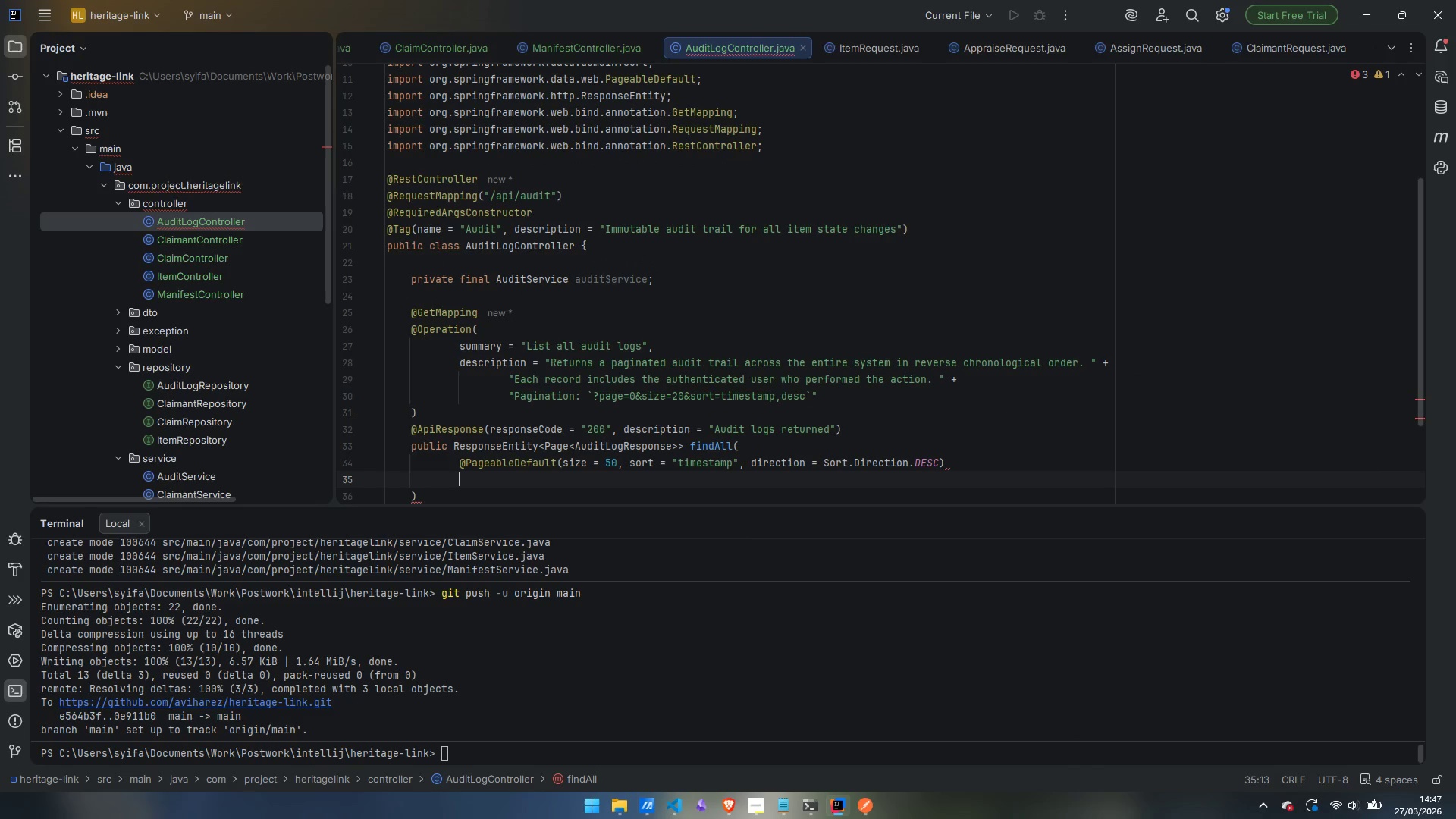 
type(Pagable)
 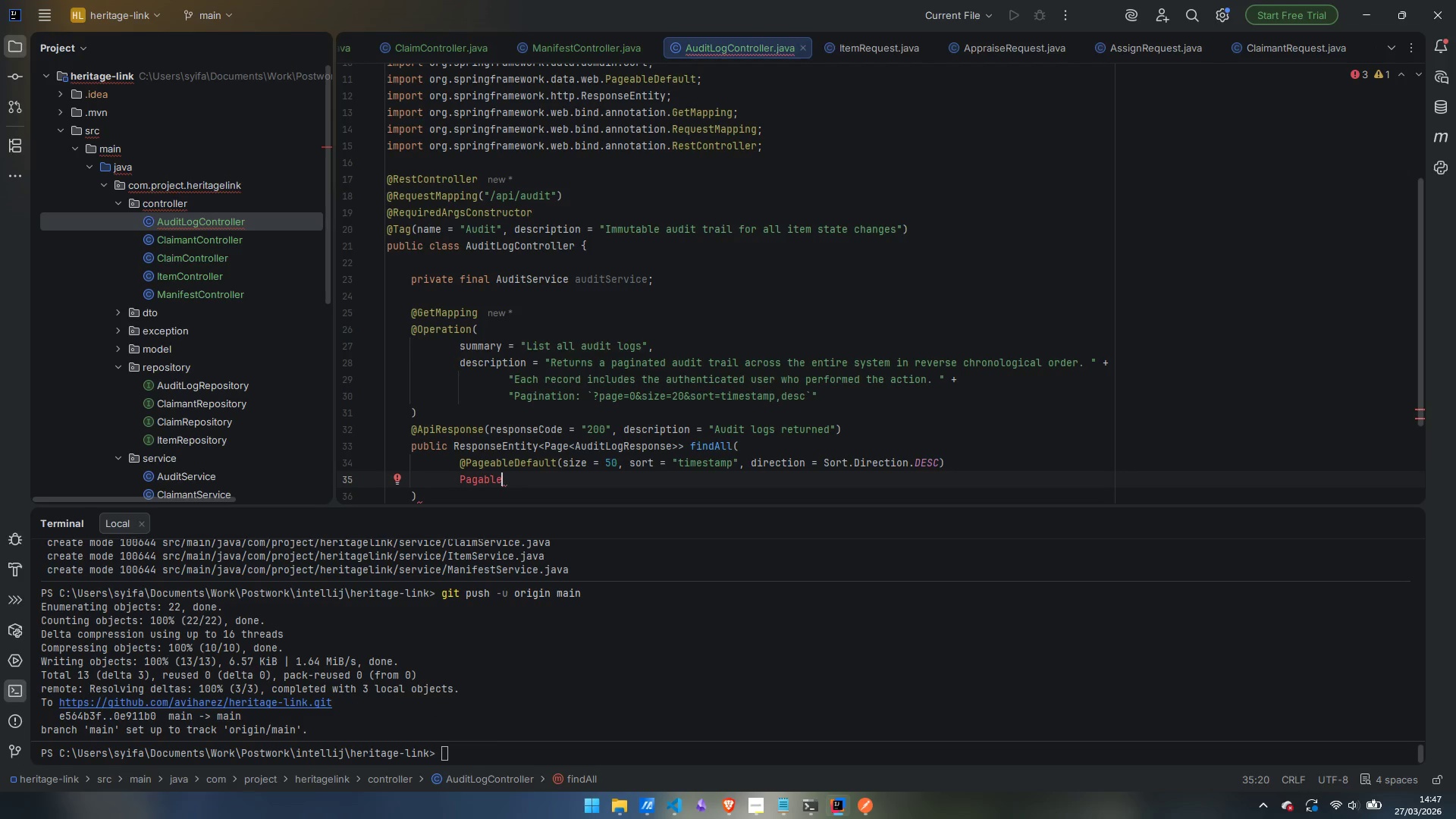 
key(ArrowLeft)
 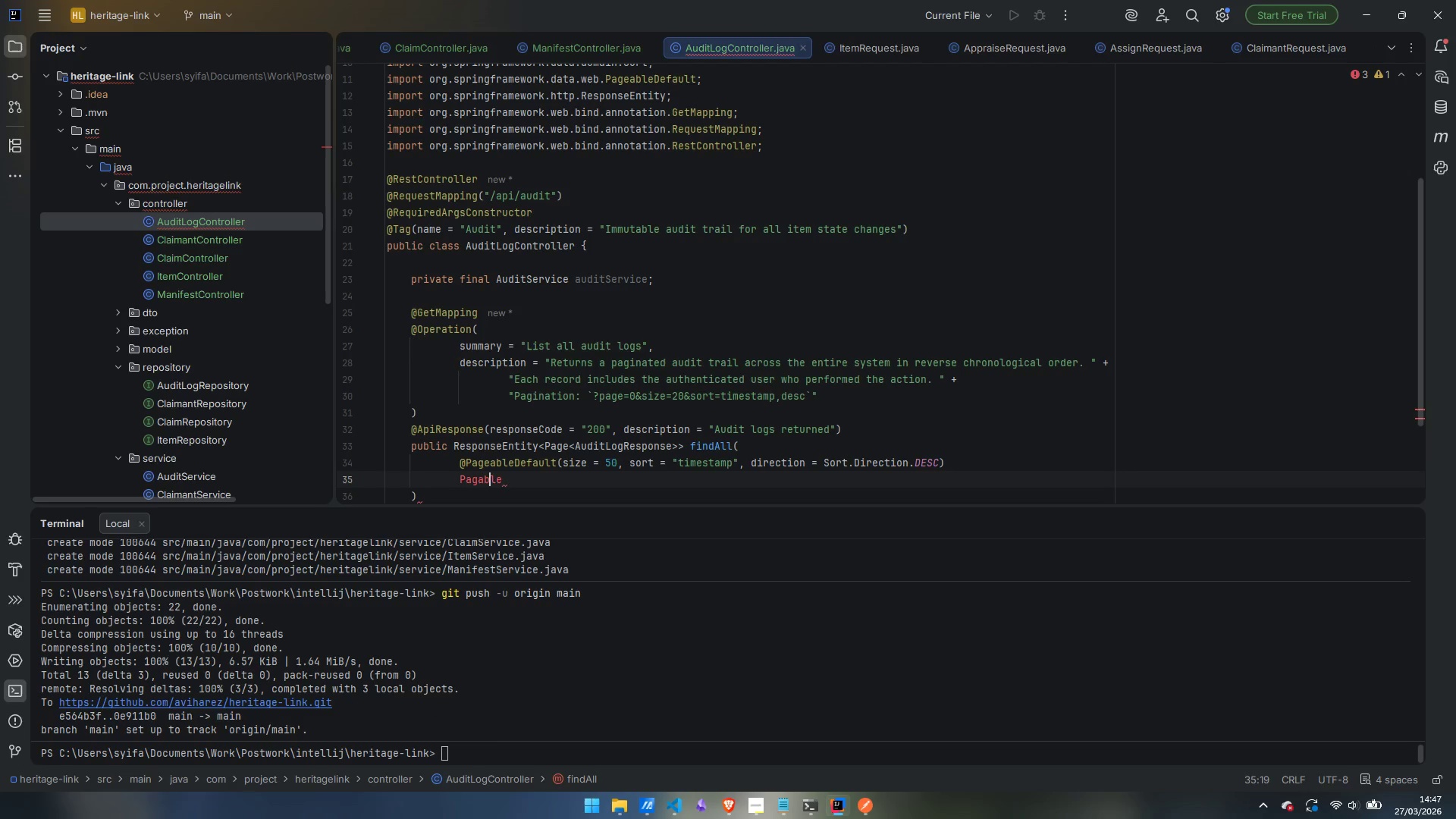 
key(ArrowLeft)
 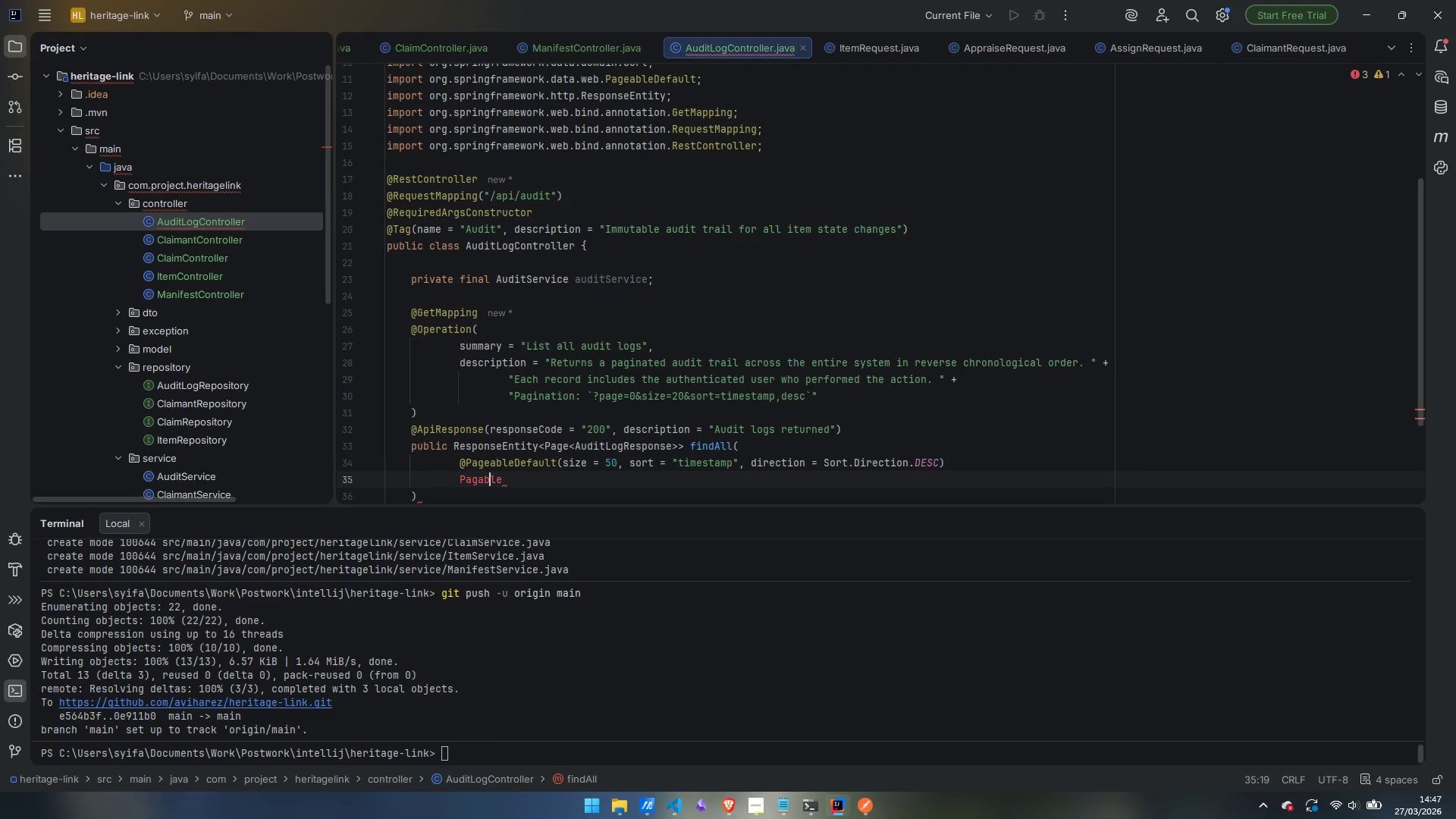 
key(ArrowLeft)
 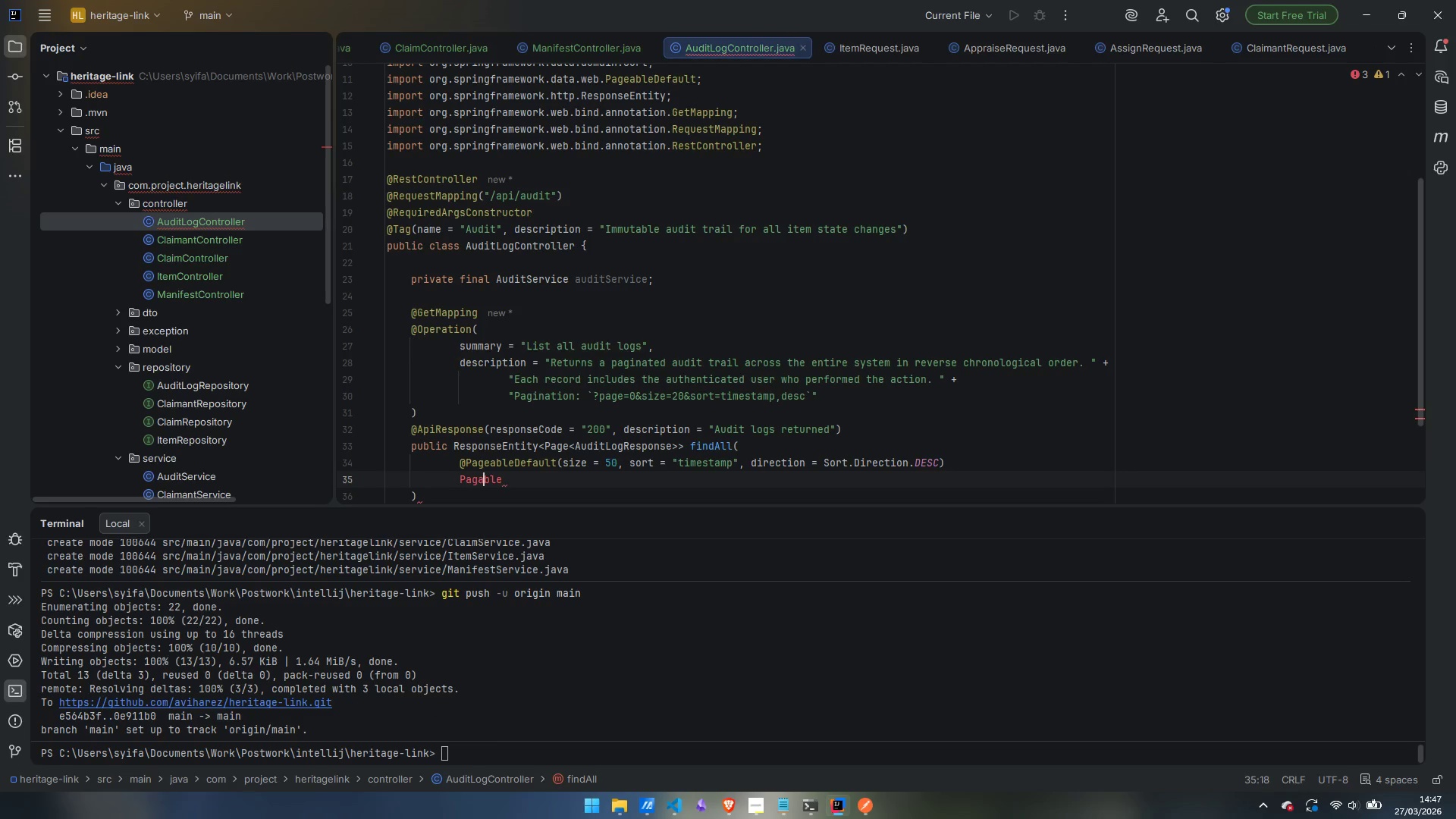 
key(ArrowLeft)
 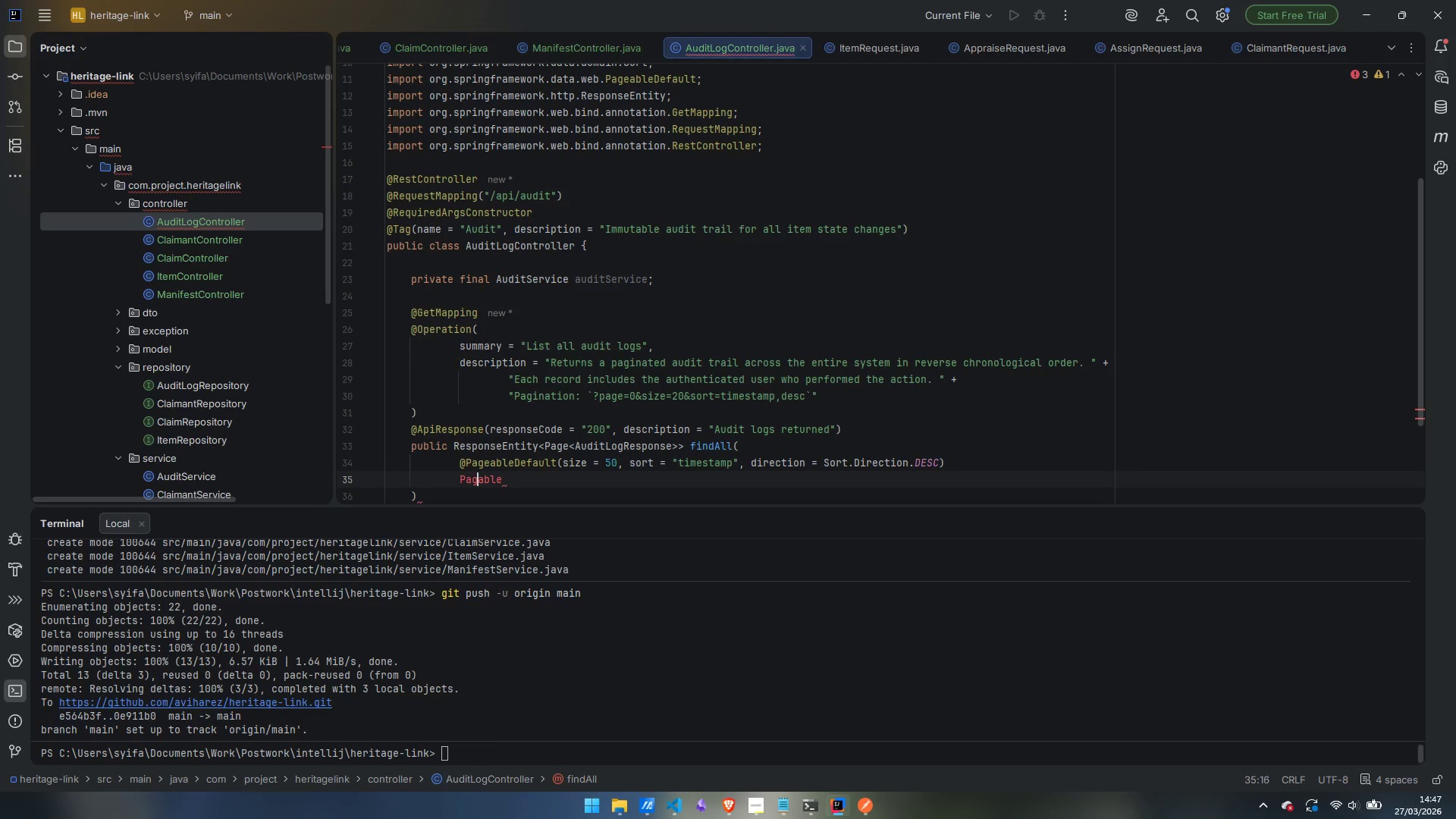 
key(E)
 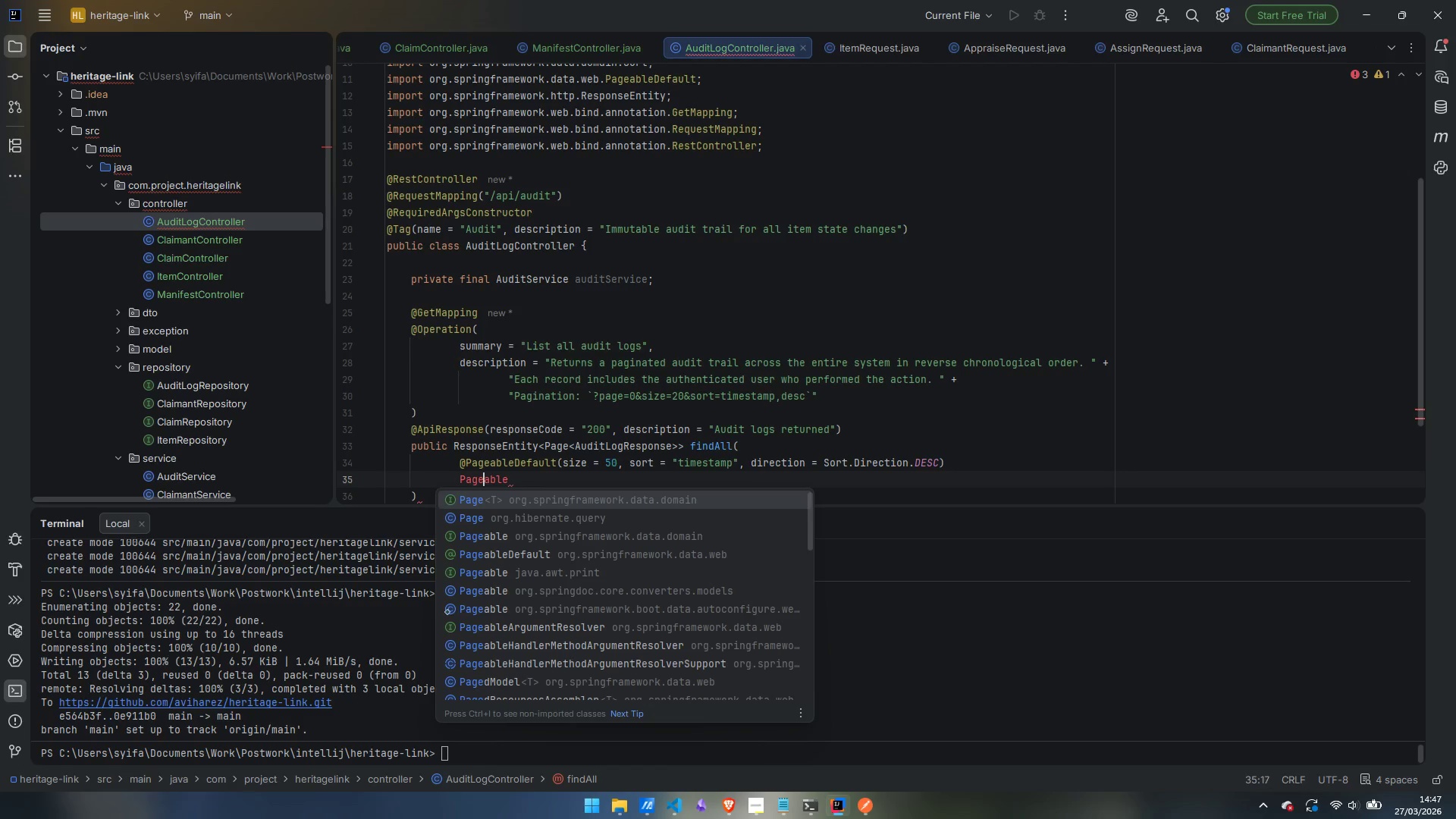 
key(Control+ControlLeft)
 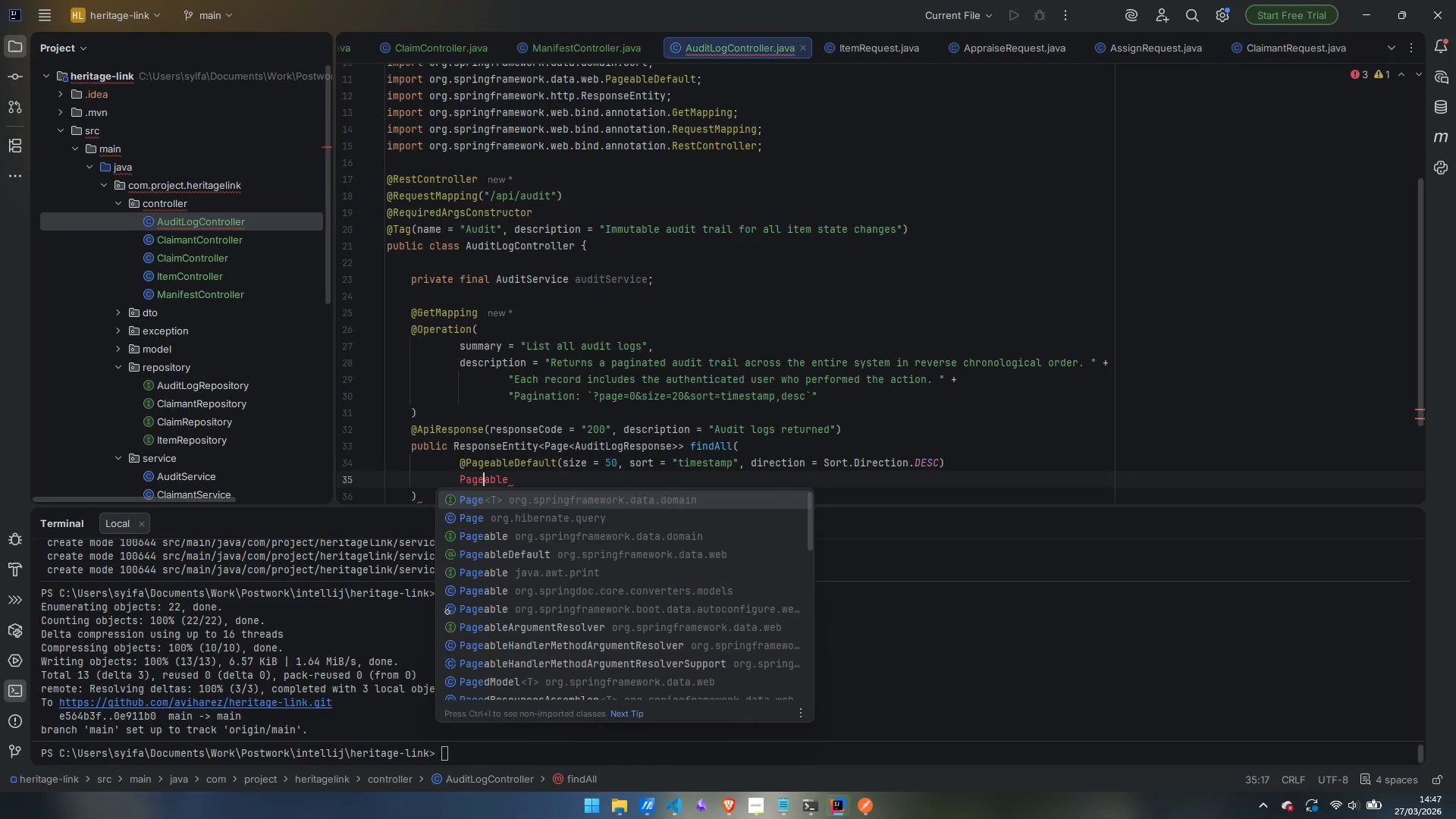 
key(Control+ArrowRight)
 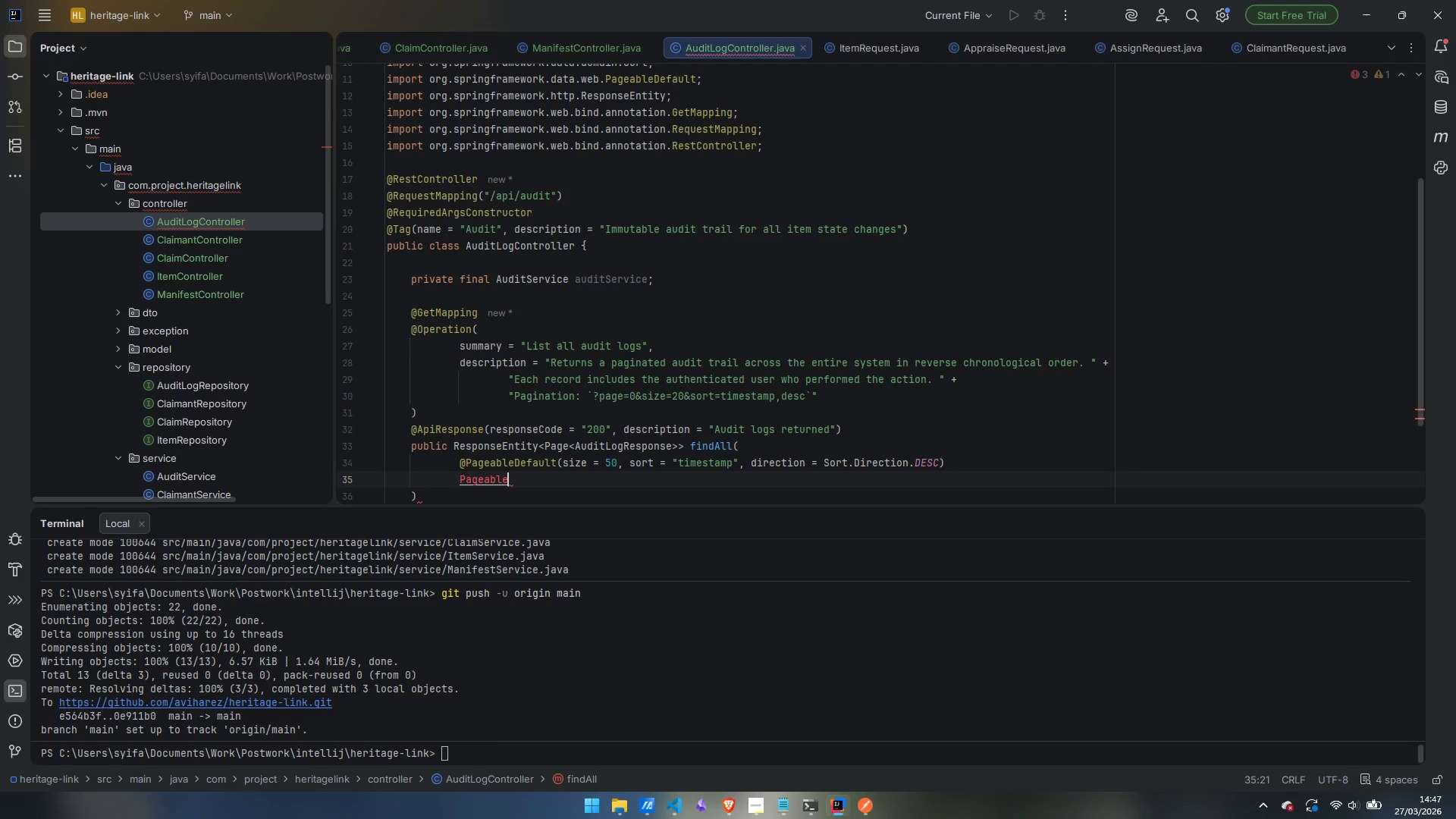 
key(Backspace)
 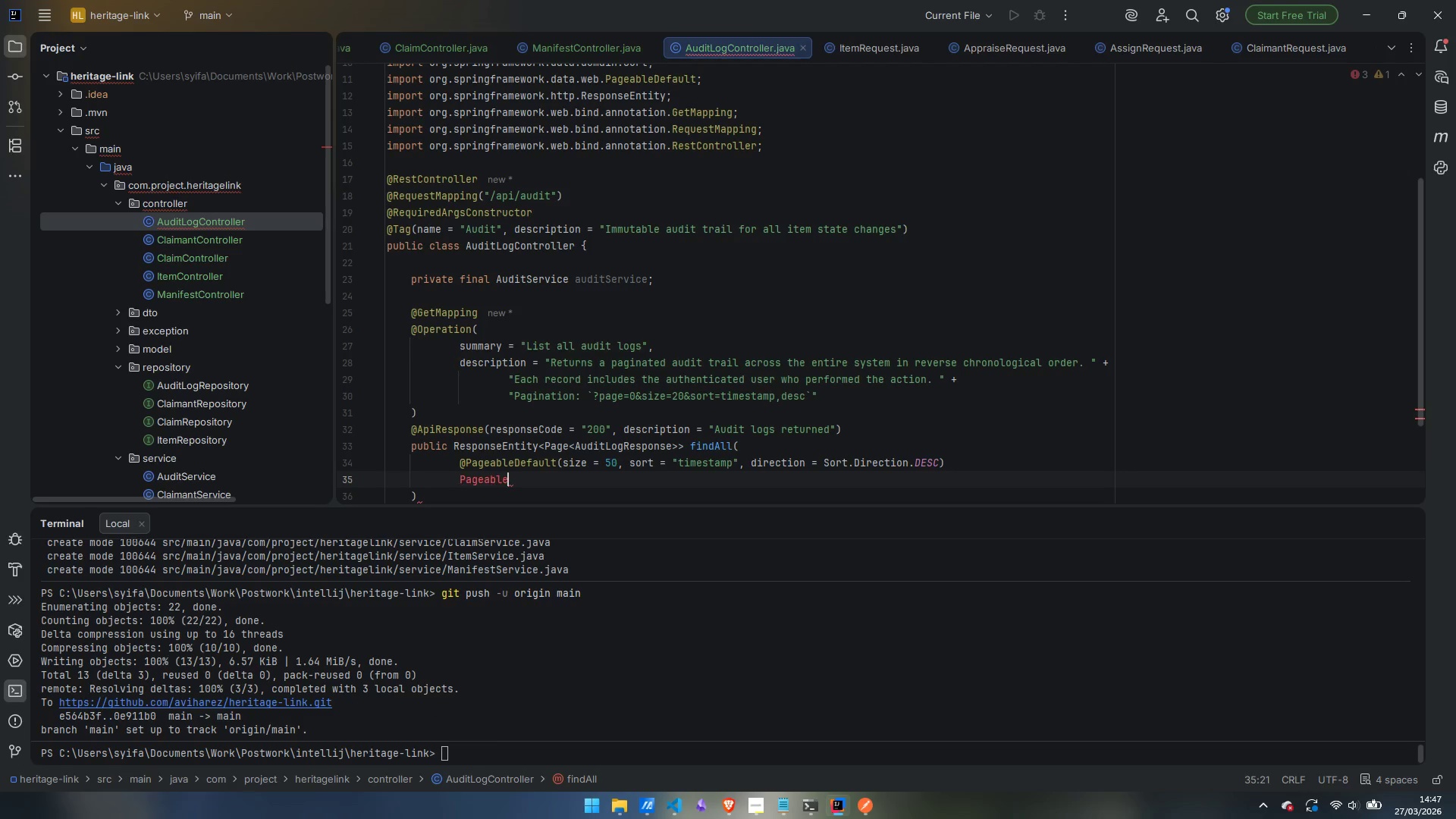 
key(E)
 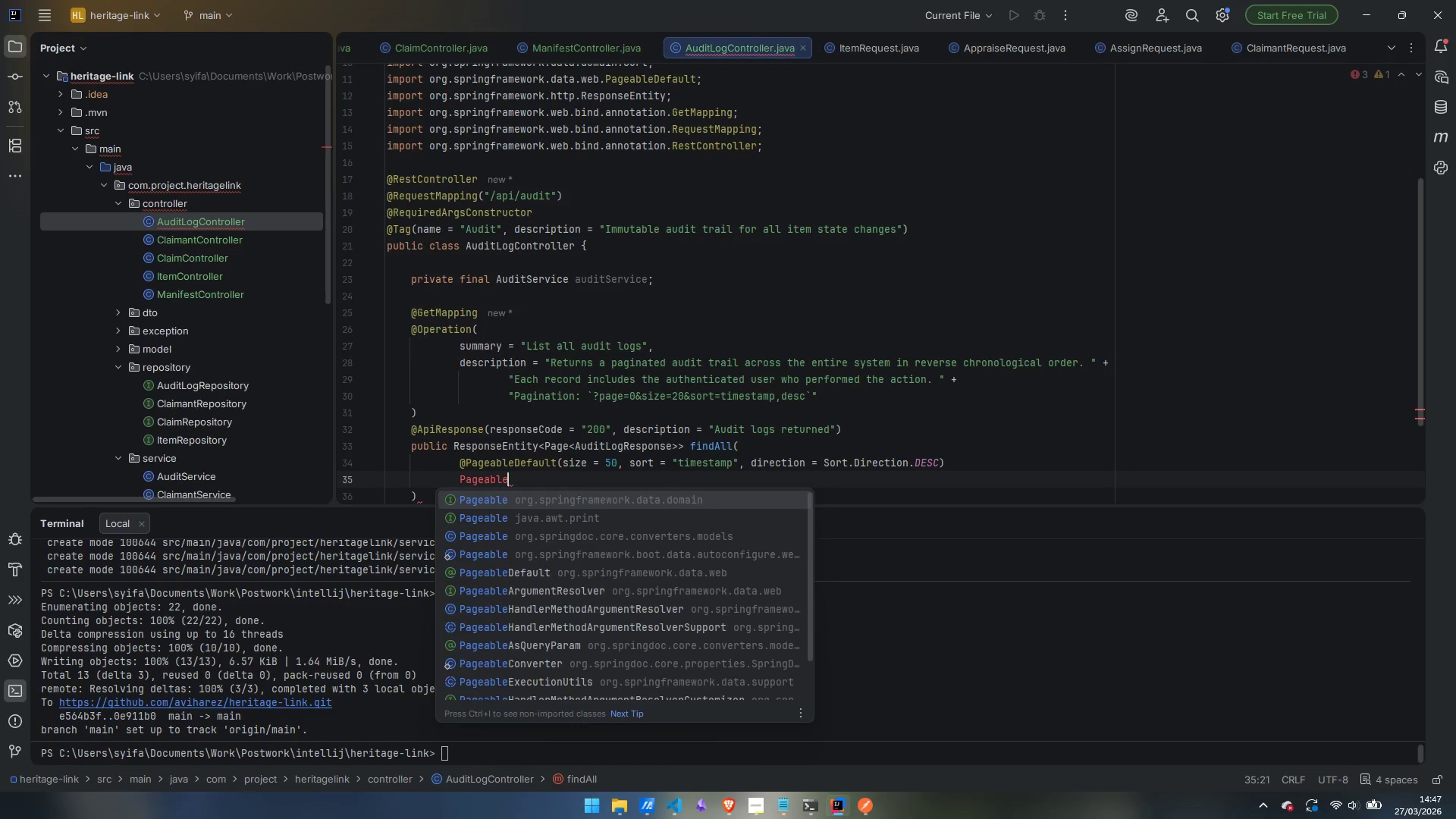 
key(Enter)
 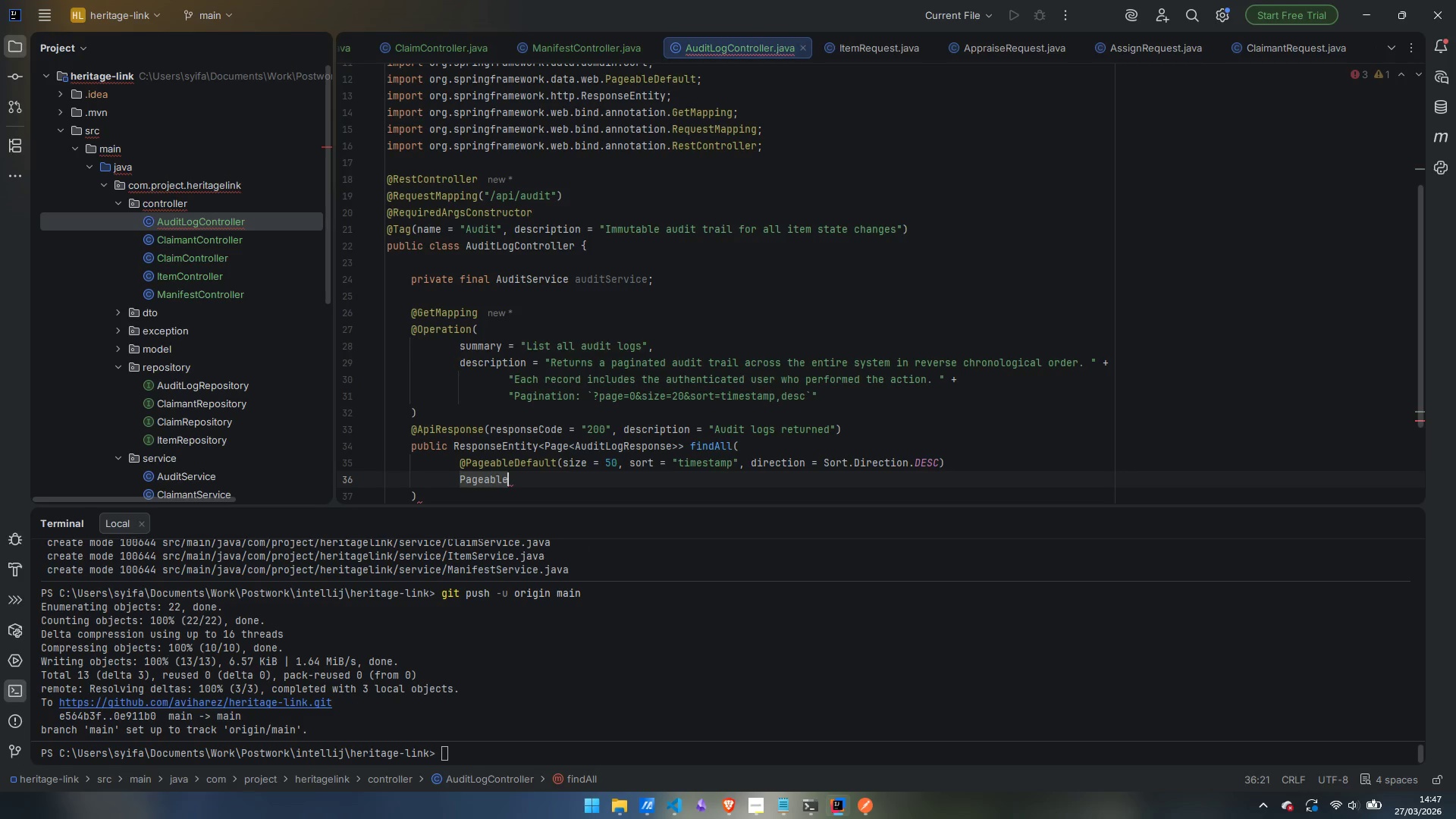 
type( pageable)
 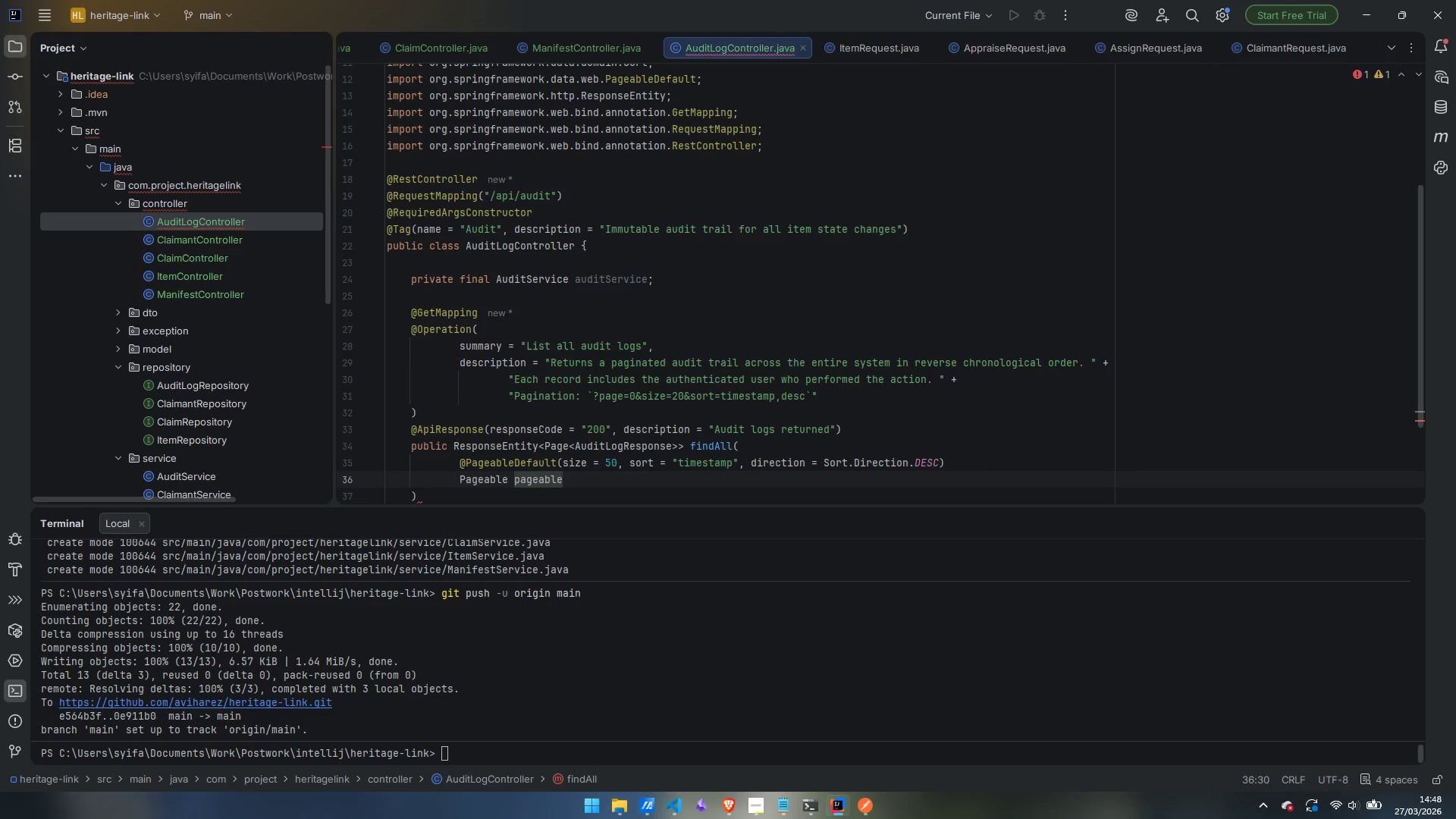 
wait(6.91)
 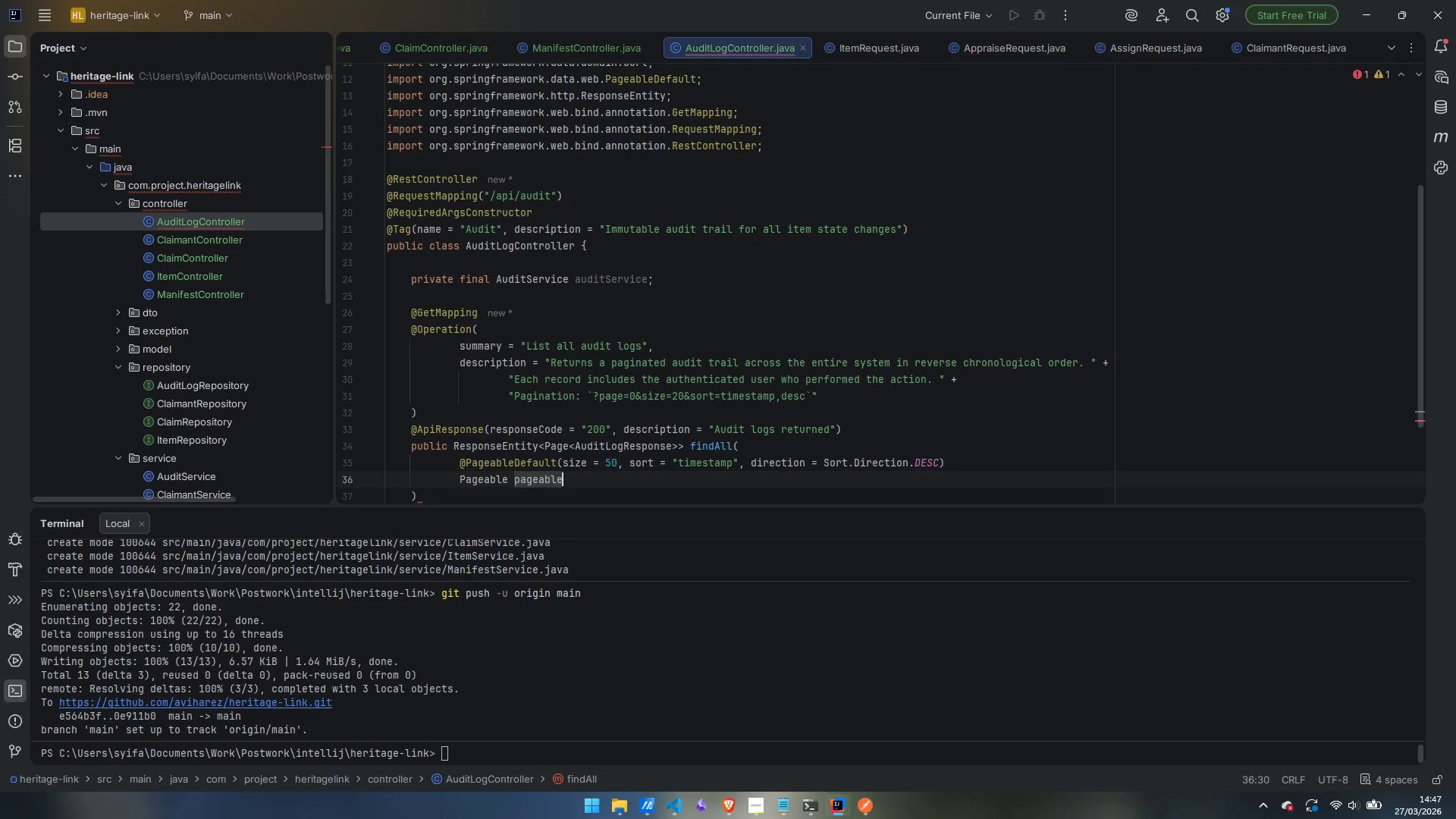 
key(Delete)
 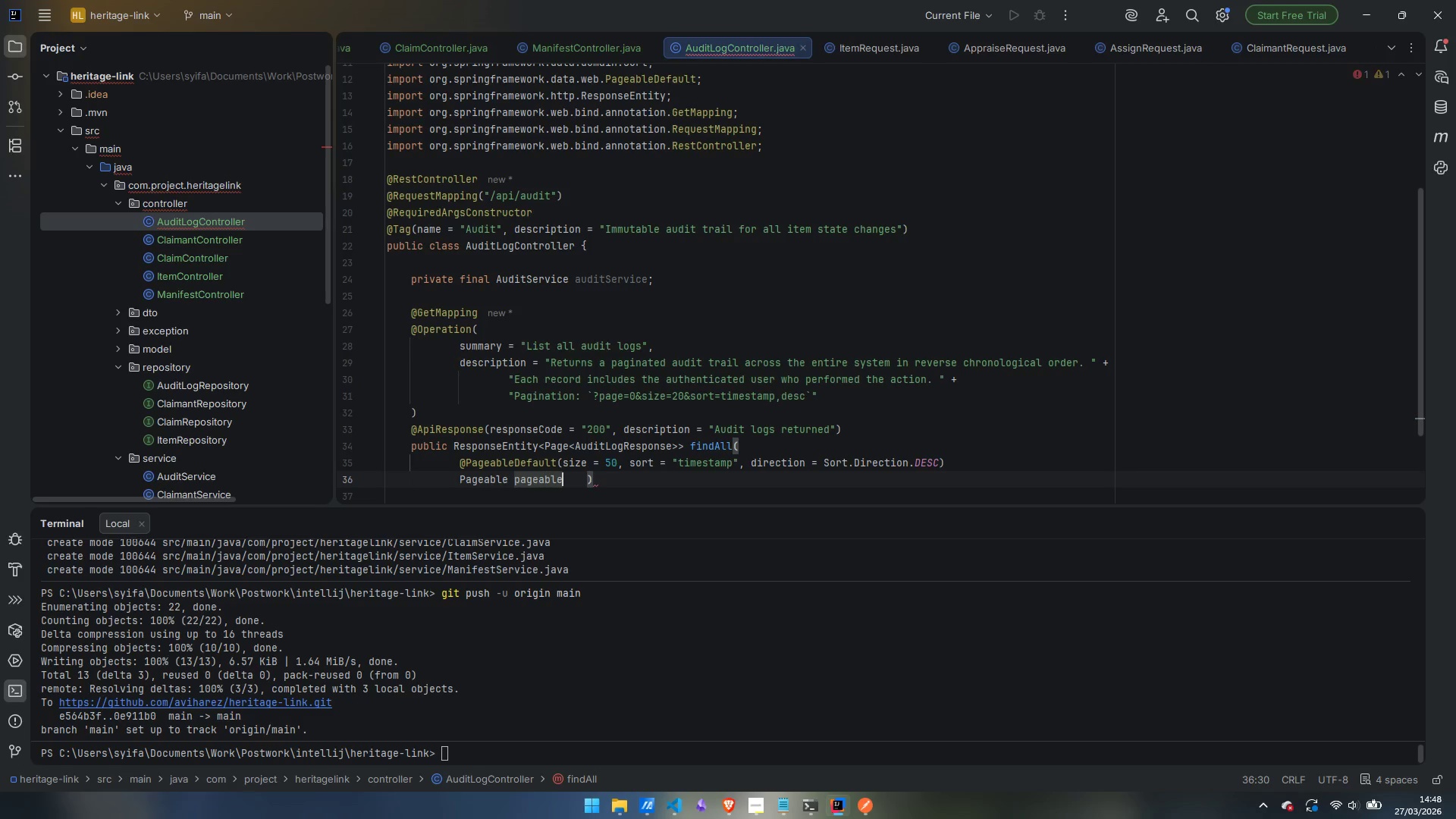 
key(Control+ControlLeft)
 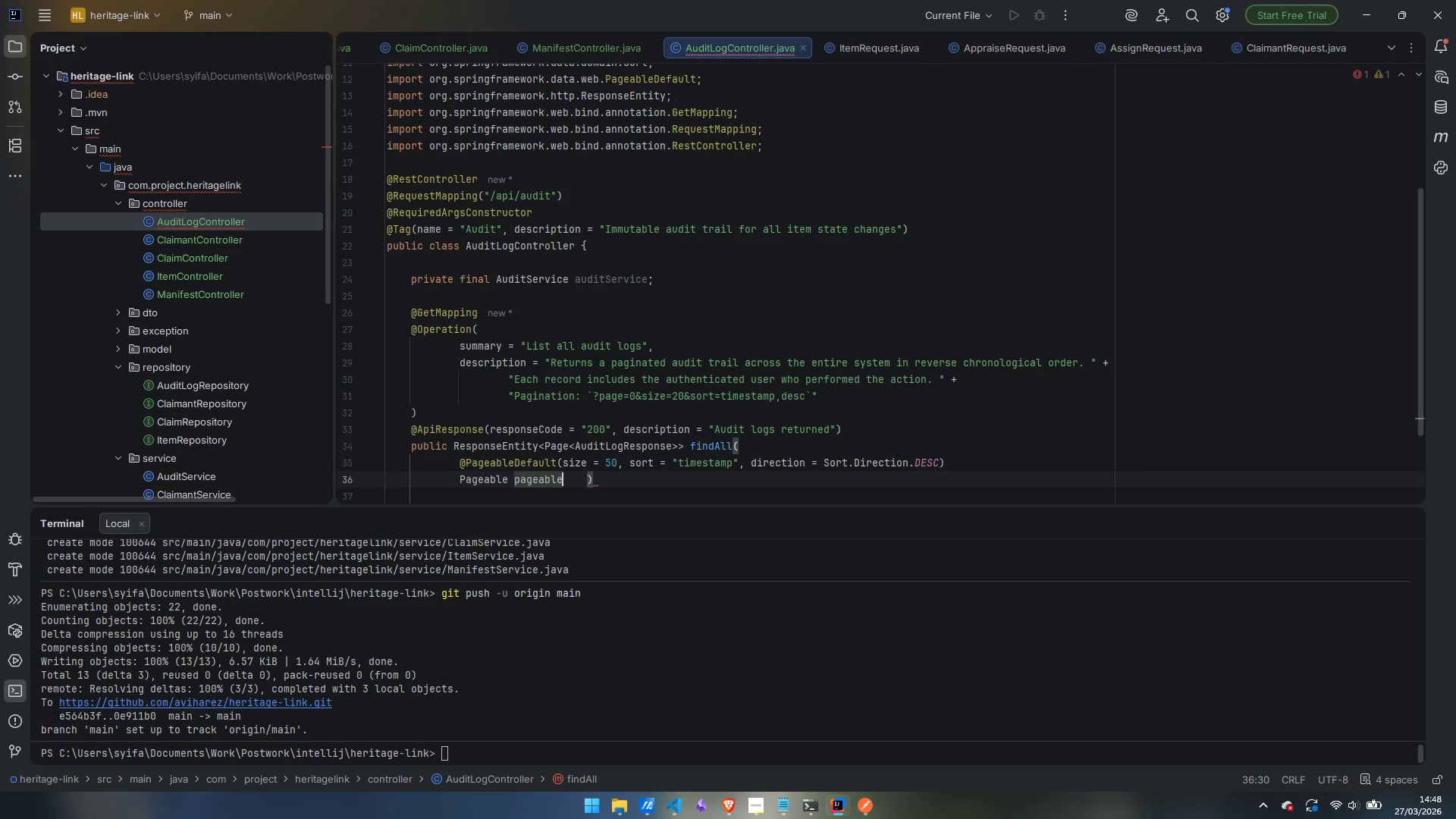 
key(Control+Delete)
 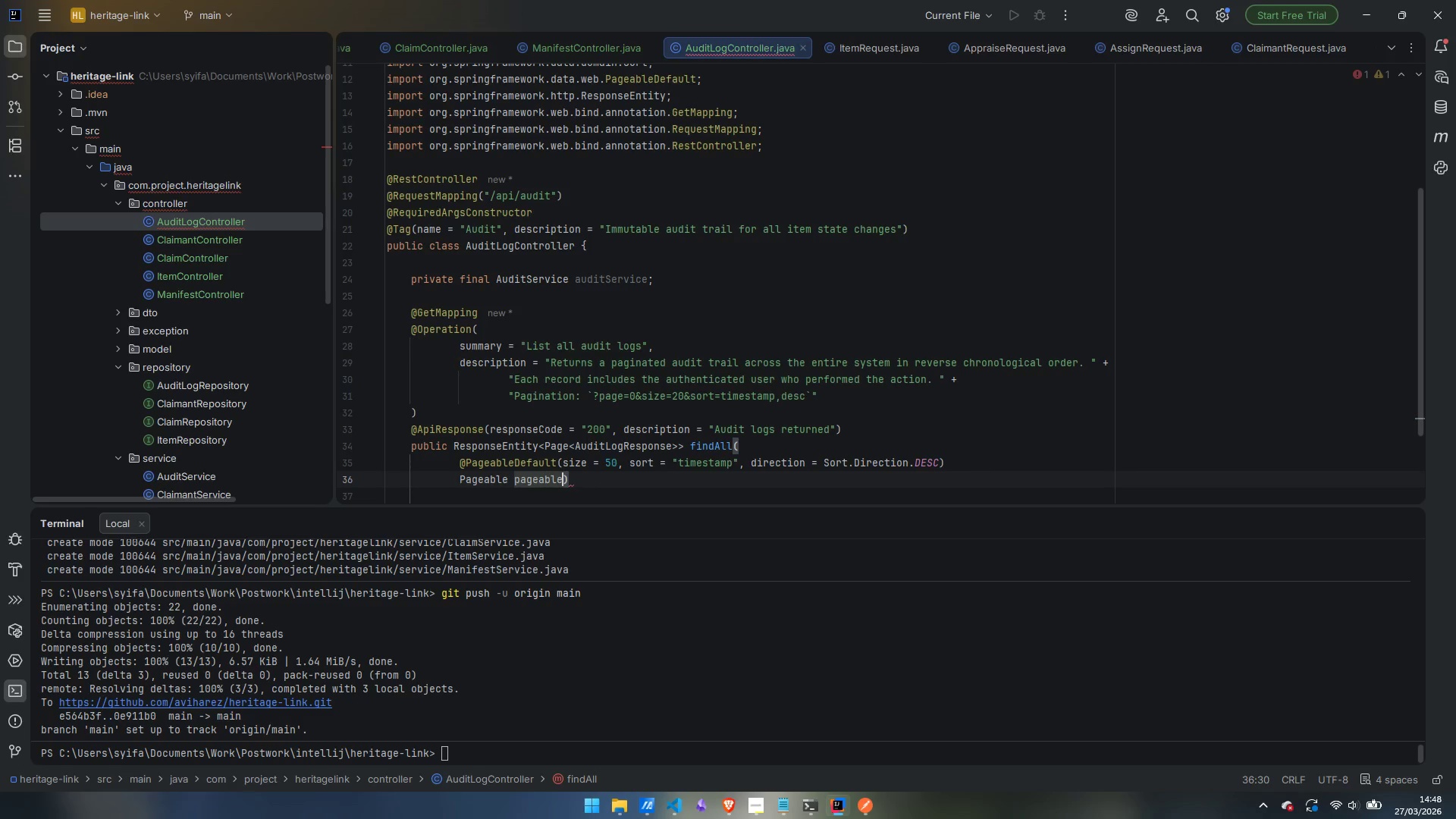 
key(ArrowRight)
 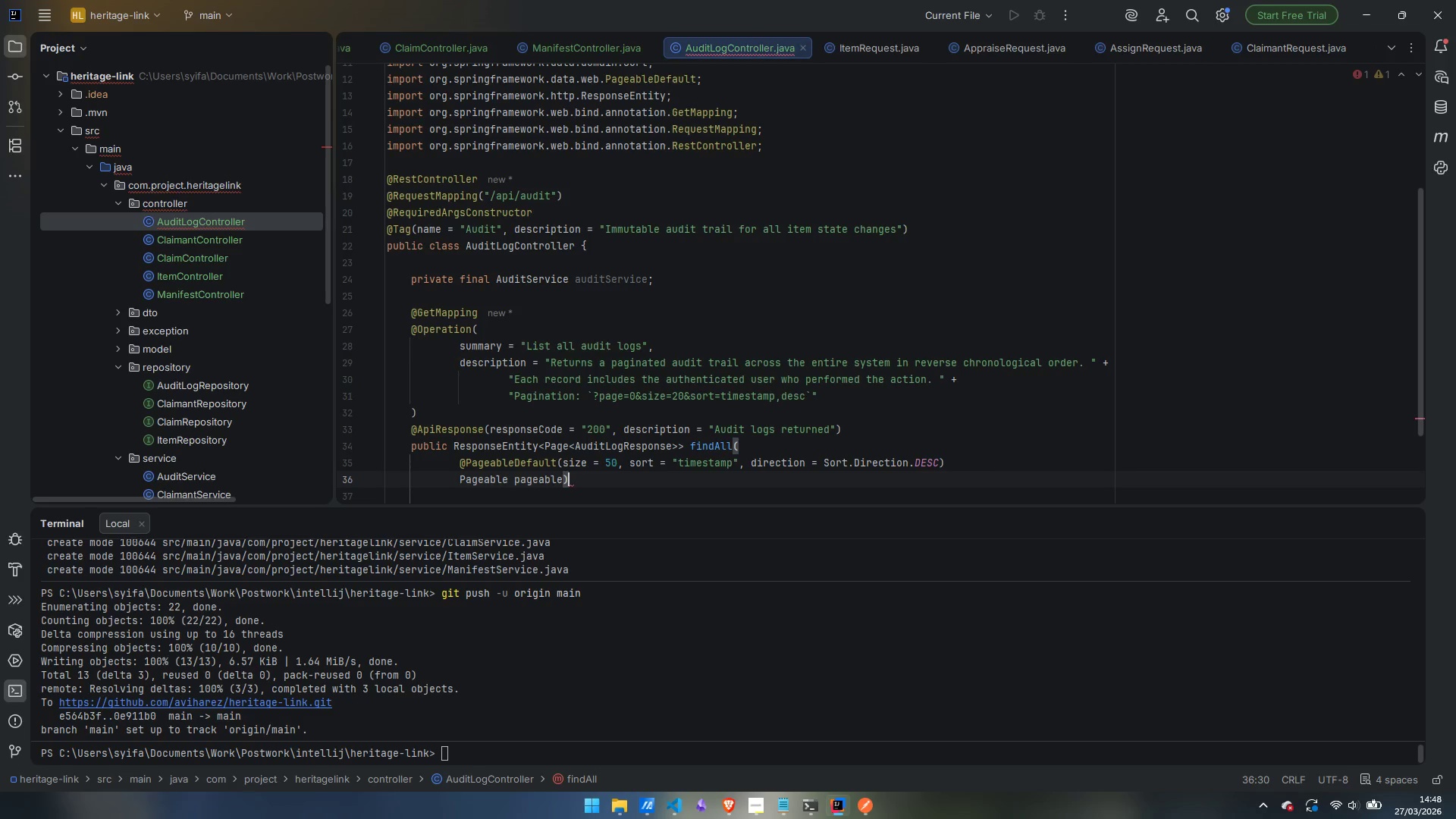 
key(Space)
 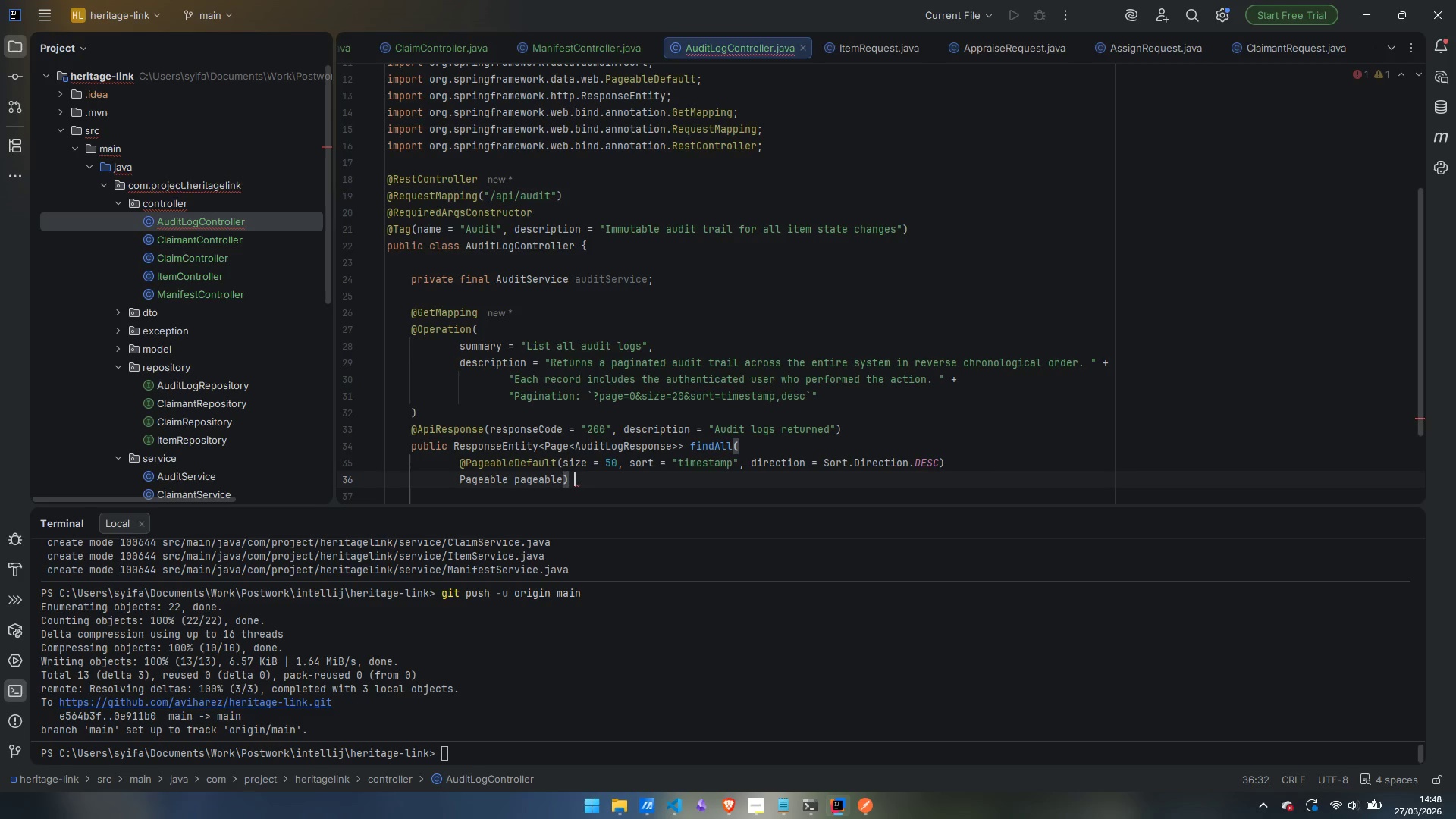 
key(Shift+BracketLeft)
 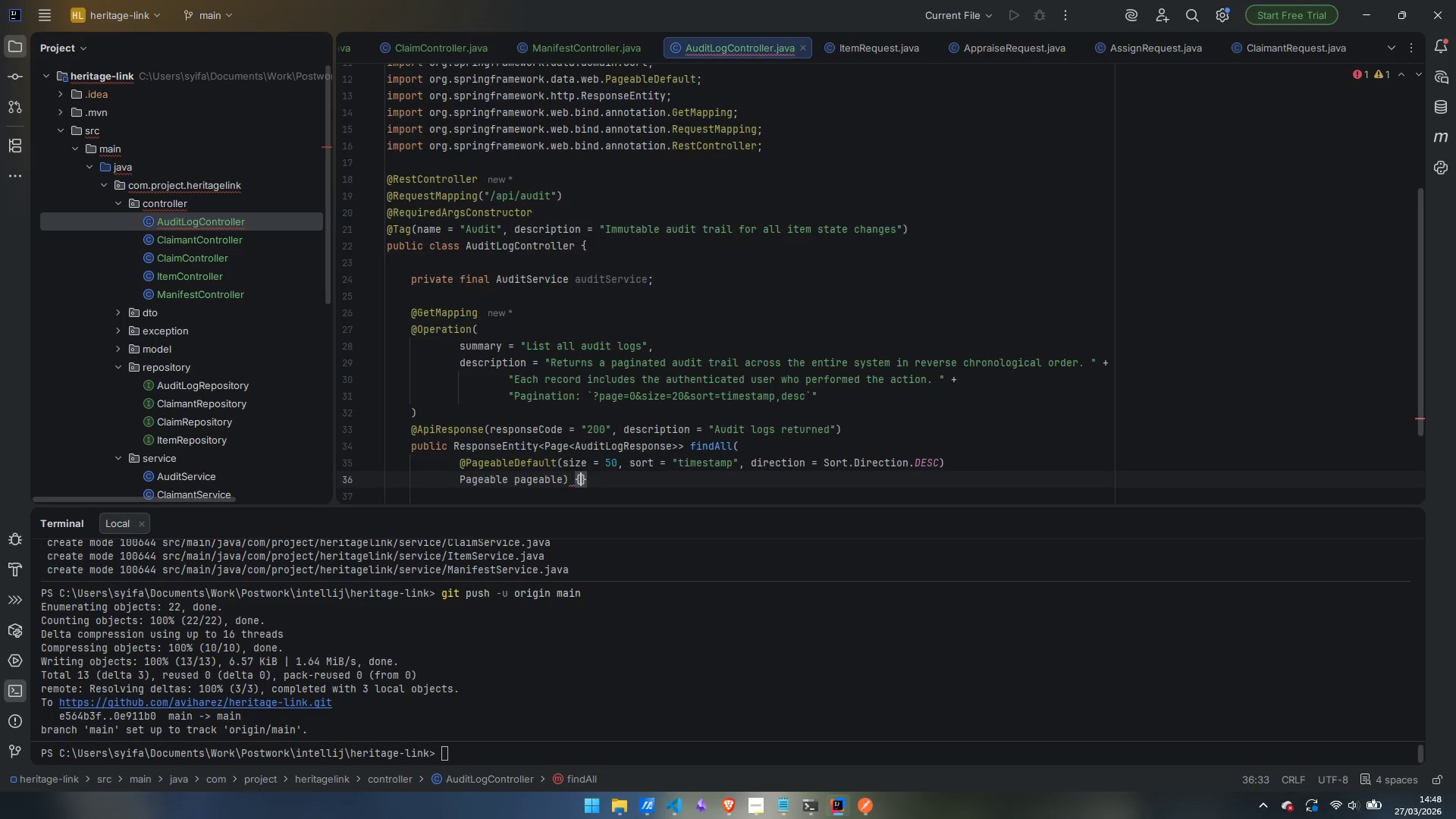 
key(Enter)
 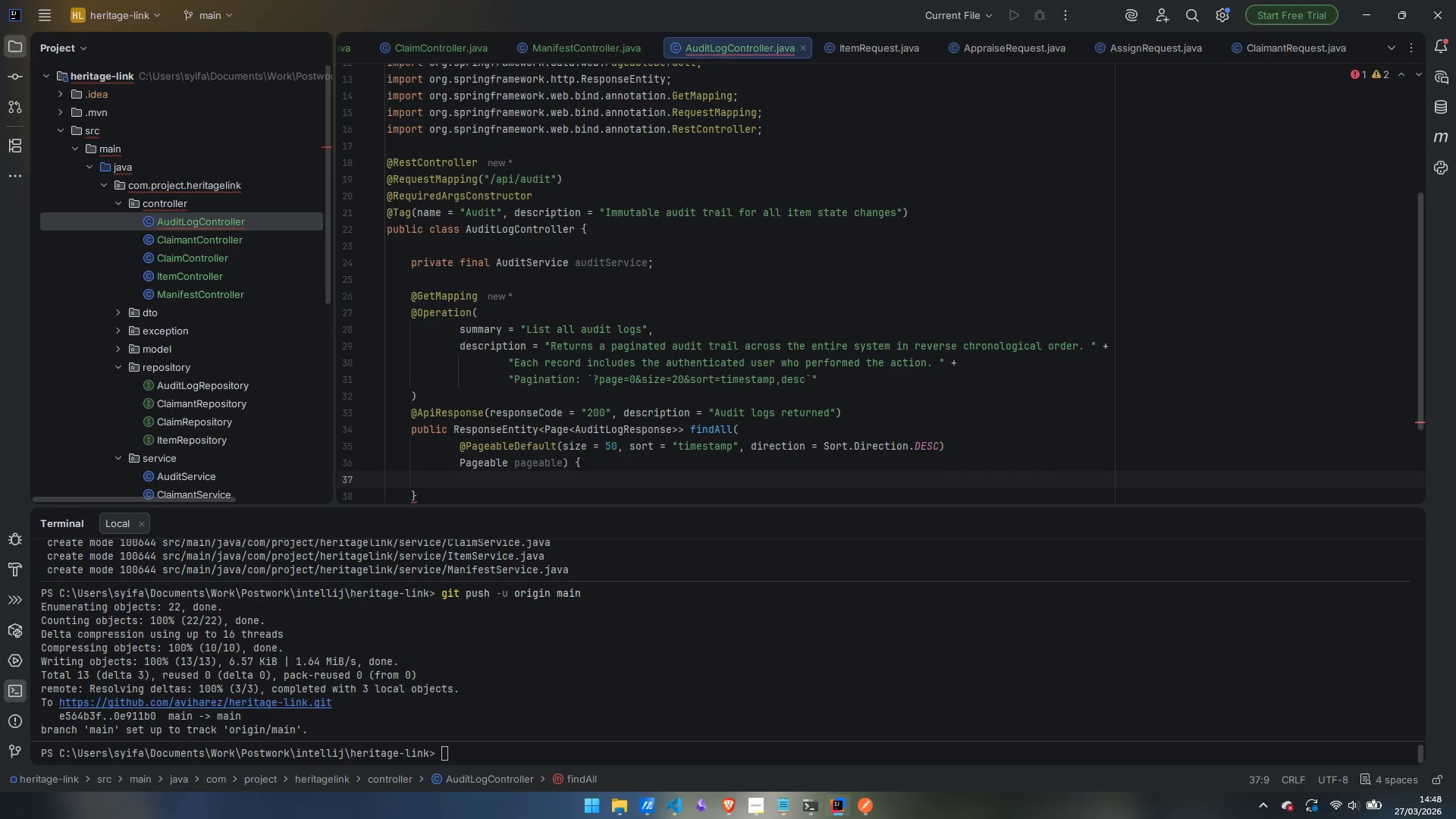 
type(retyr)
key(Backspace)
key(Backspace)
type(urn ResponseE)
 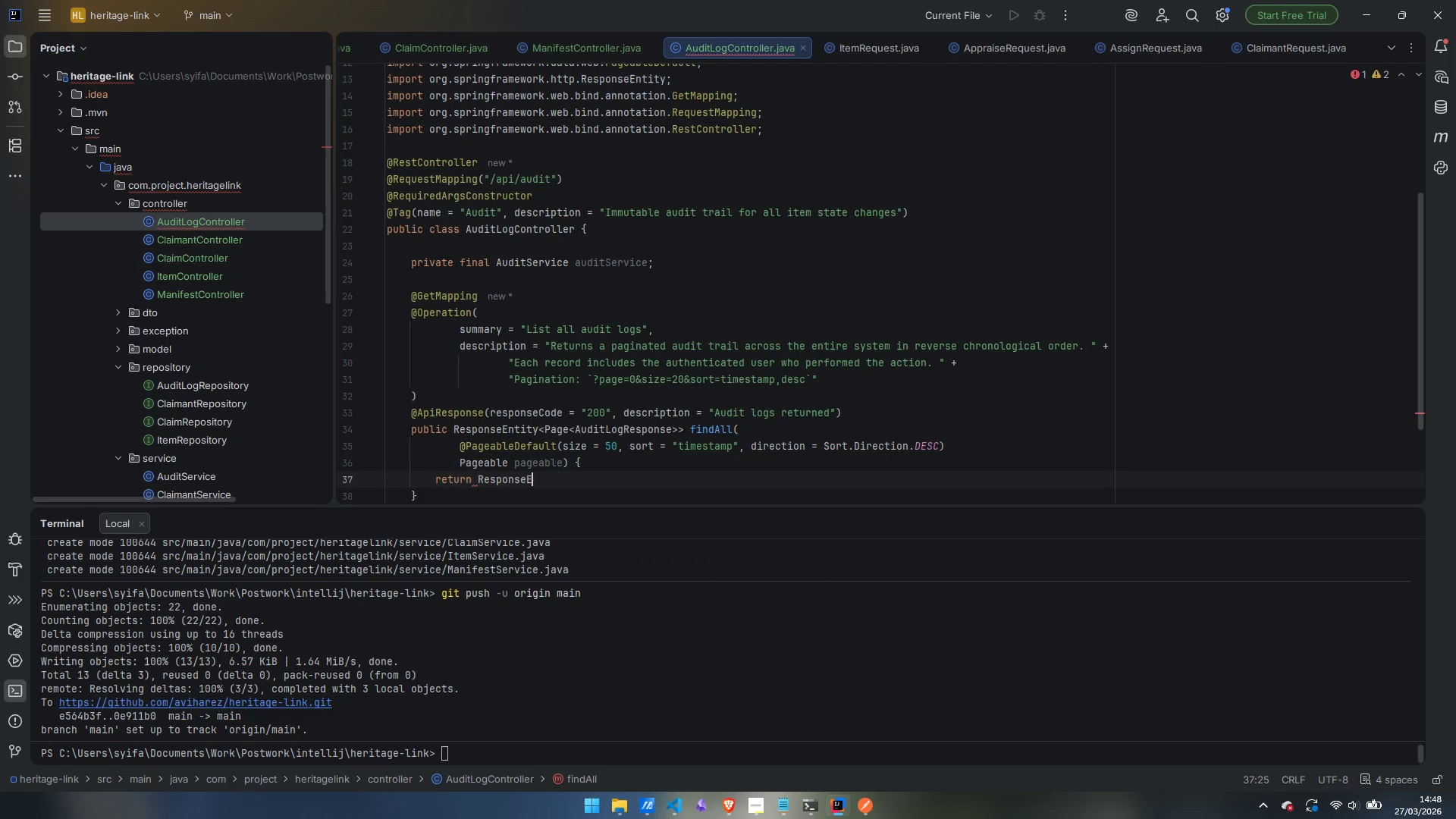 
key(Enter)
 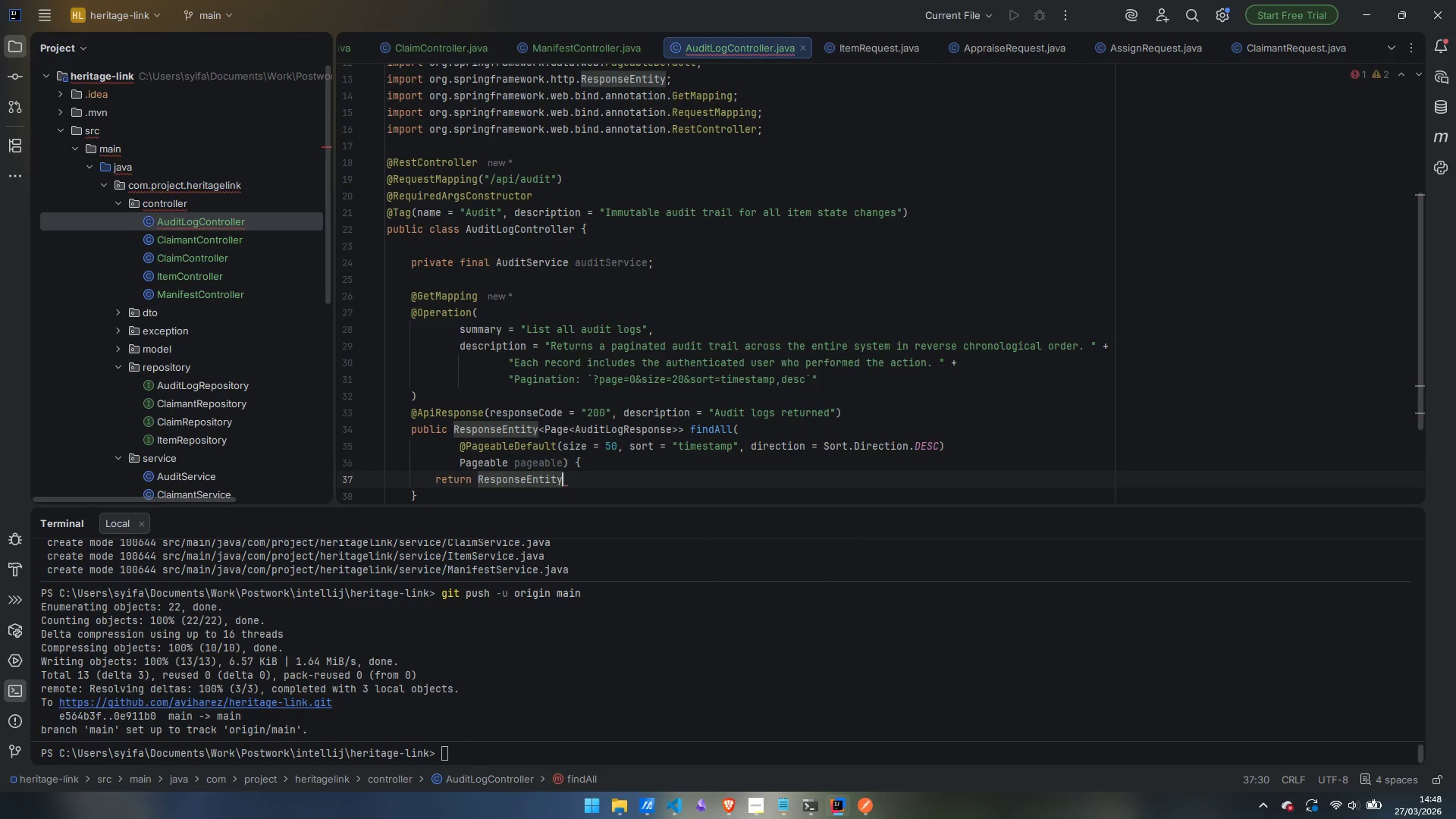 
type(.ok)
 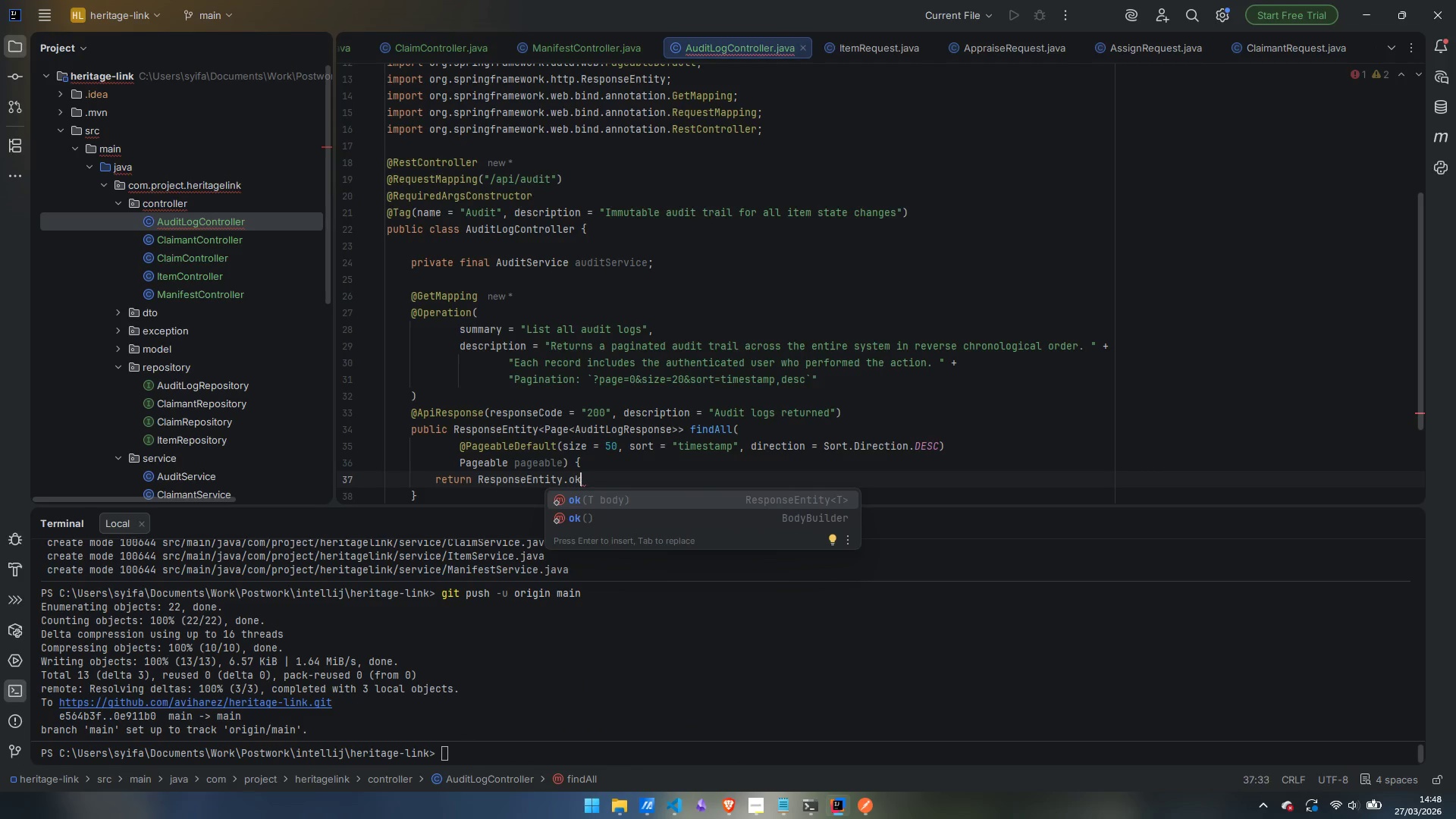 
key(Enter)
 